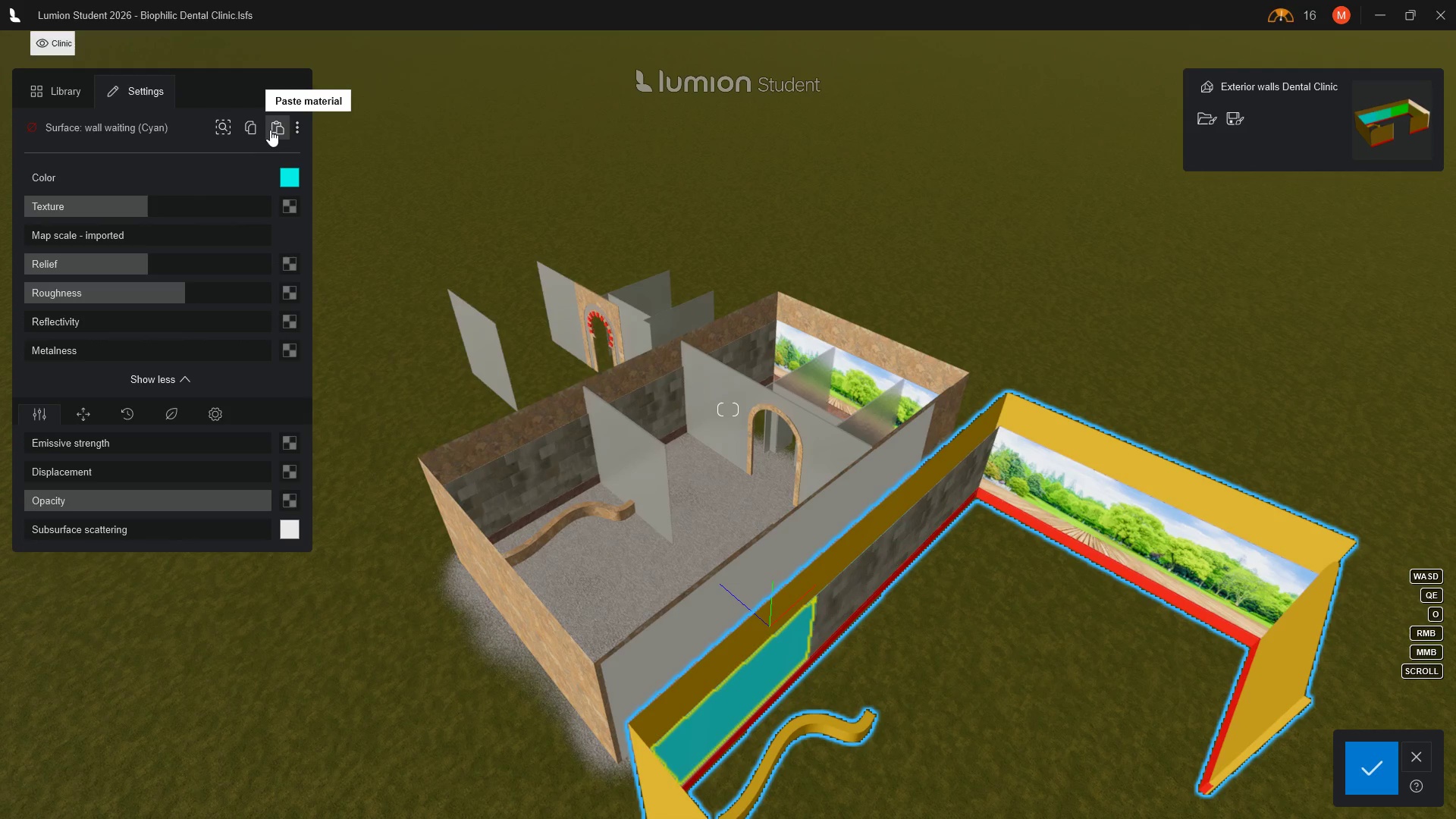 
left_click([278, 127])
 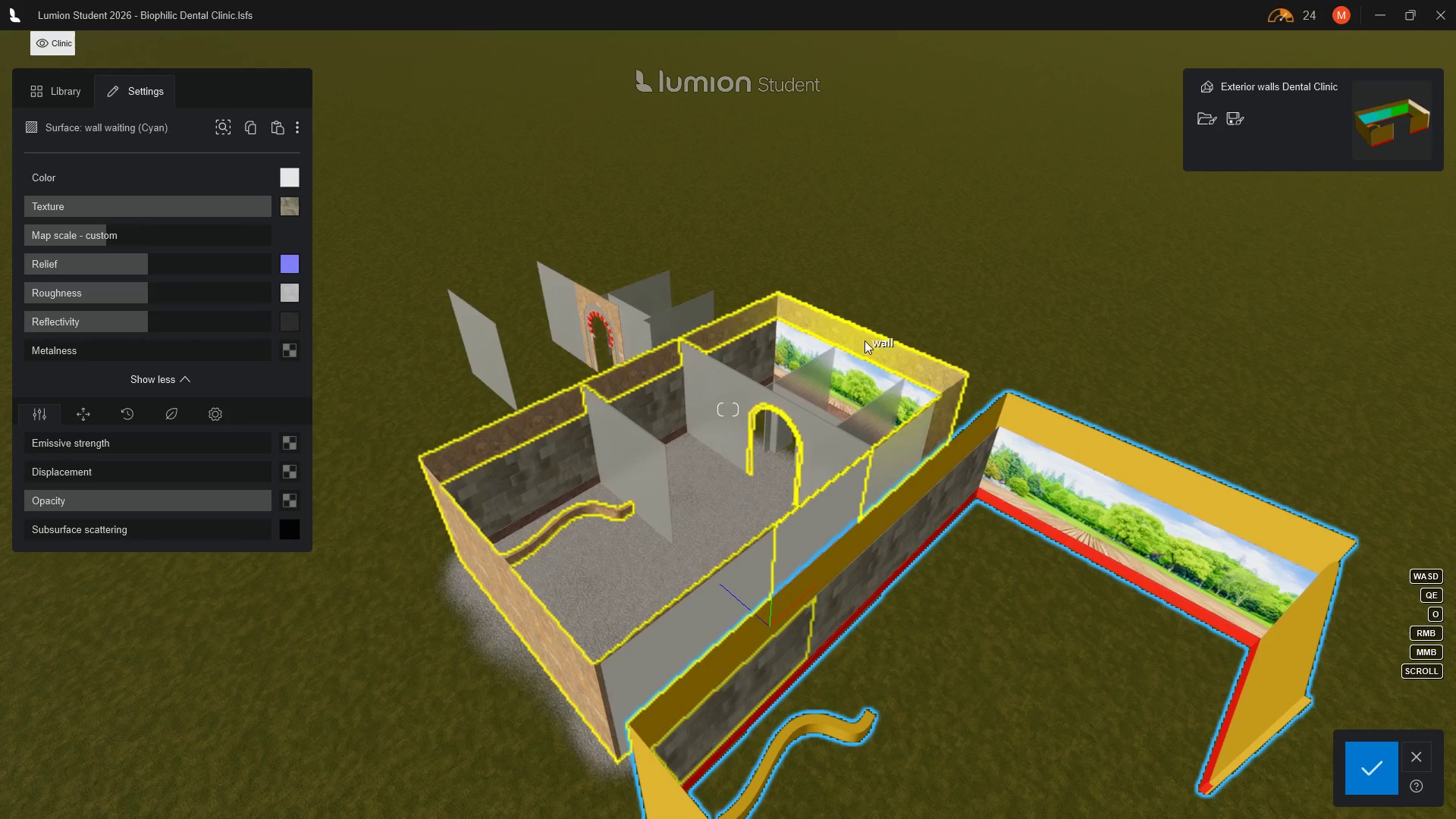 
left_click([864, 340])
 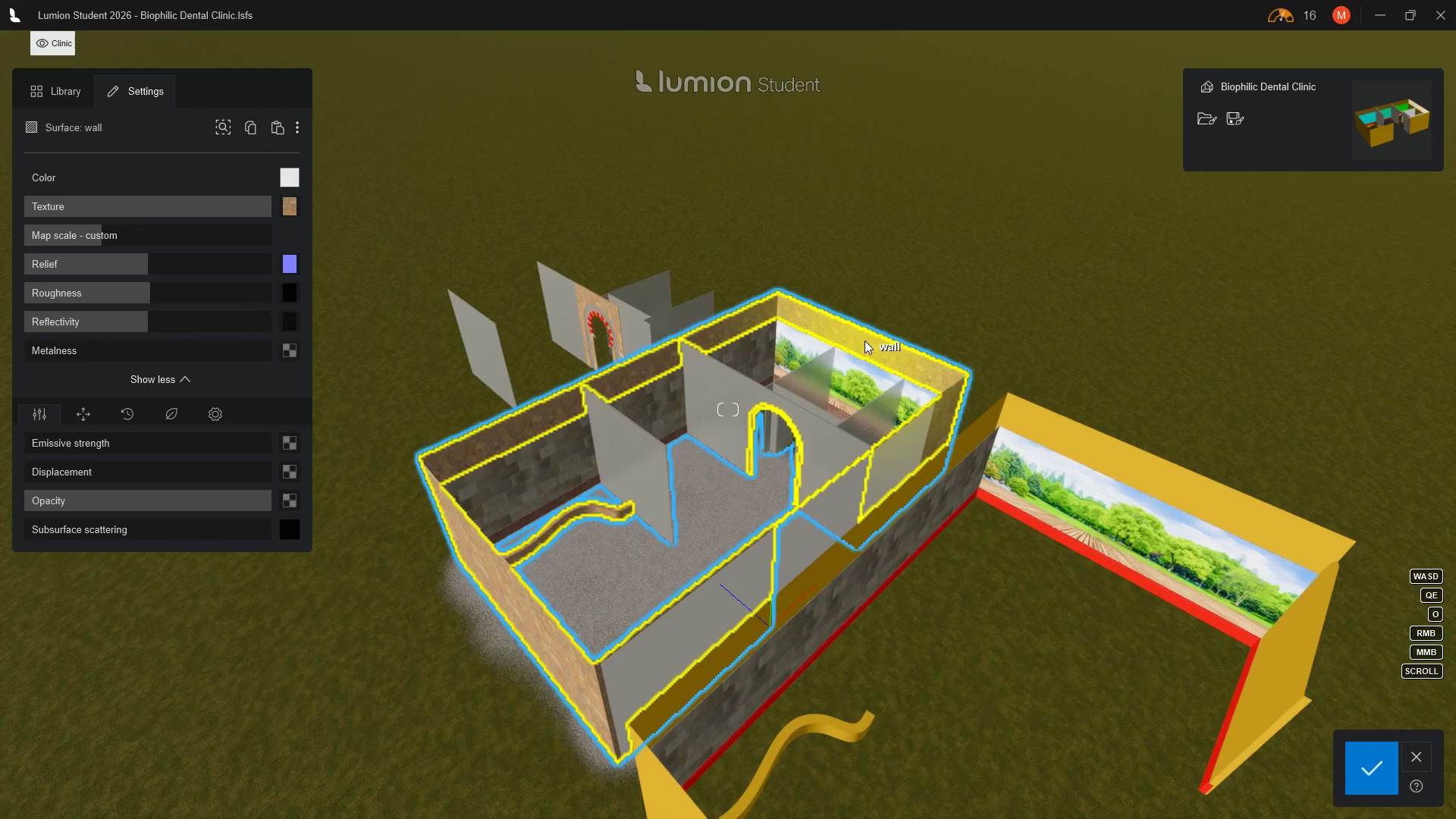 
double_click([864, 340])
 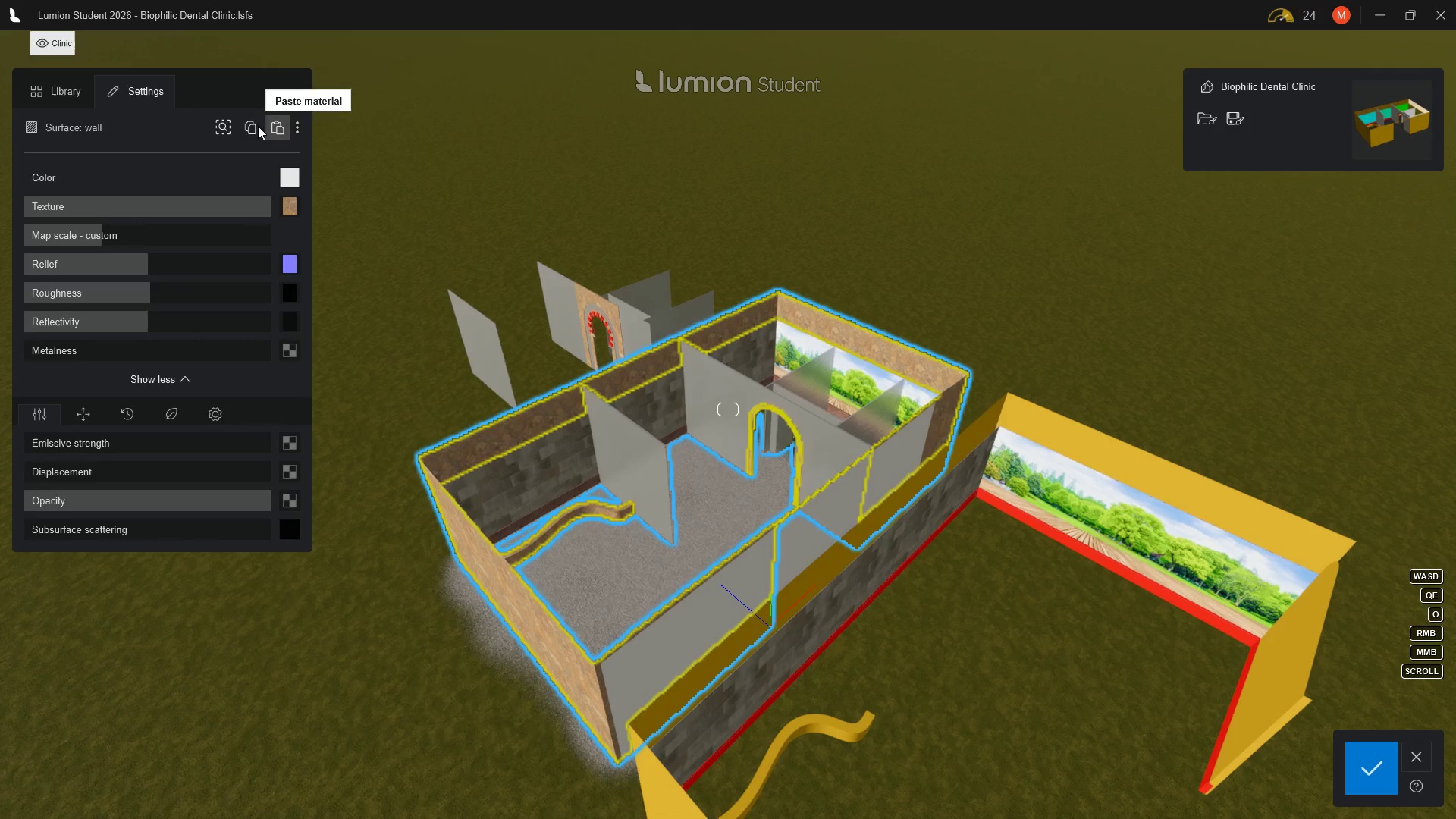 
left_click([251, 127])
 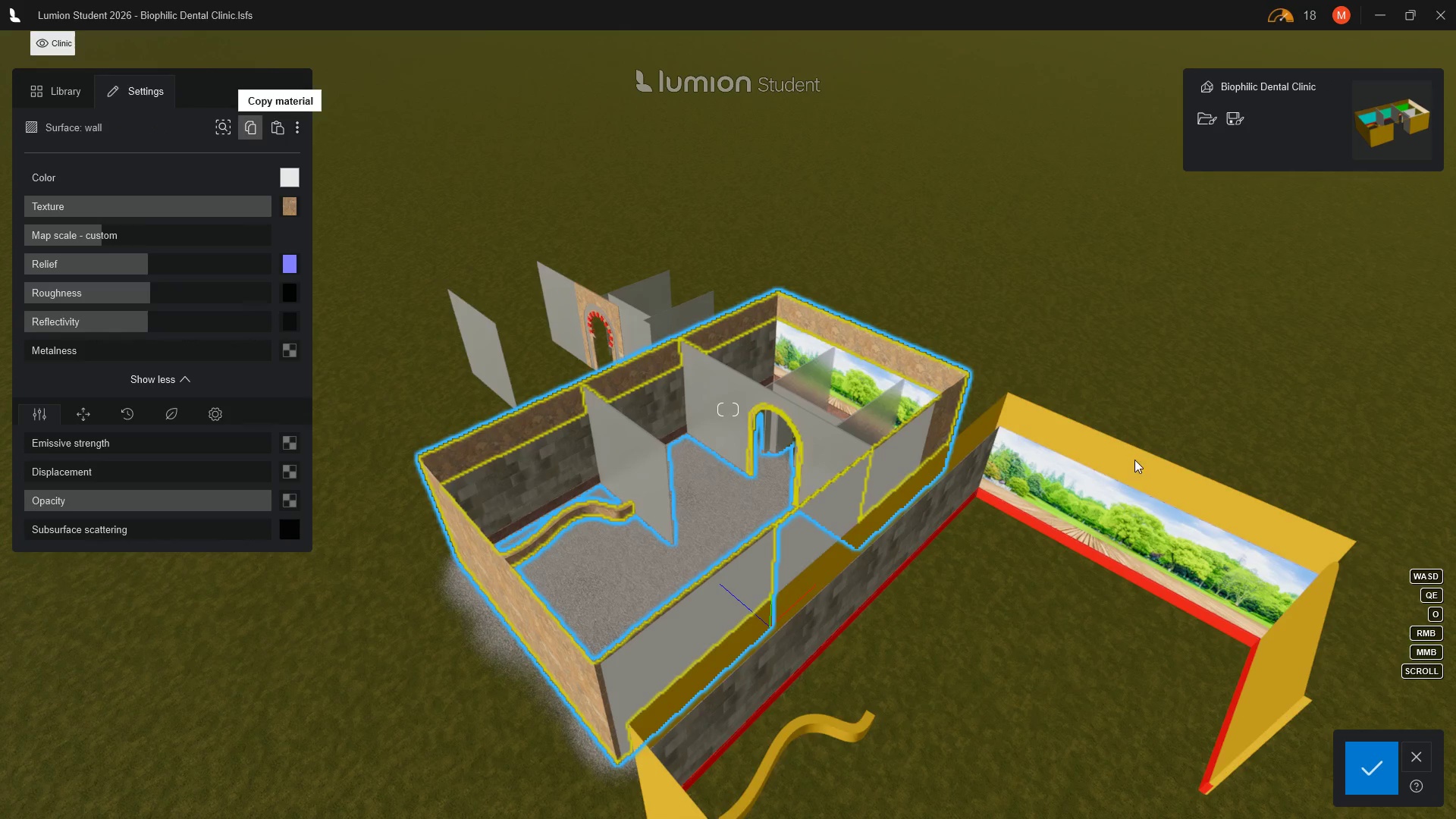 
left_click([1134, 460])
 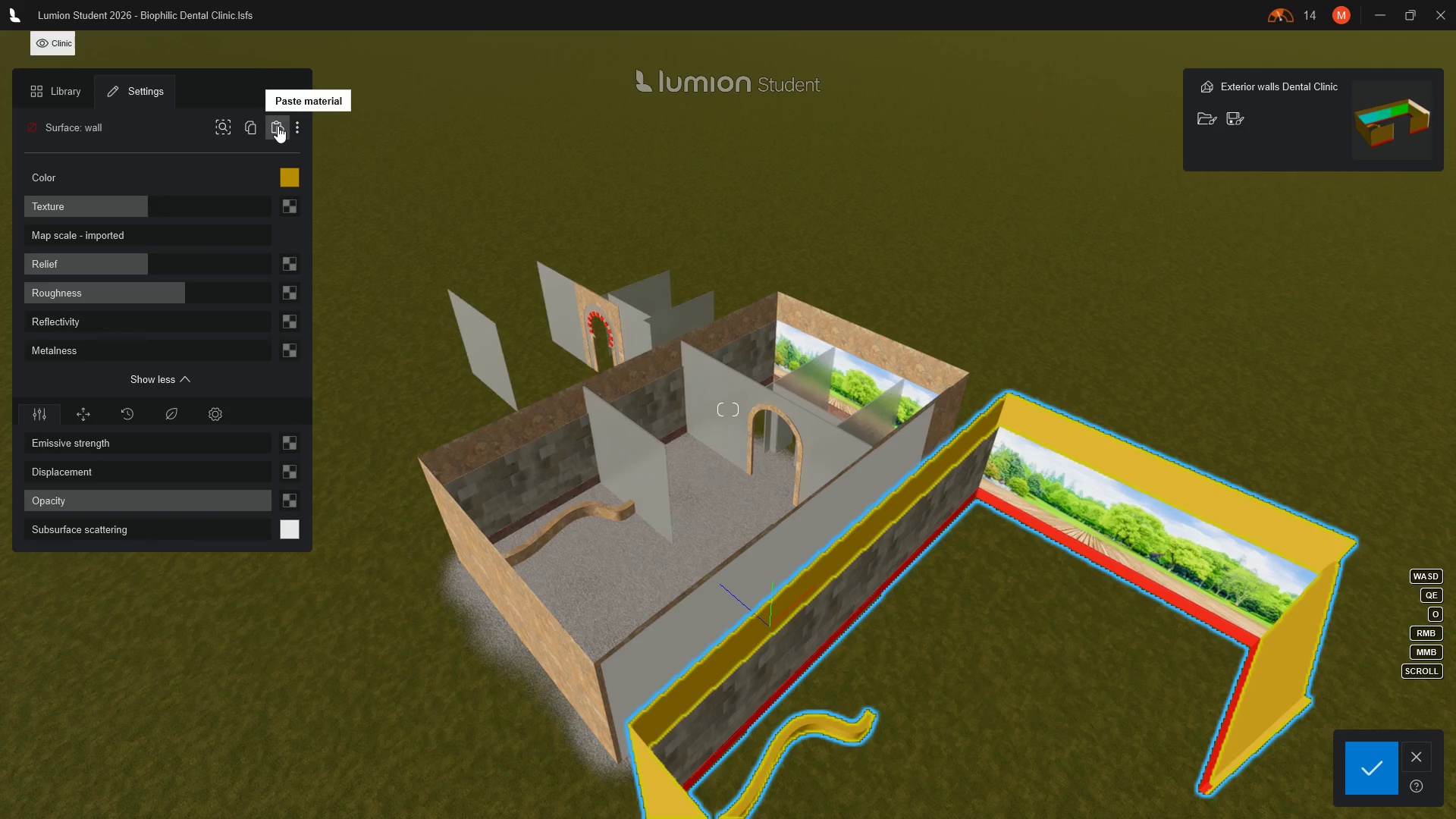 
left_click([278, 126])
 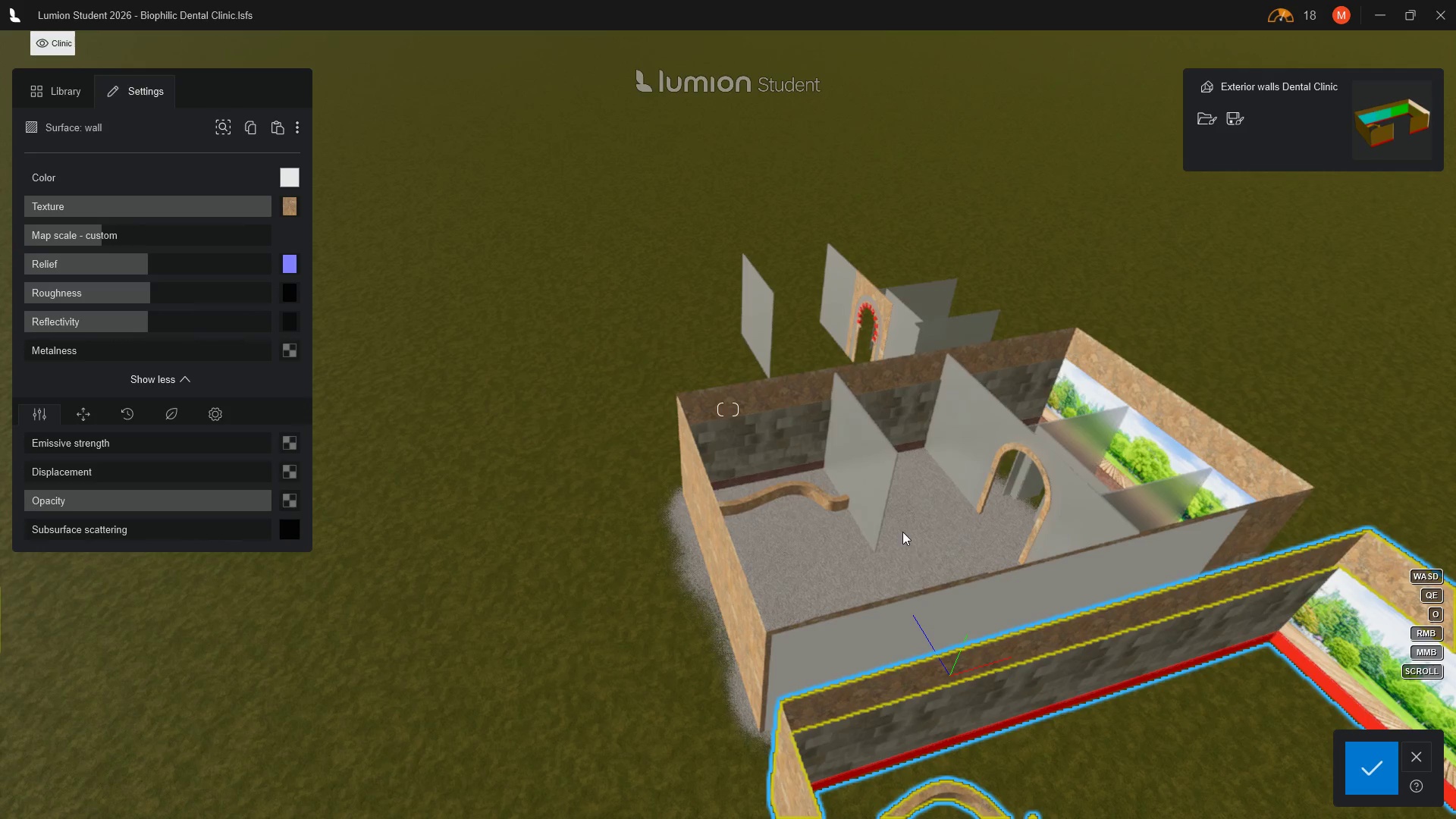 
wait(6.72)
 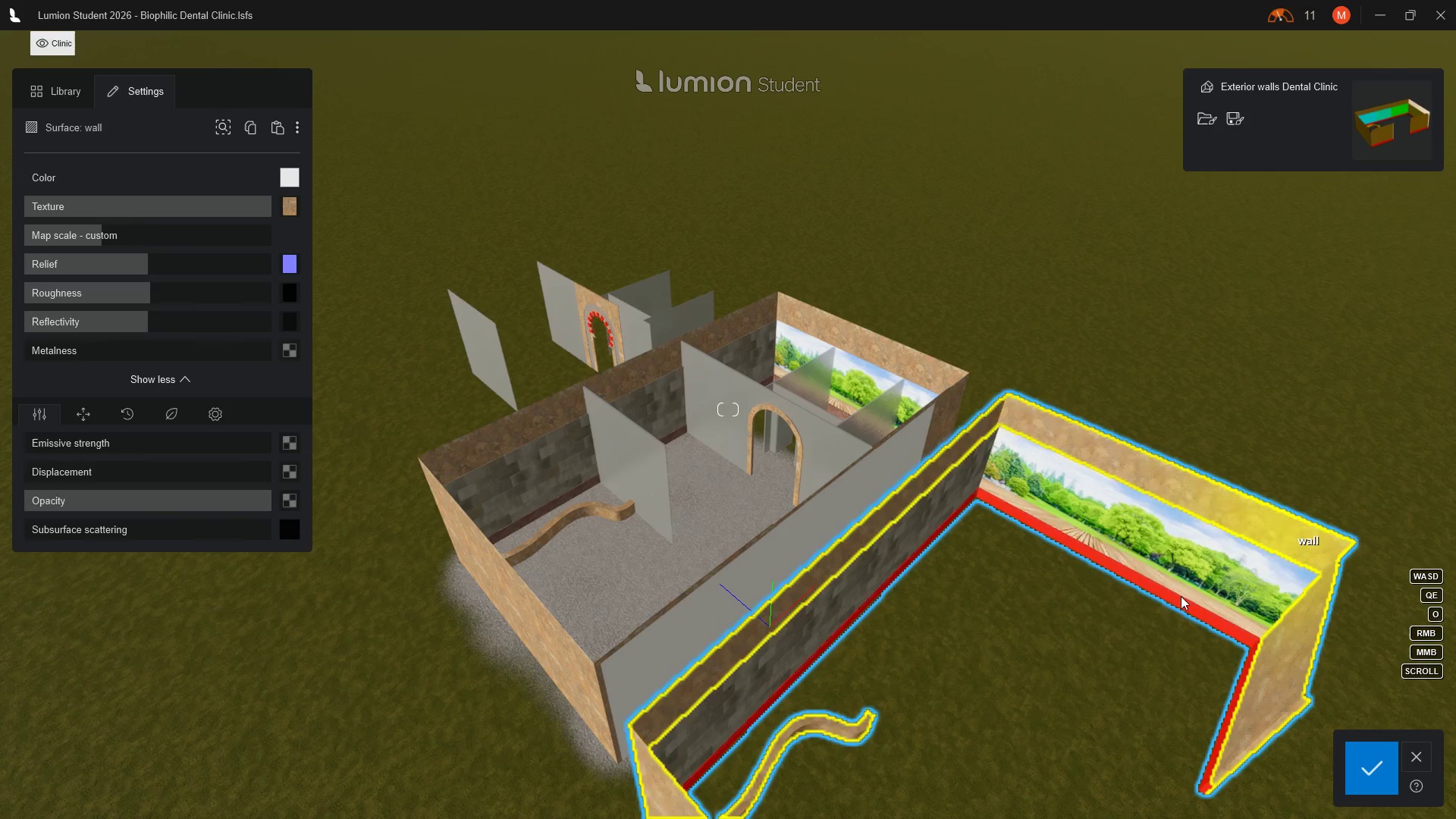 
left_click([806, 468])
 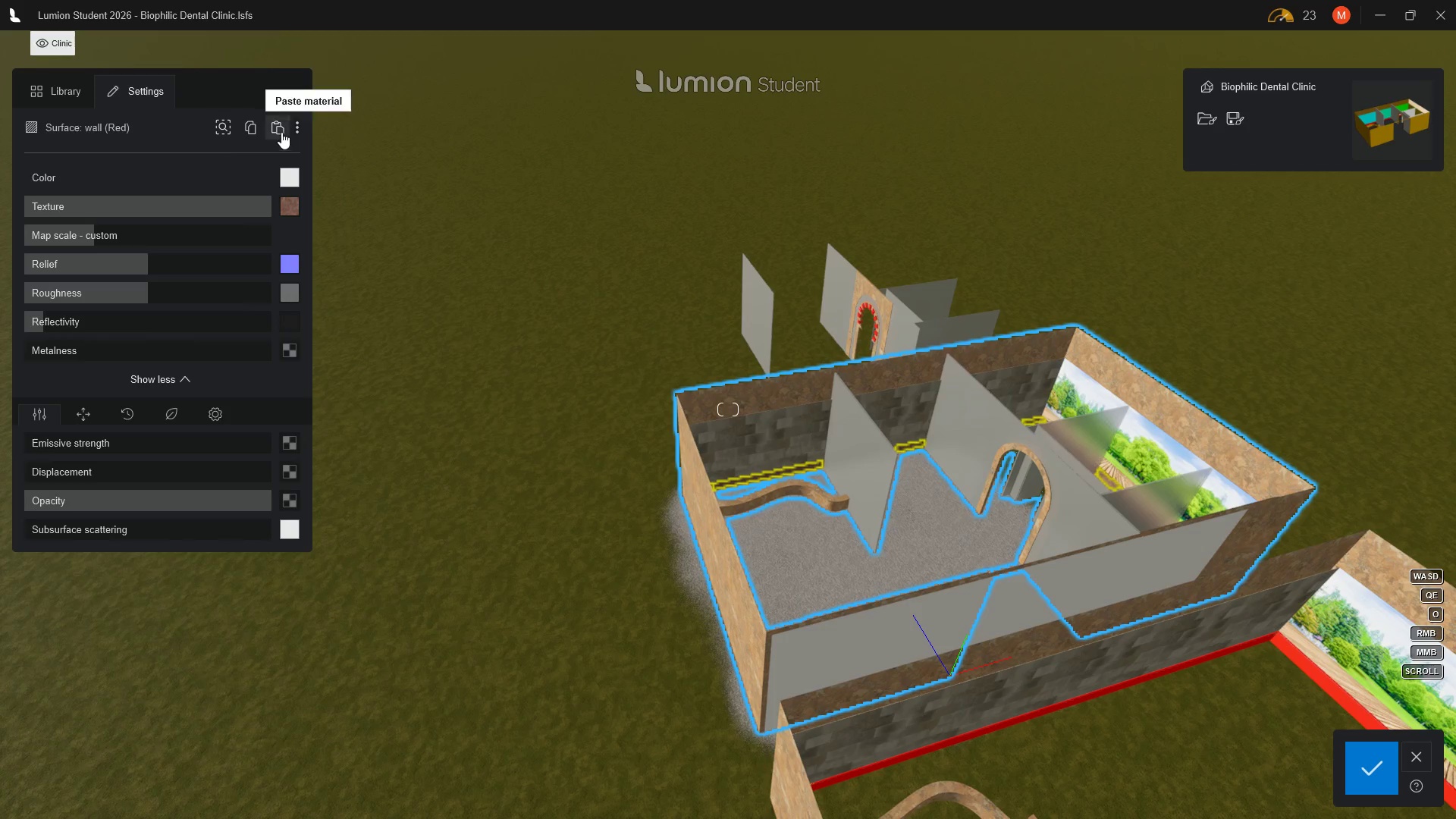 
left_click([254, 128])
 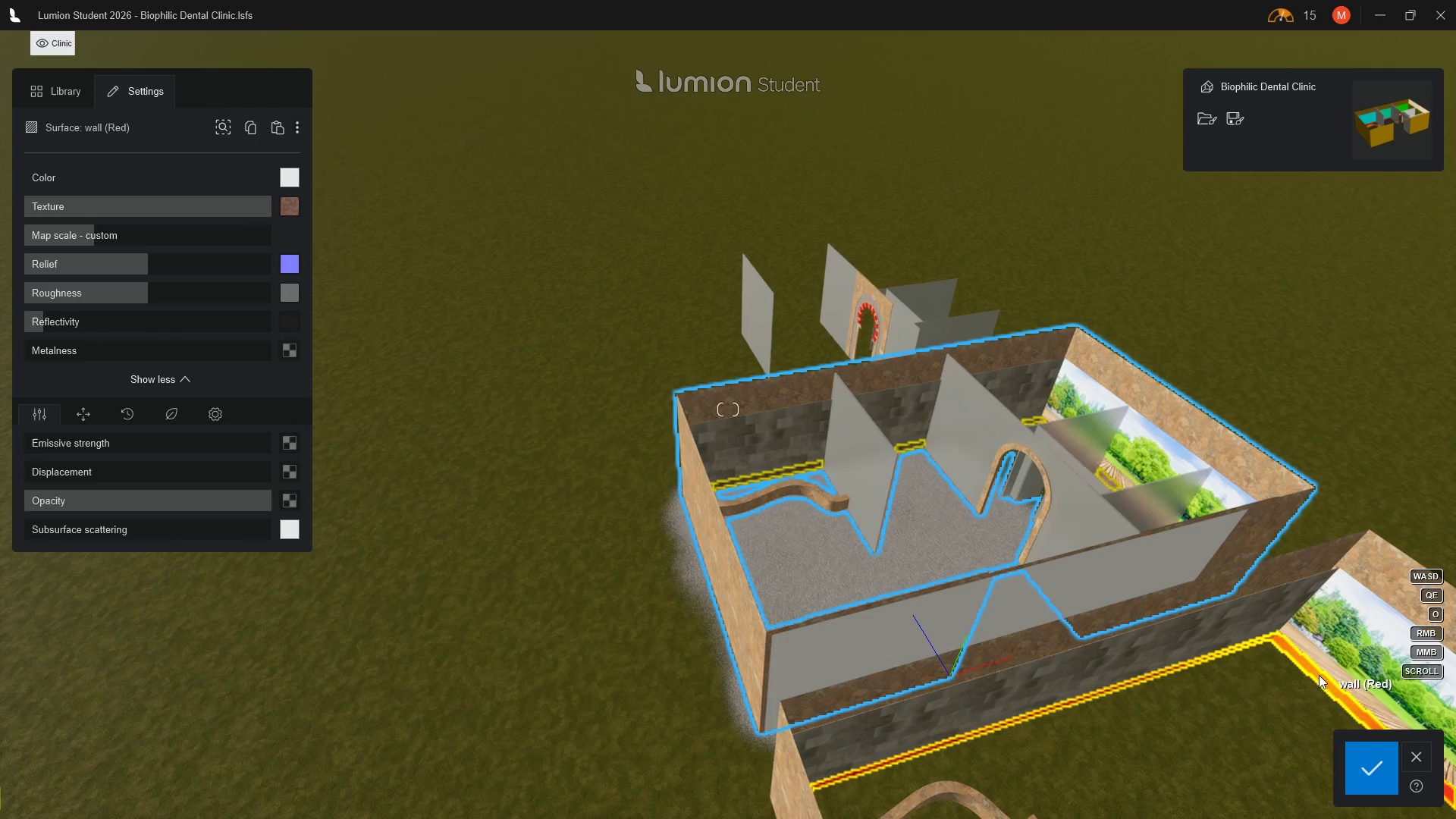 
left_click([1317, 671])
 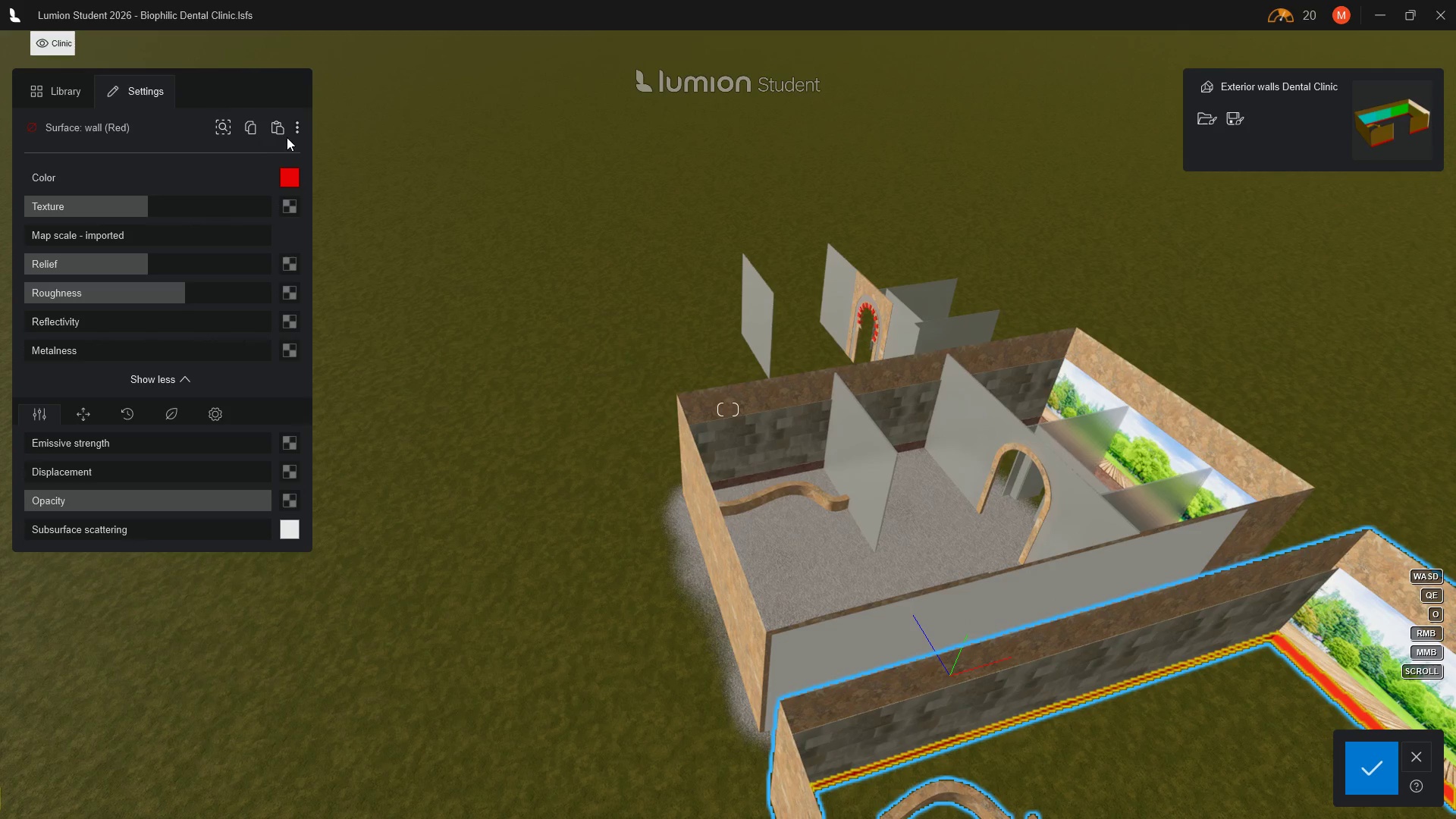 
left_click([278, 132])
 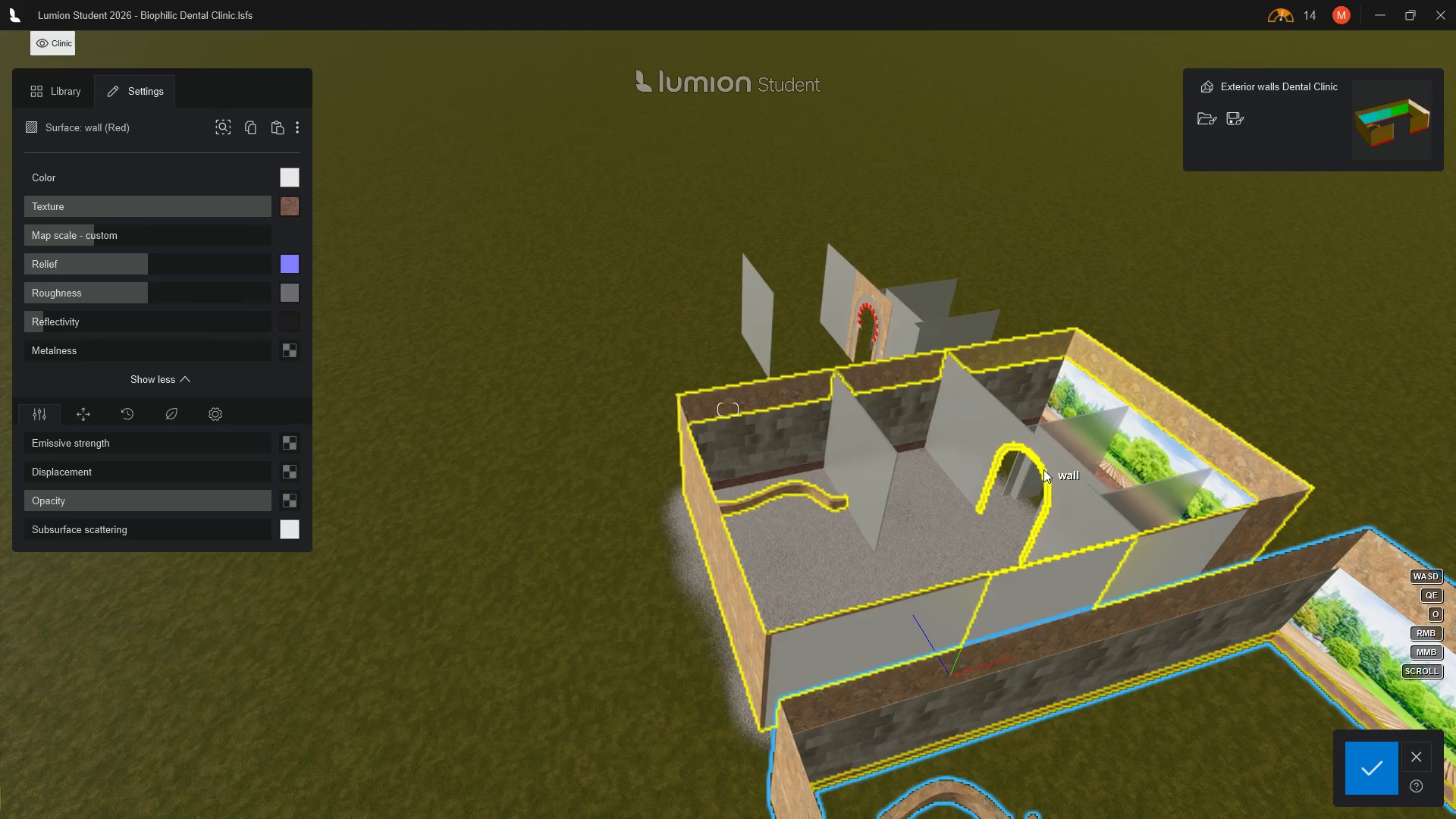 
scroll: coordinate [899, 476], scroll_direction: down, amount: 6.0
 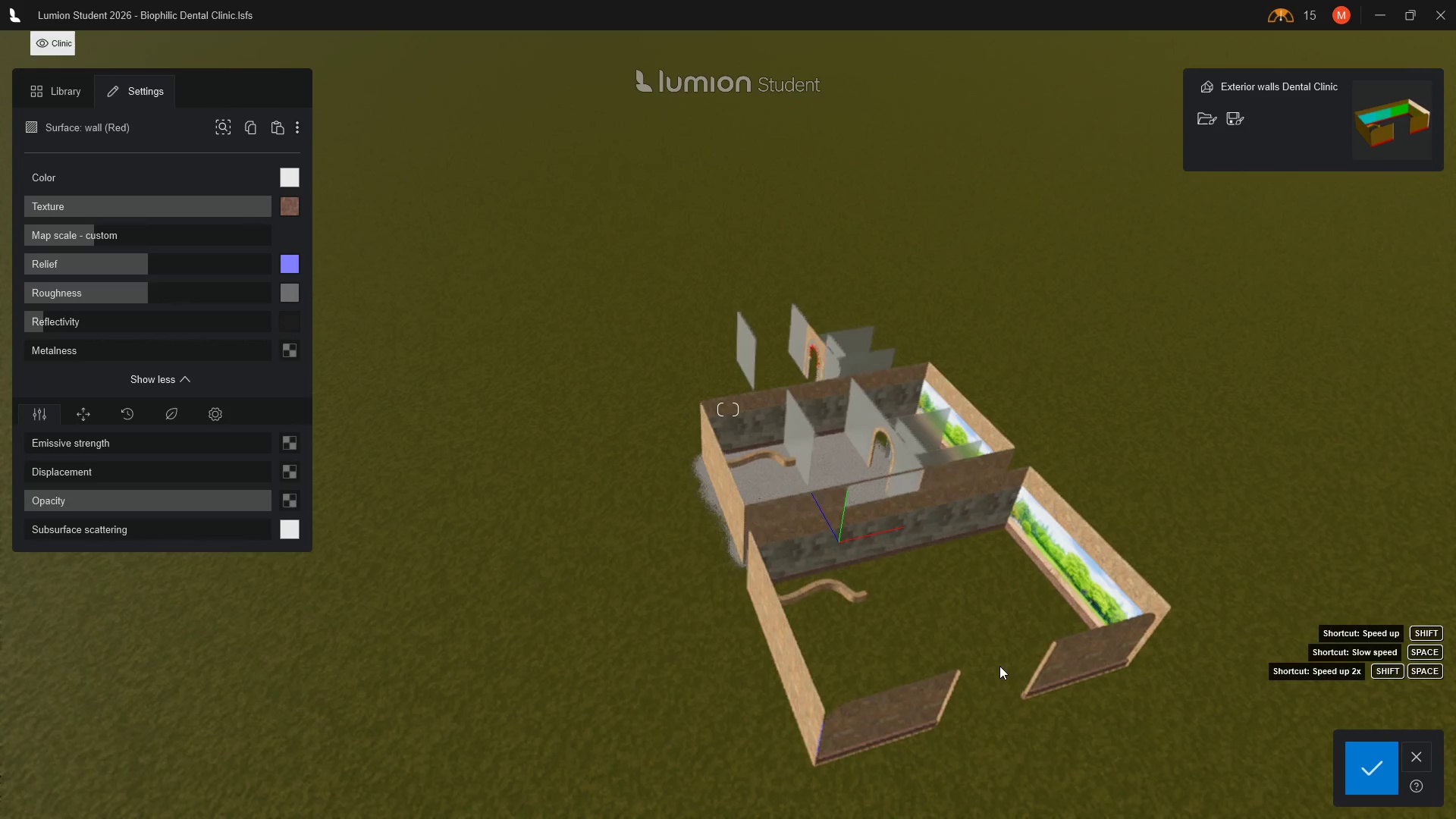 
scroll: coordinate [950, 635], scroll_direction: up, amount: 11.0
 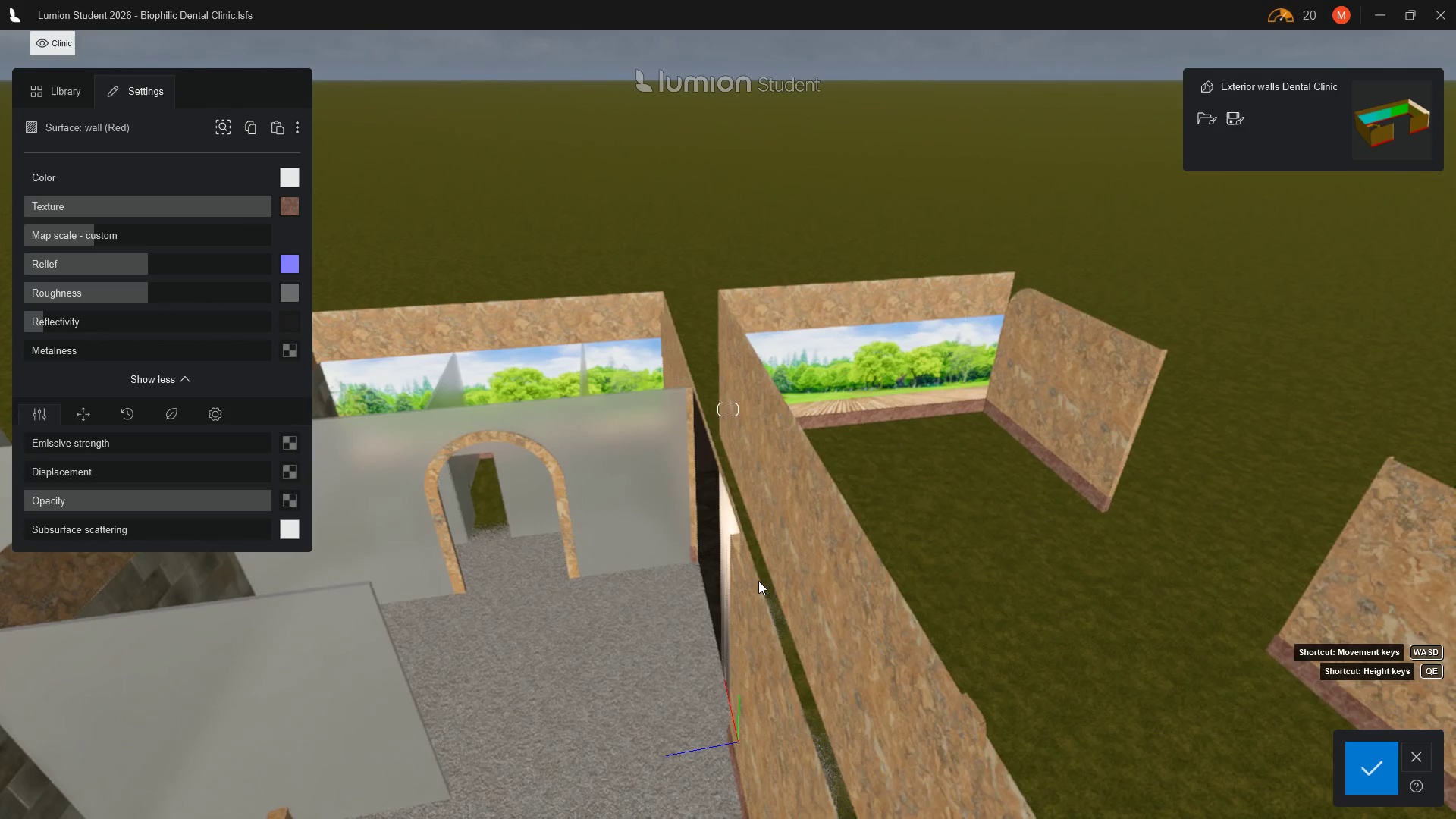 
wait(7.3)
 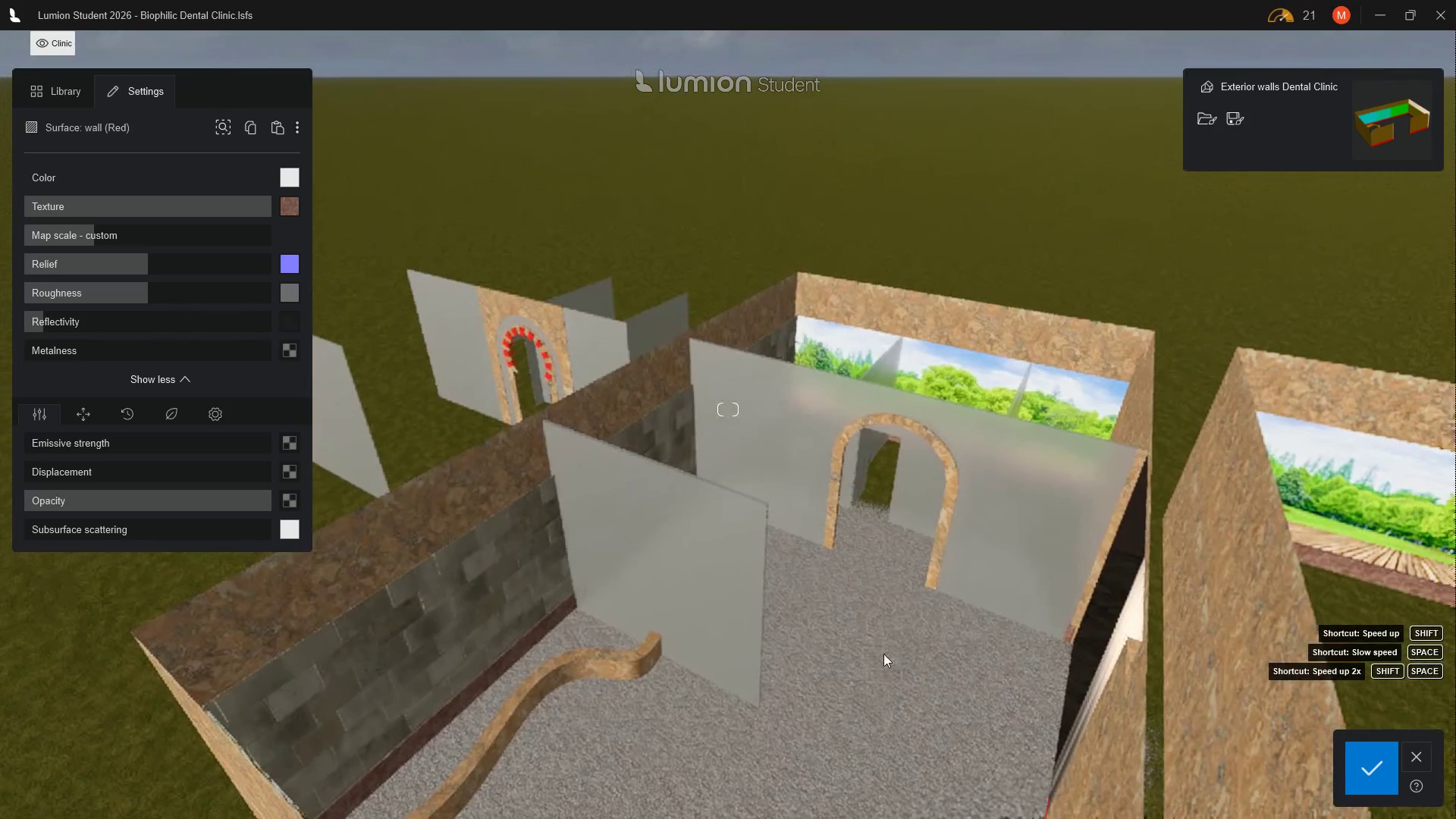 
hold_key(key=A, duration=1.5)
 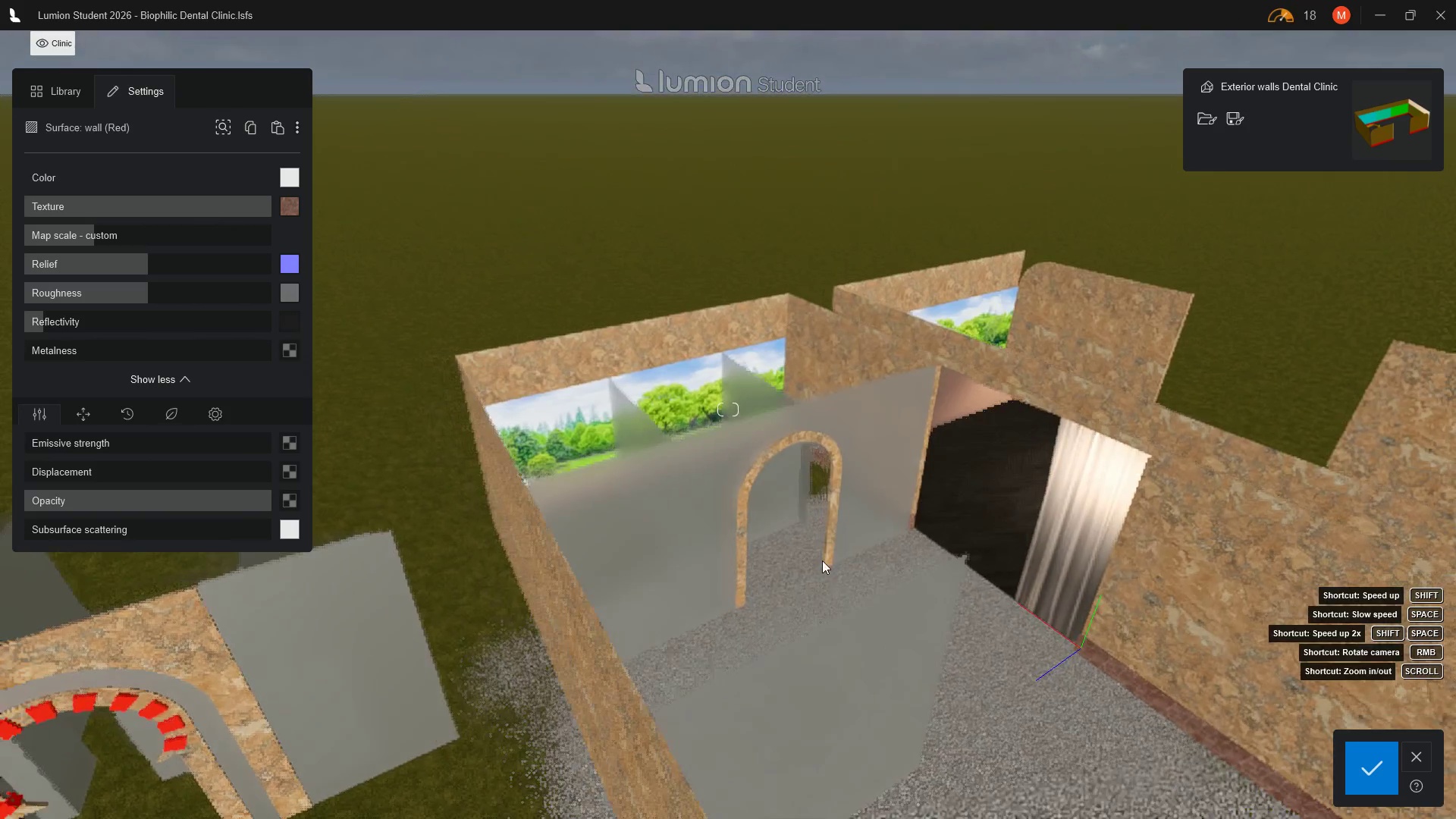 
hold_key(key=A, duration=0.77)
 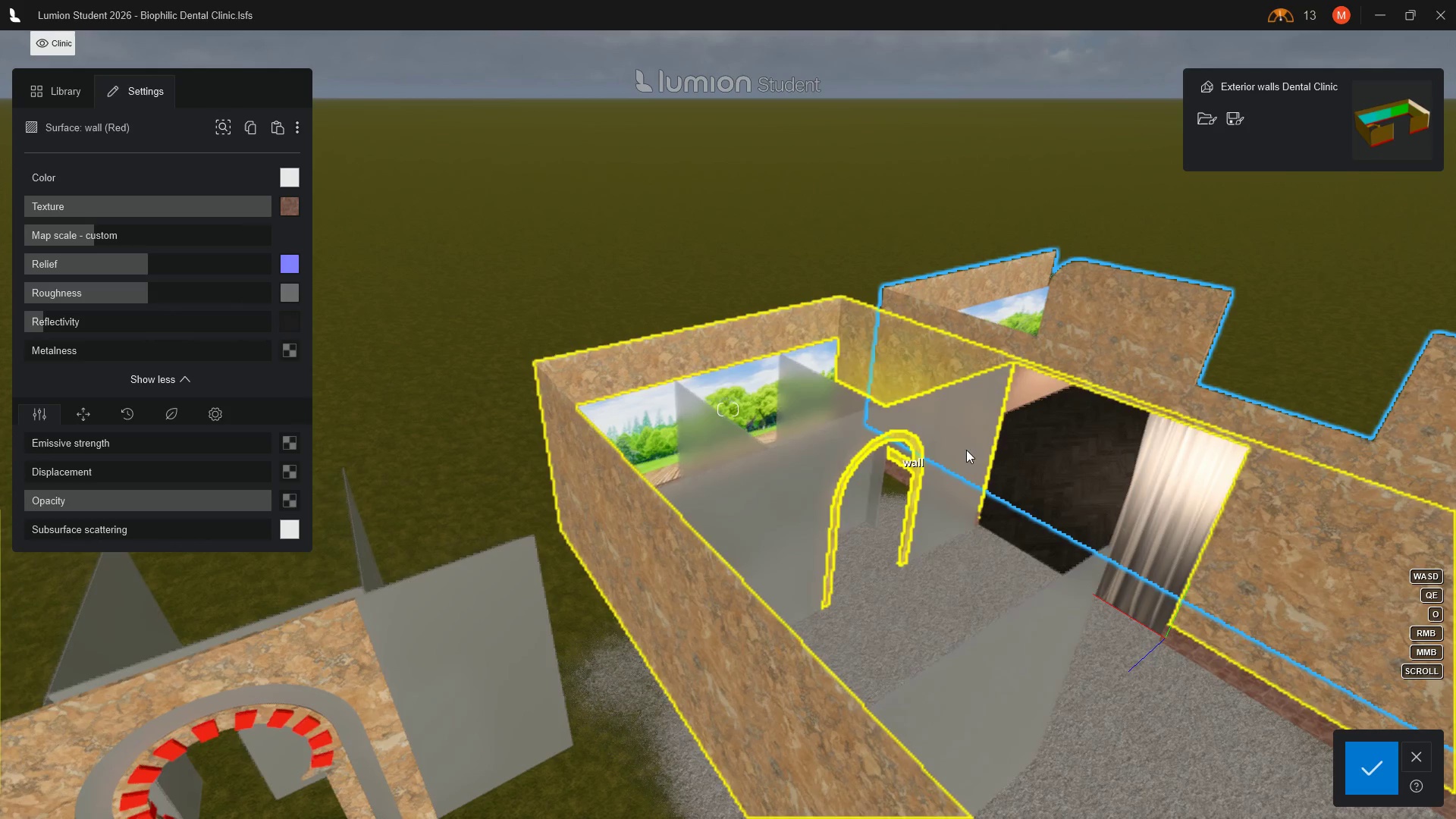 
hold_key(key=A, duration=1.5)
 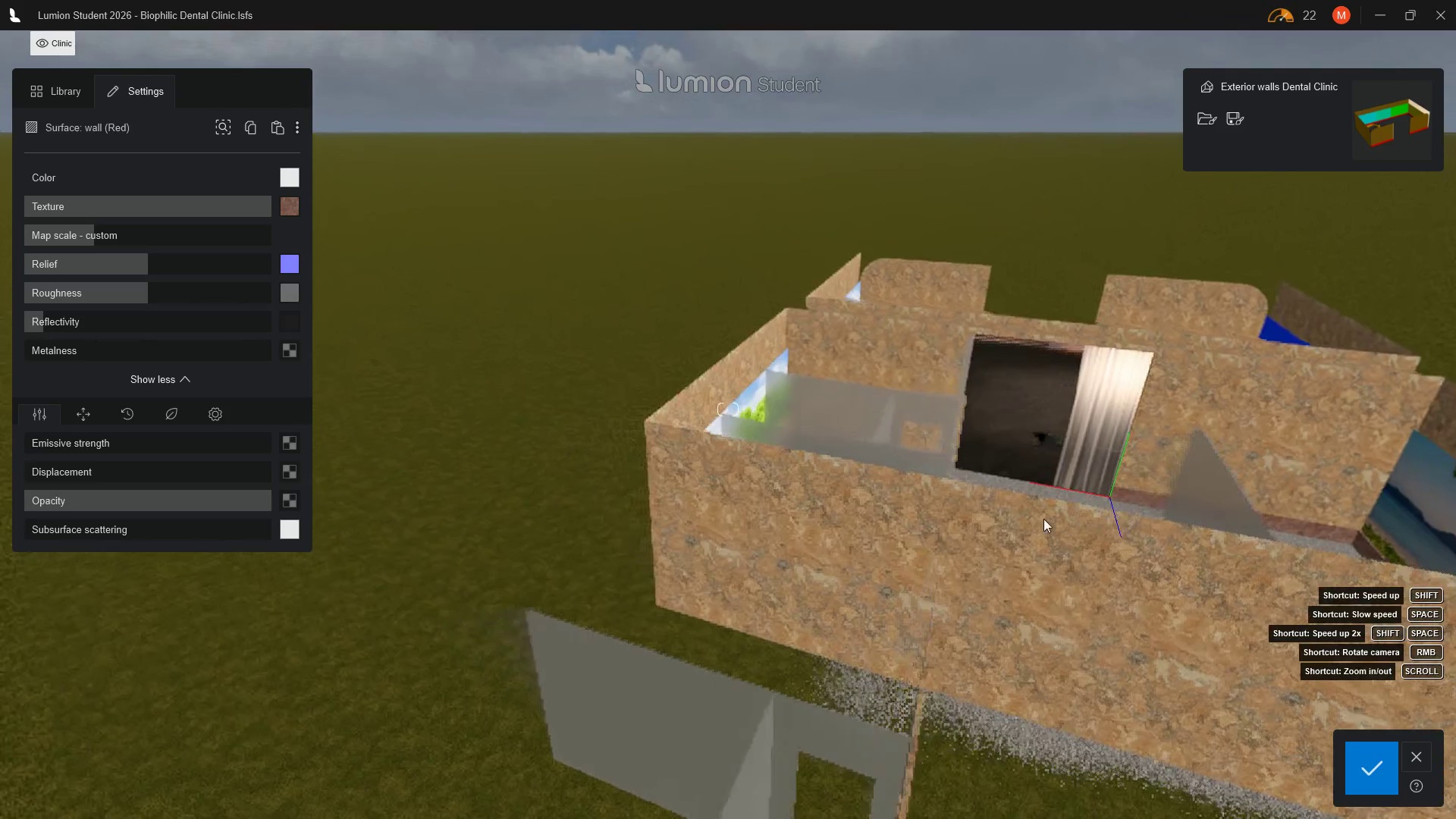 
hold_key(key=A, duration=0.58)
 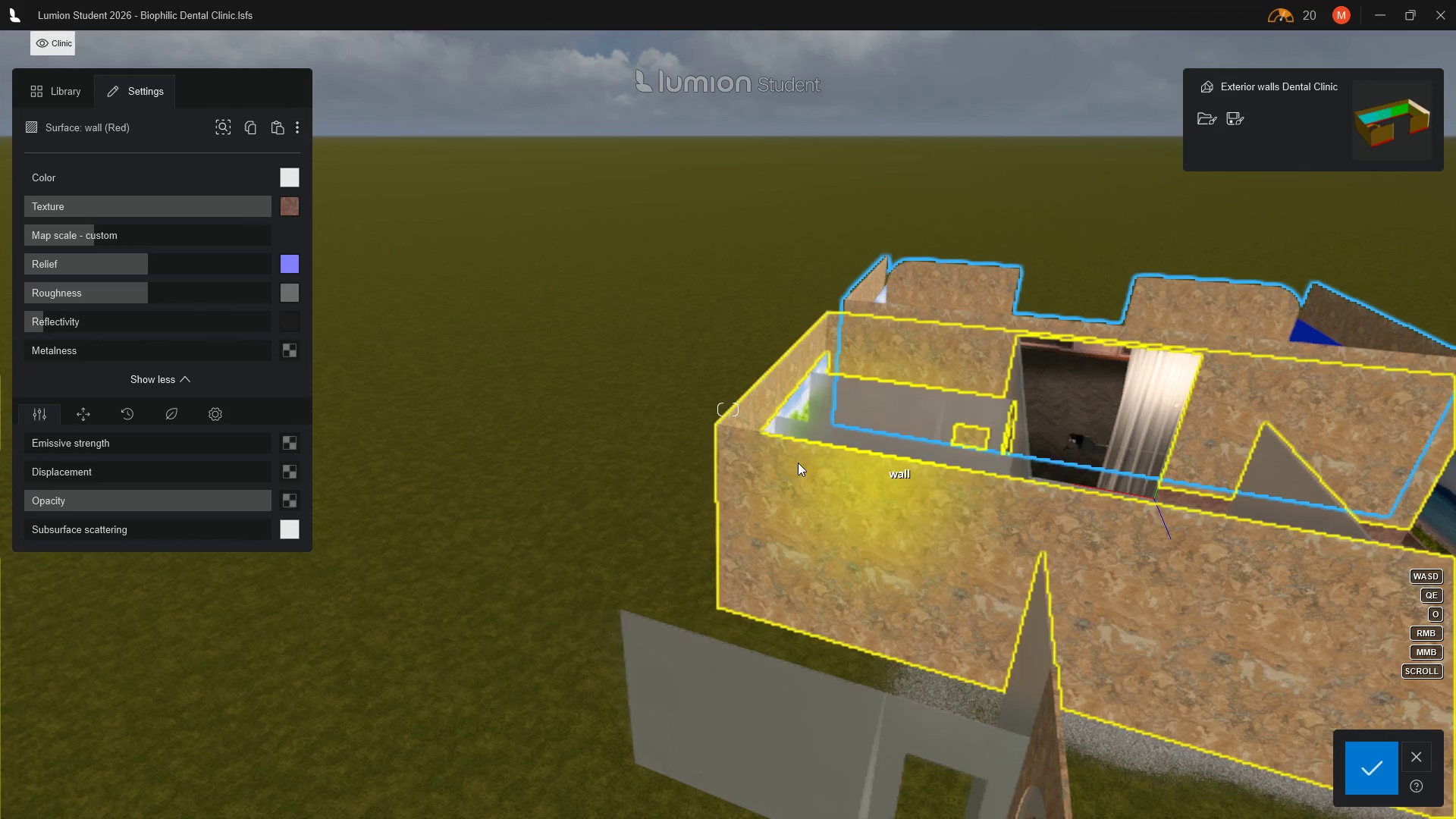 
scroll: coordinate [574, 494], scroll_direction: down, amount: 5.0
 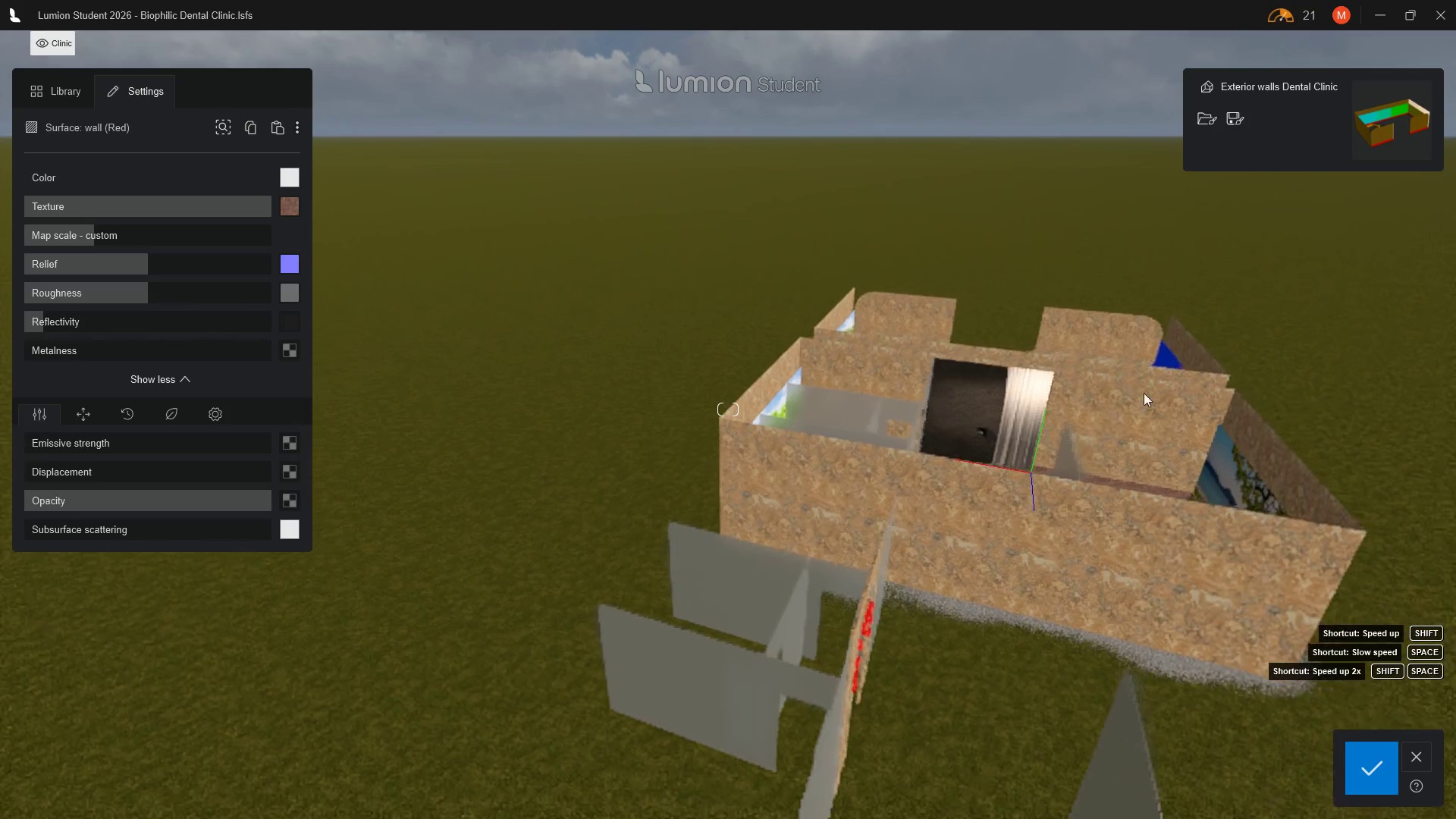 
scroll: coordinate [1276, 381], scroll_direction: up, amount: 6.0
 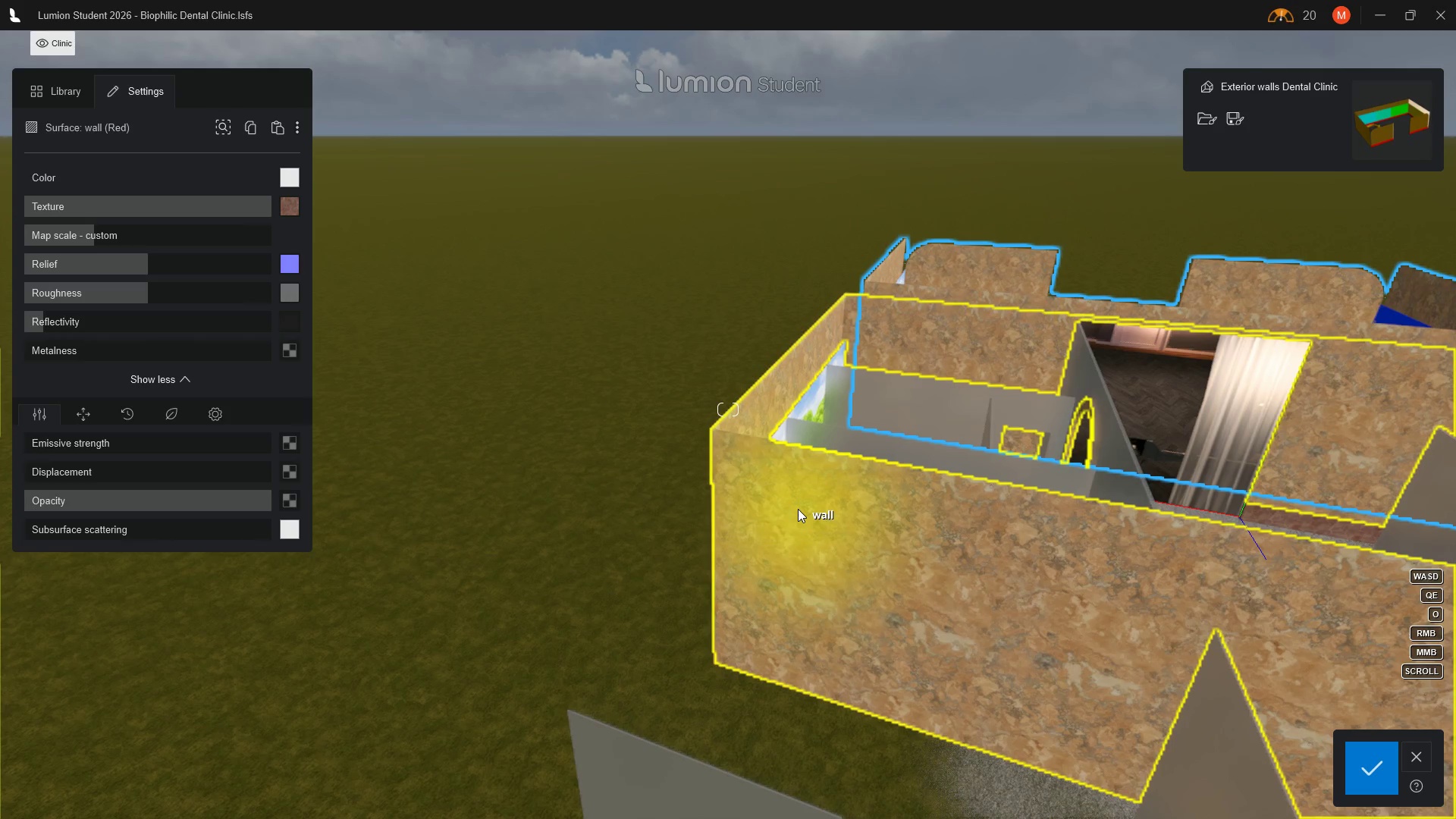 
key(Escape)
 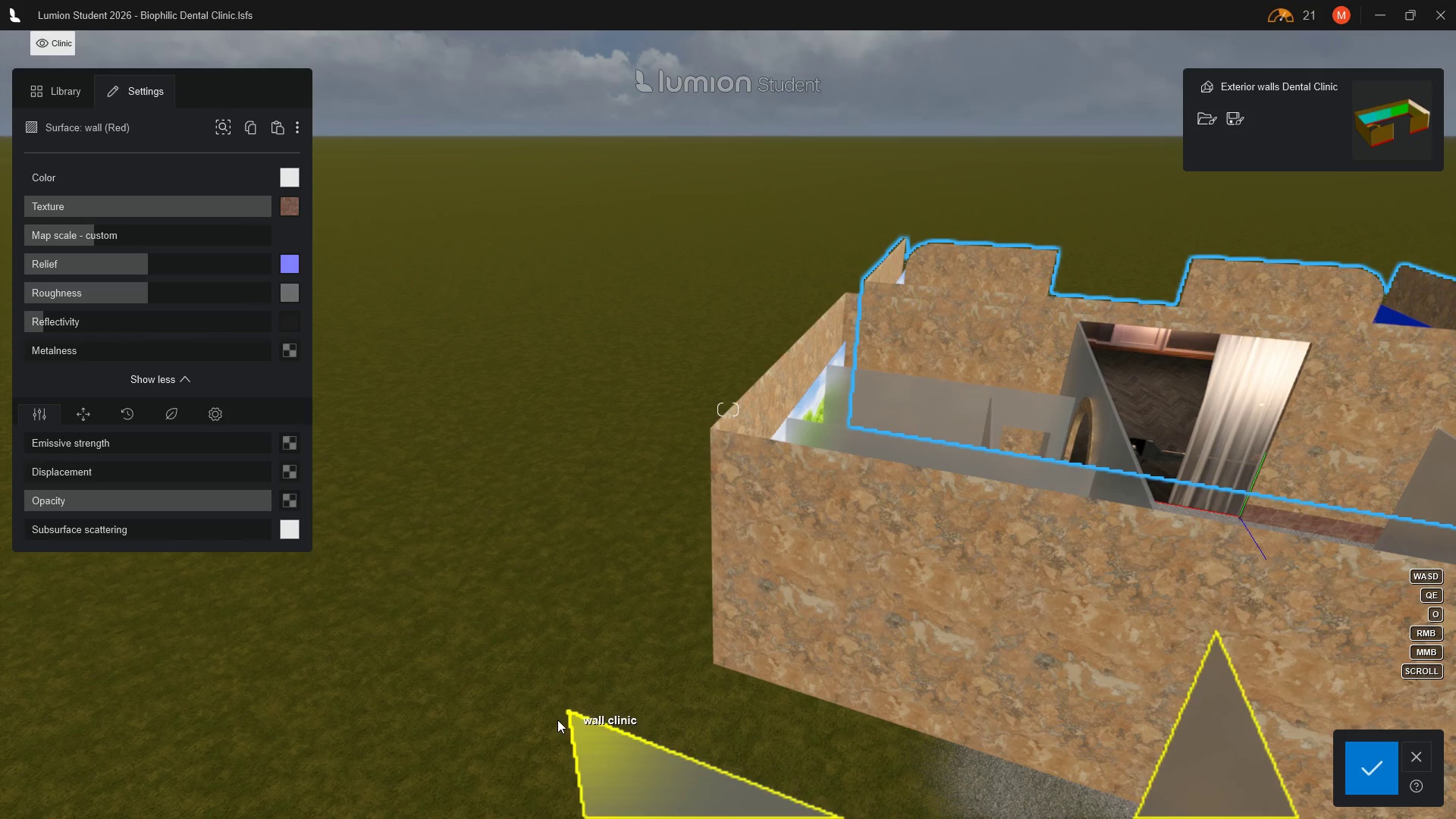 
key(Escape)
 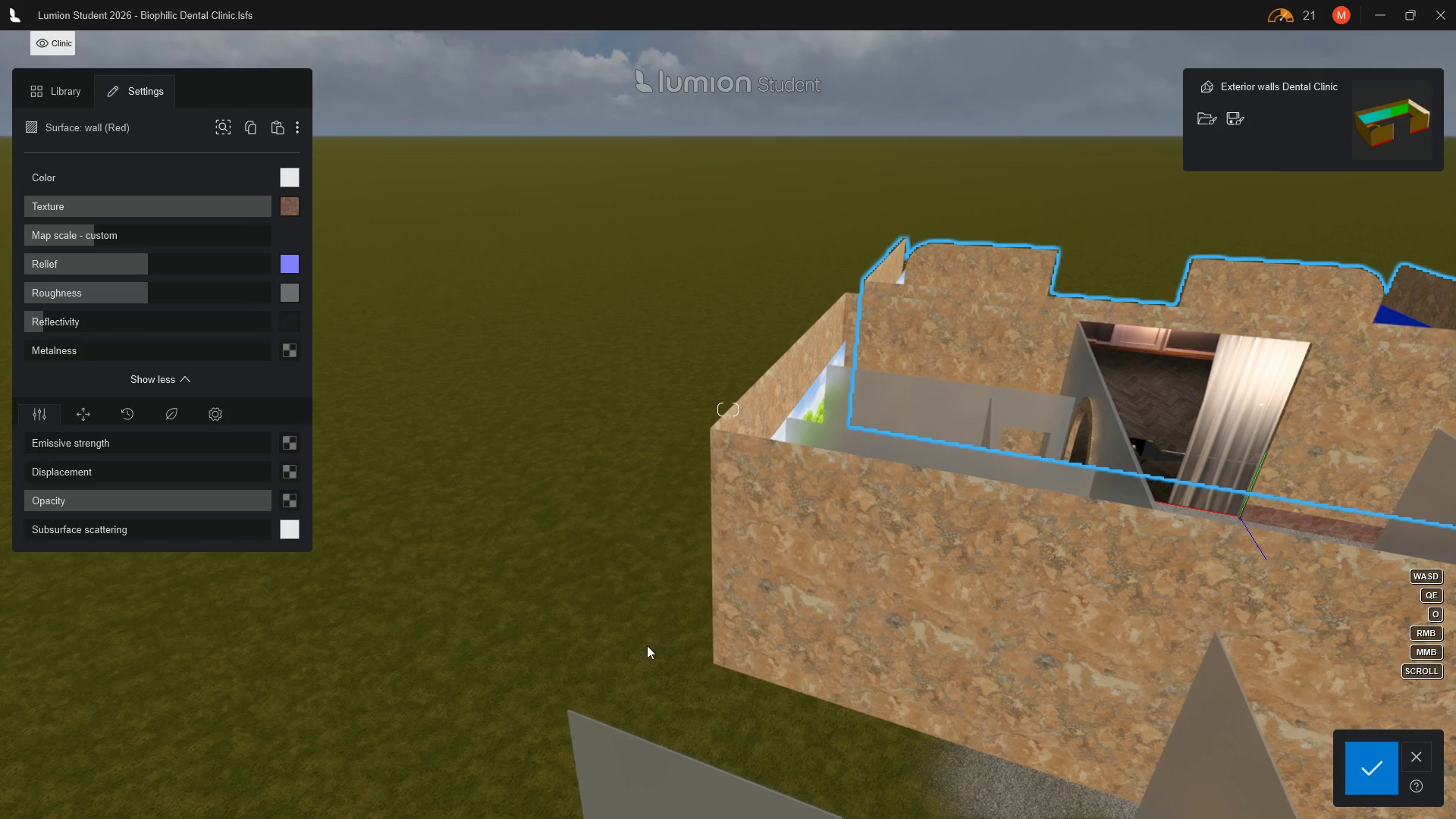 
key(Escape)
 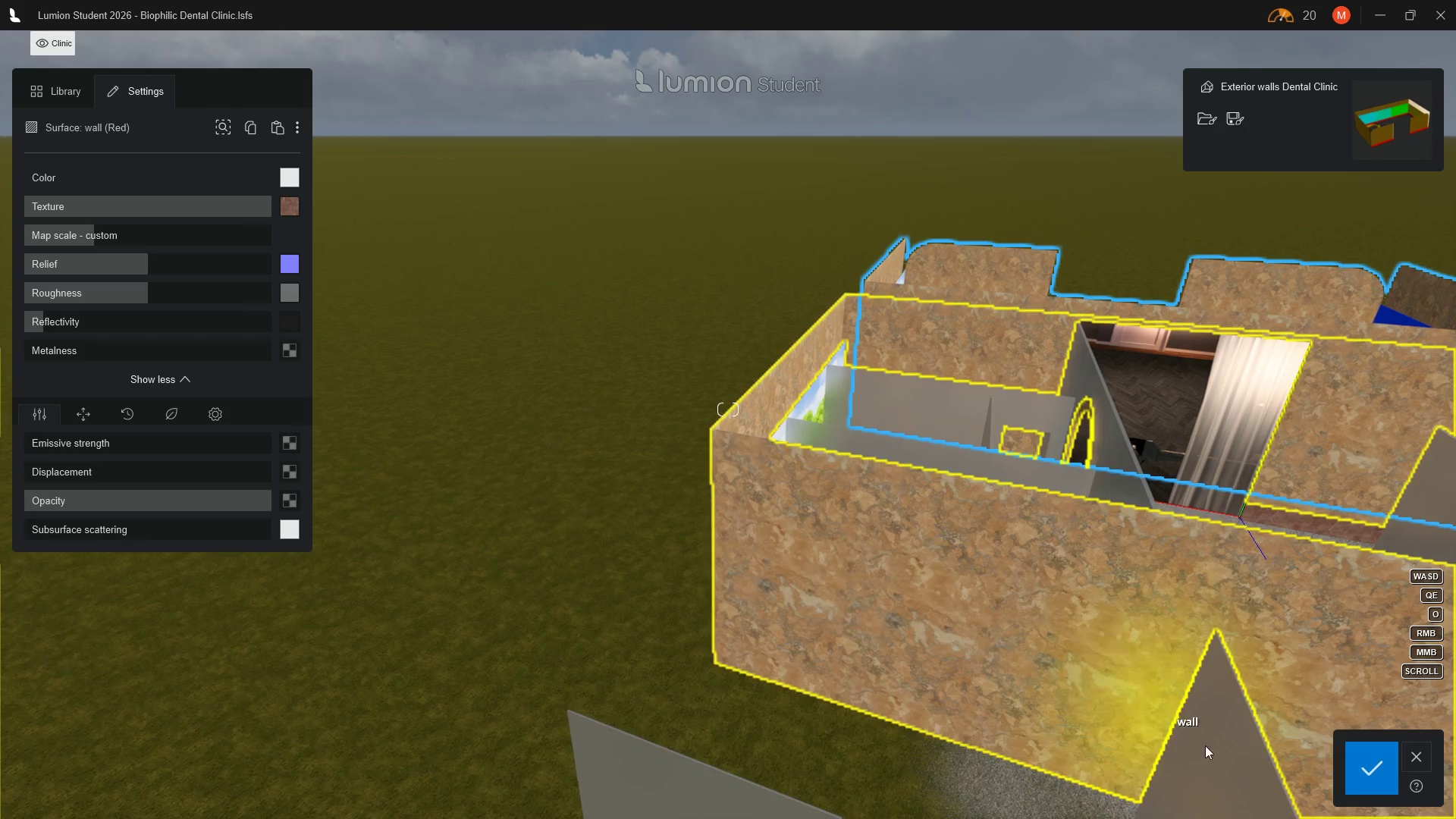 
left_click([1374, 780])
 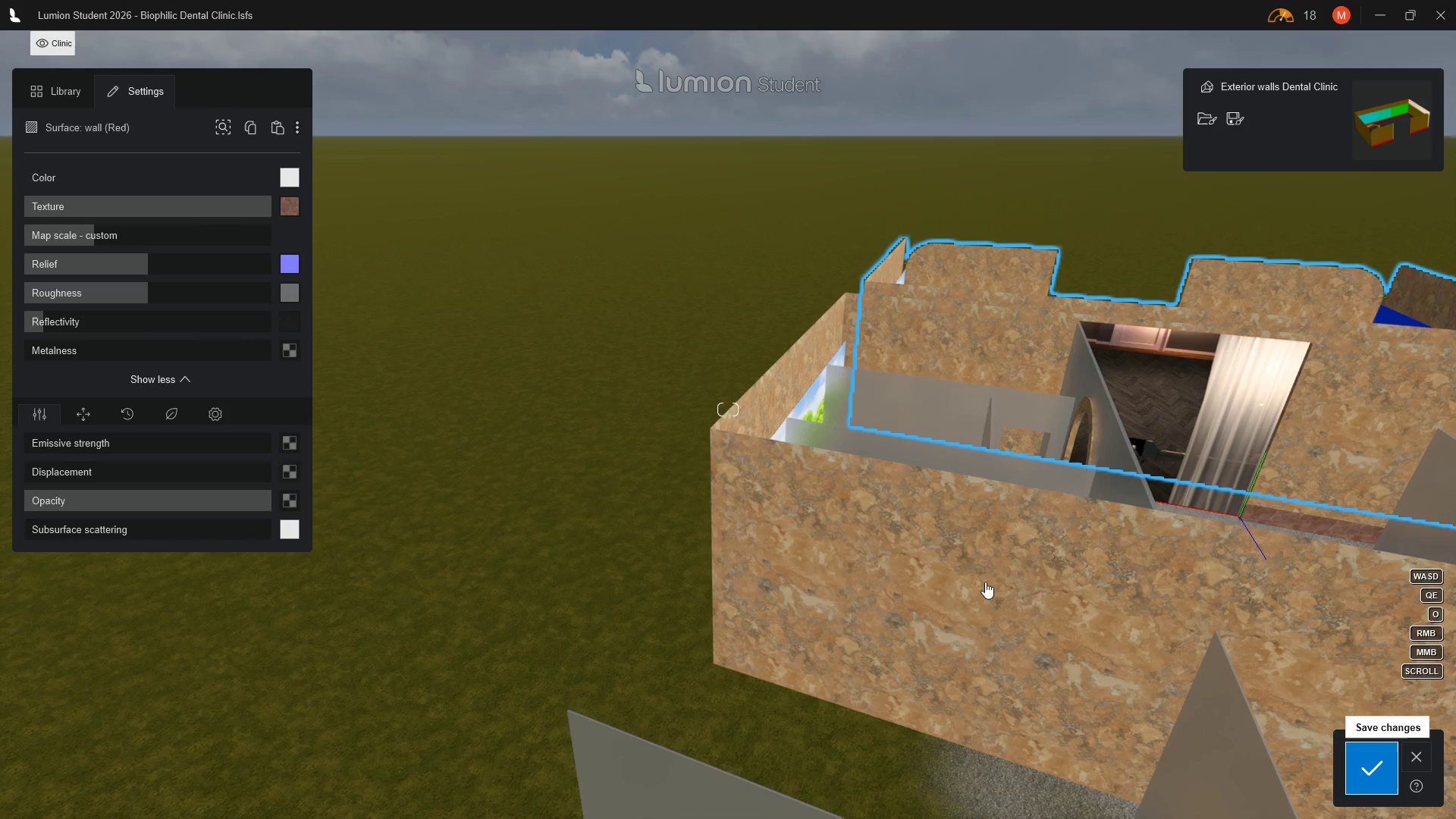 
scroll: coordinate [1026, 309], scroll_direction: up, amount: 16.0
 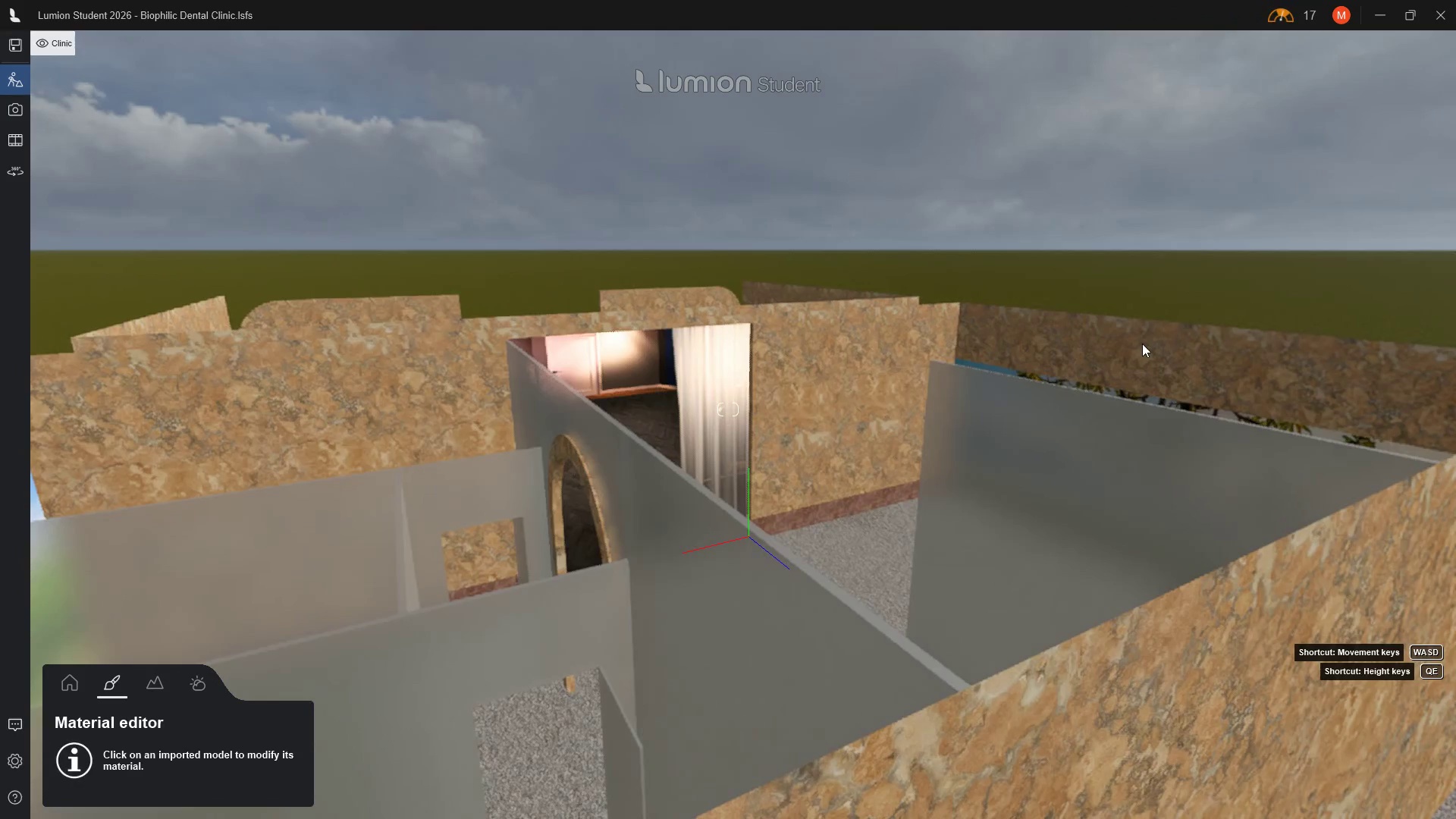 
hold_key(key=A, duration=0.83)
 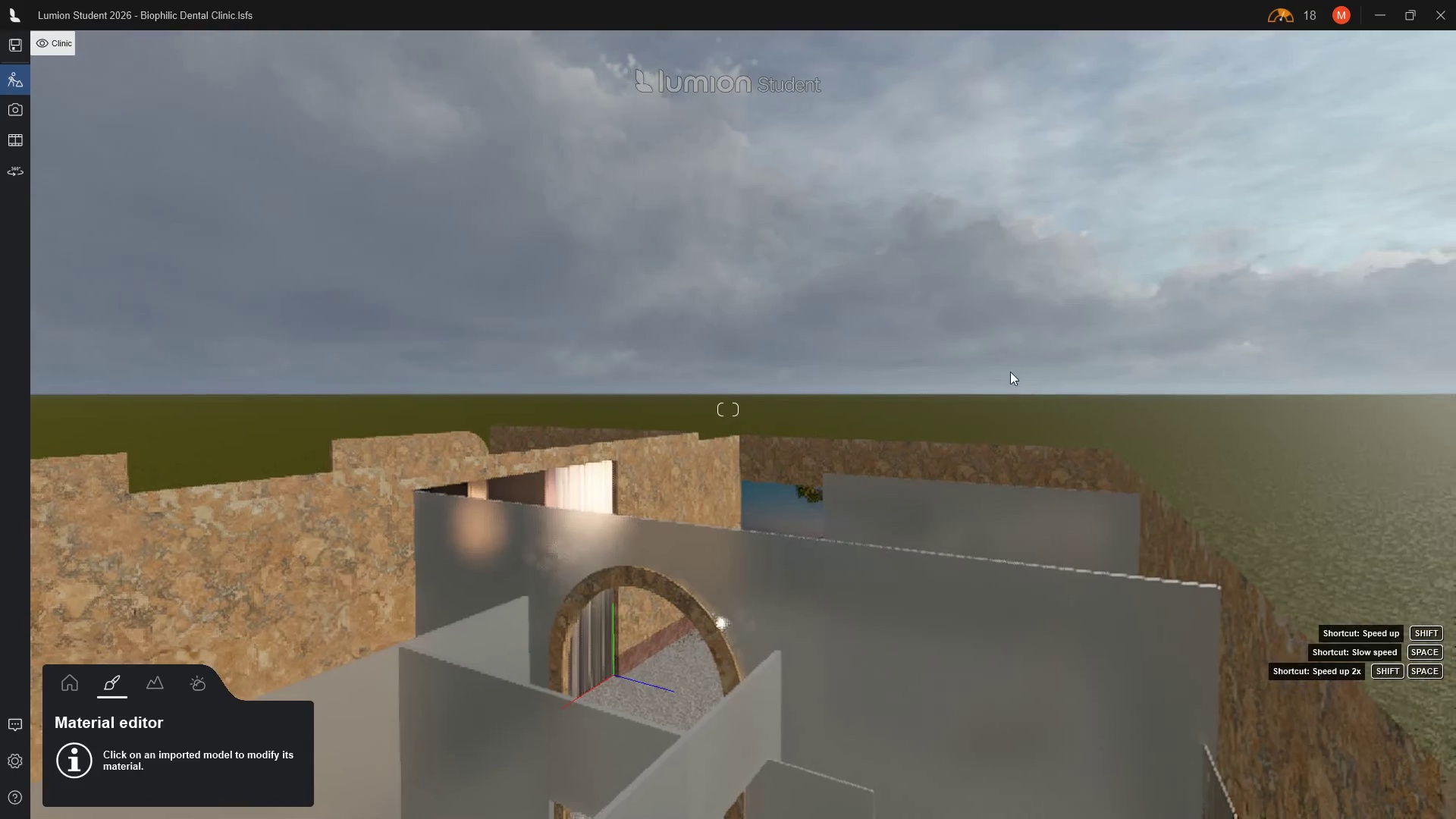 
scroll: coordinate [777, 343], scroll_direction: up, amount: 11.0
 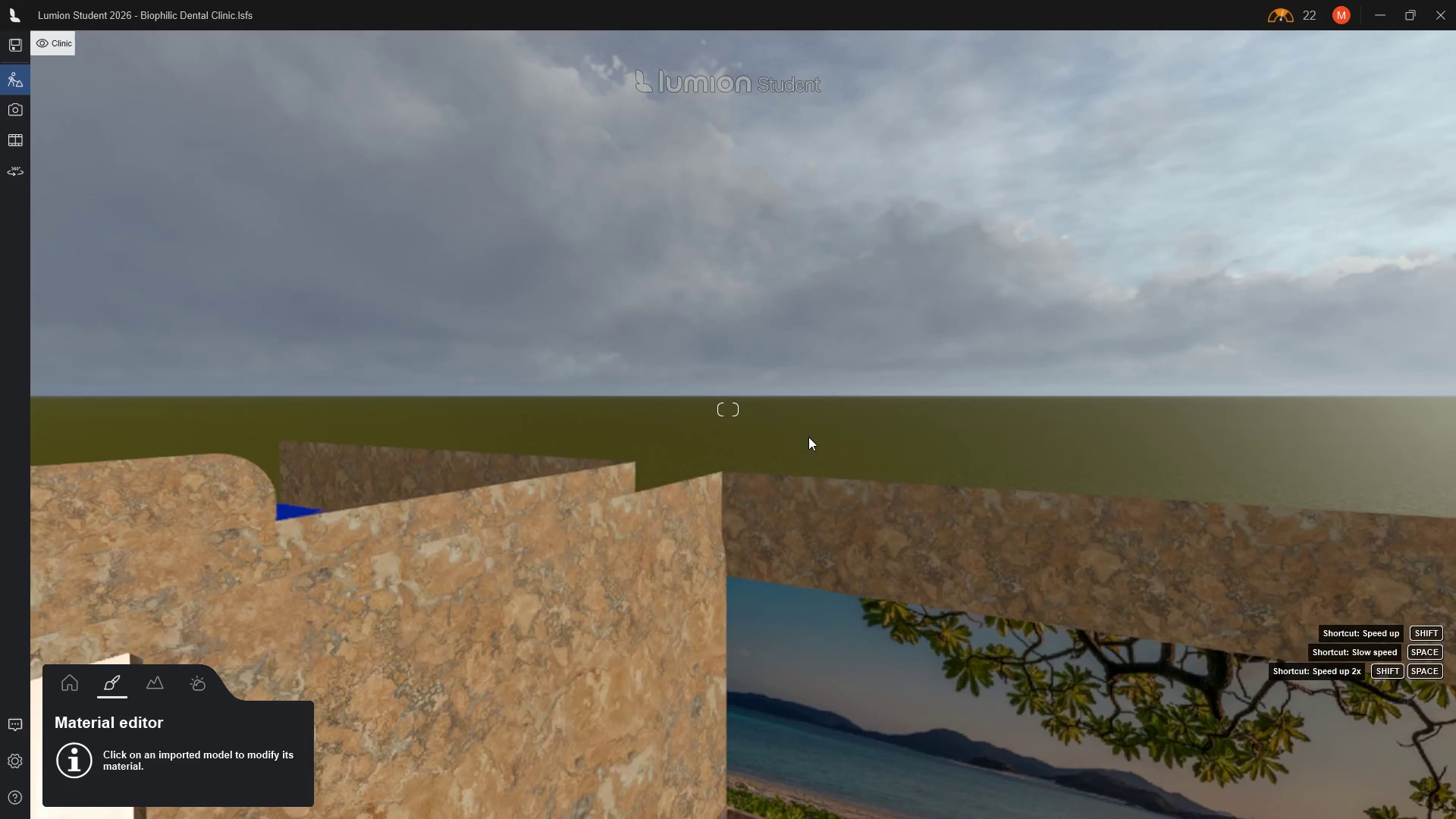 
hold_key(key=A, duration=0.53)
 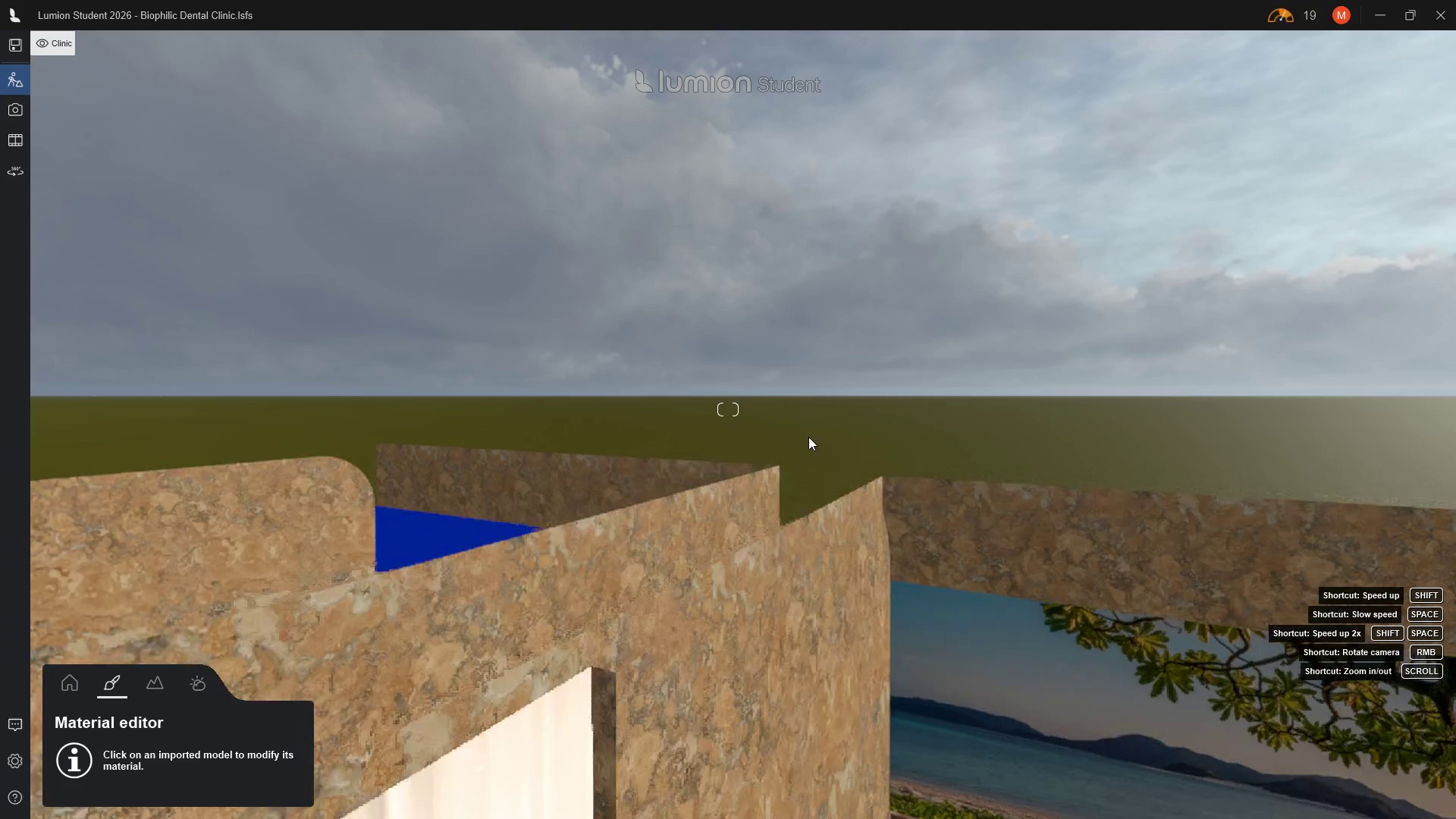 
hold_key(key=Q, duration=0.88)
 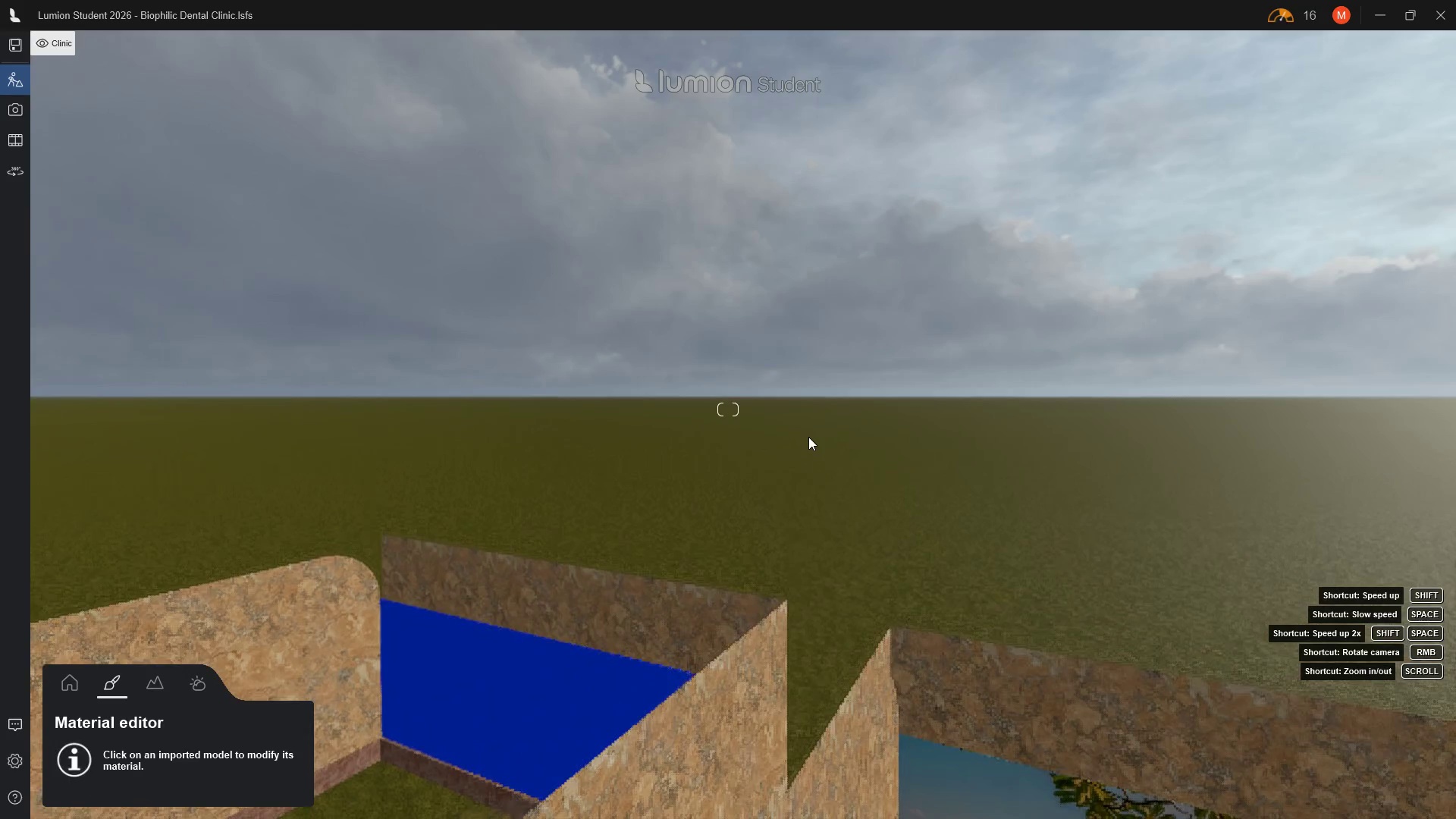 
hold_key(key=A, duration=0.47)
 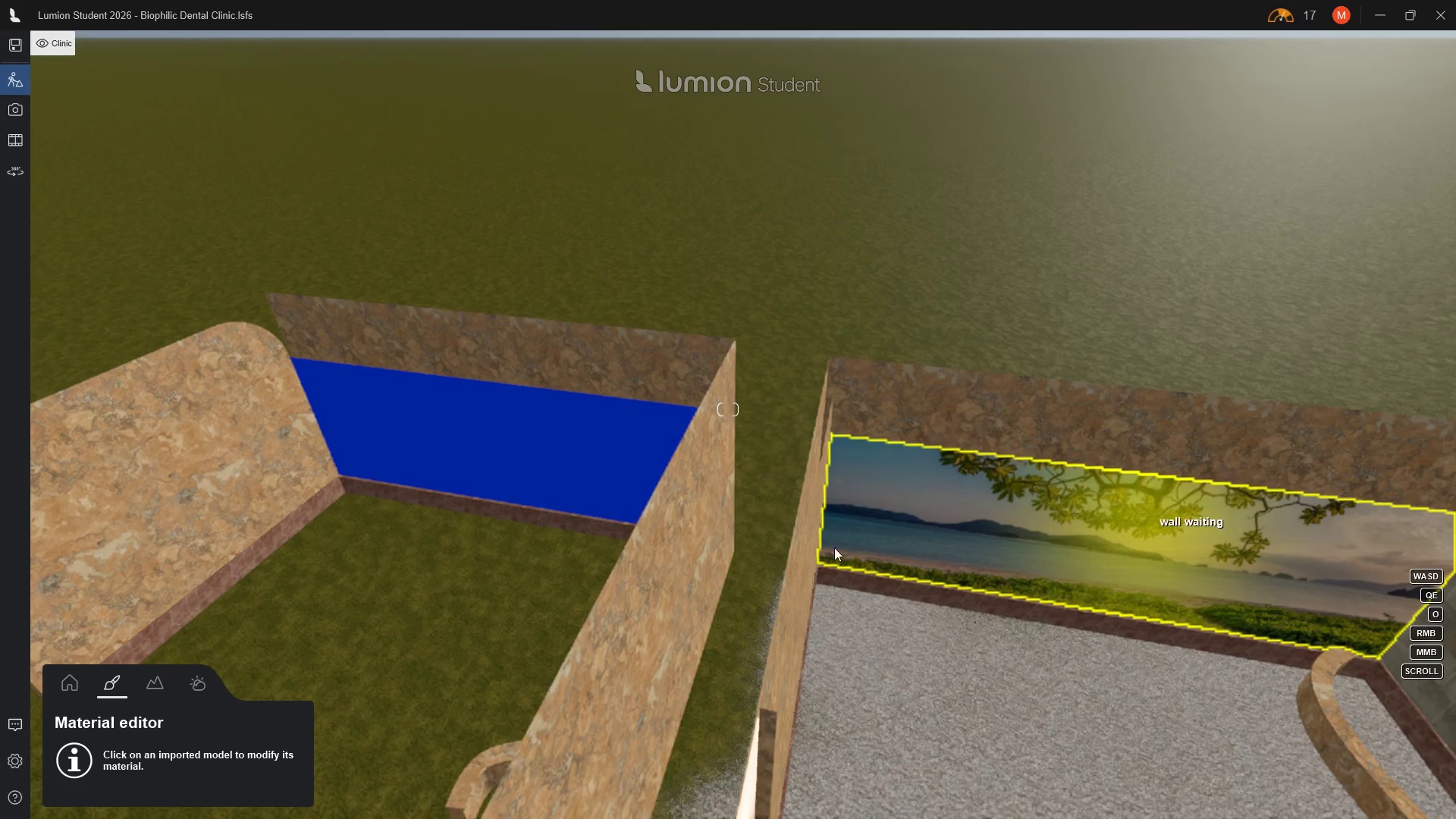 
double_click([962, 522])
 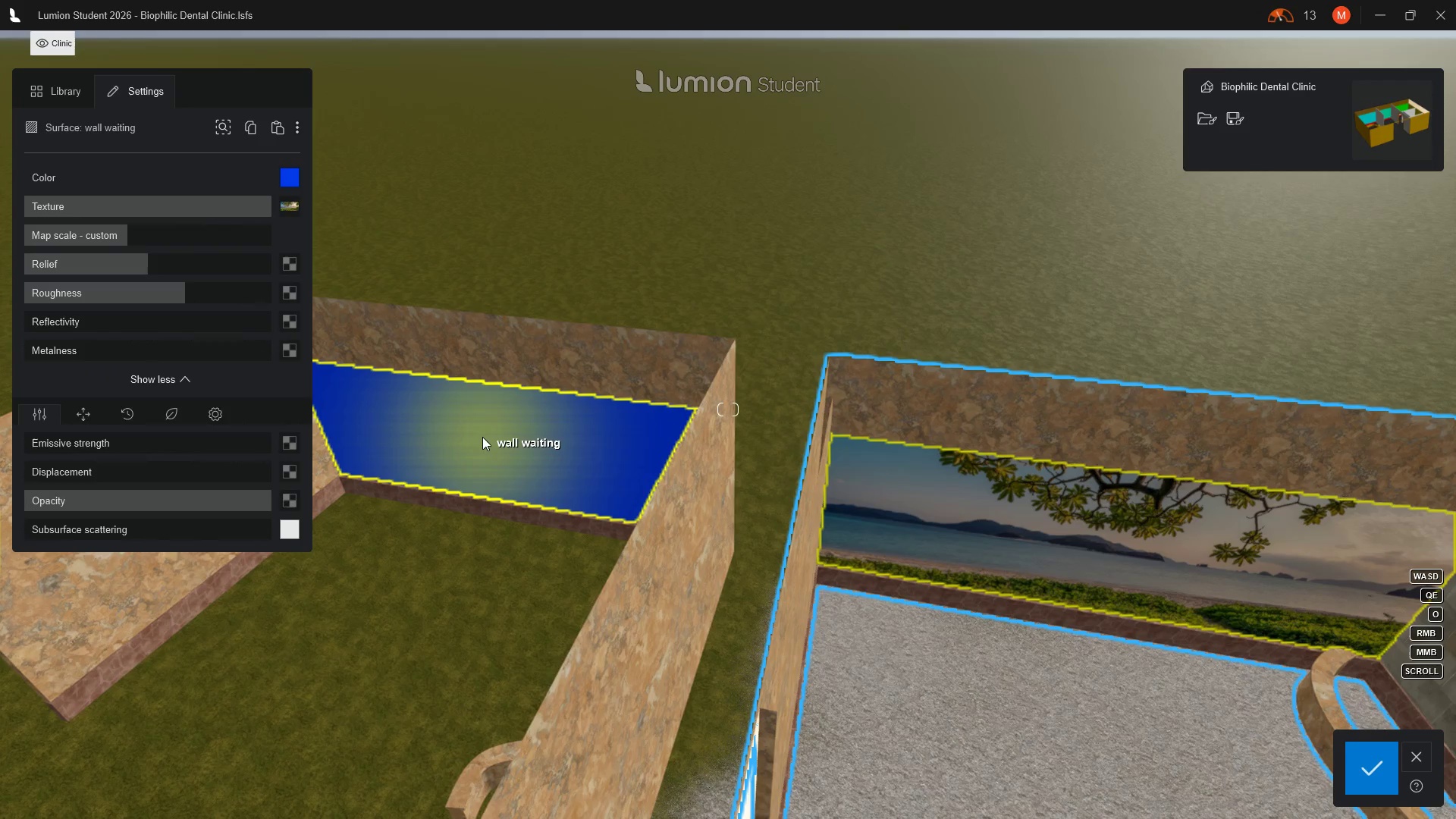 
left_click([482, 437])
 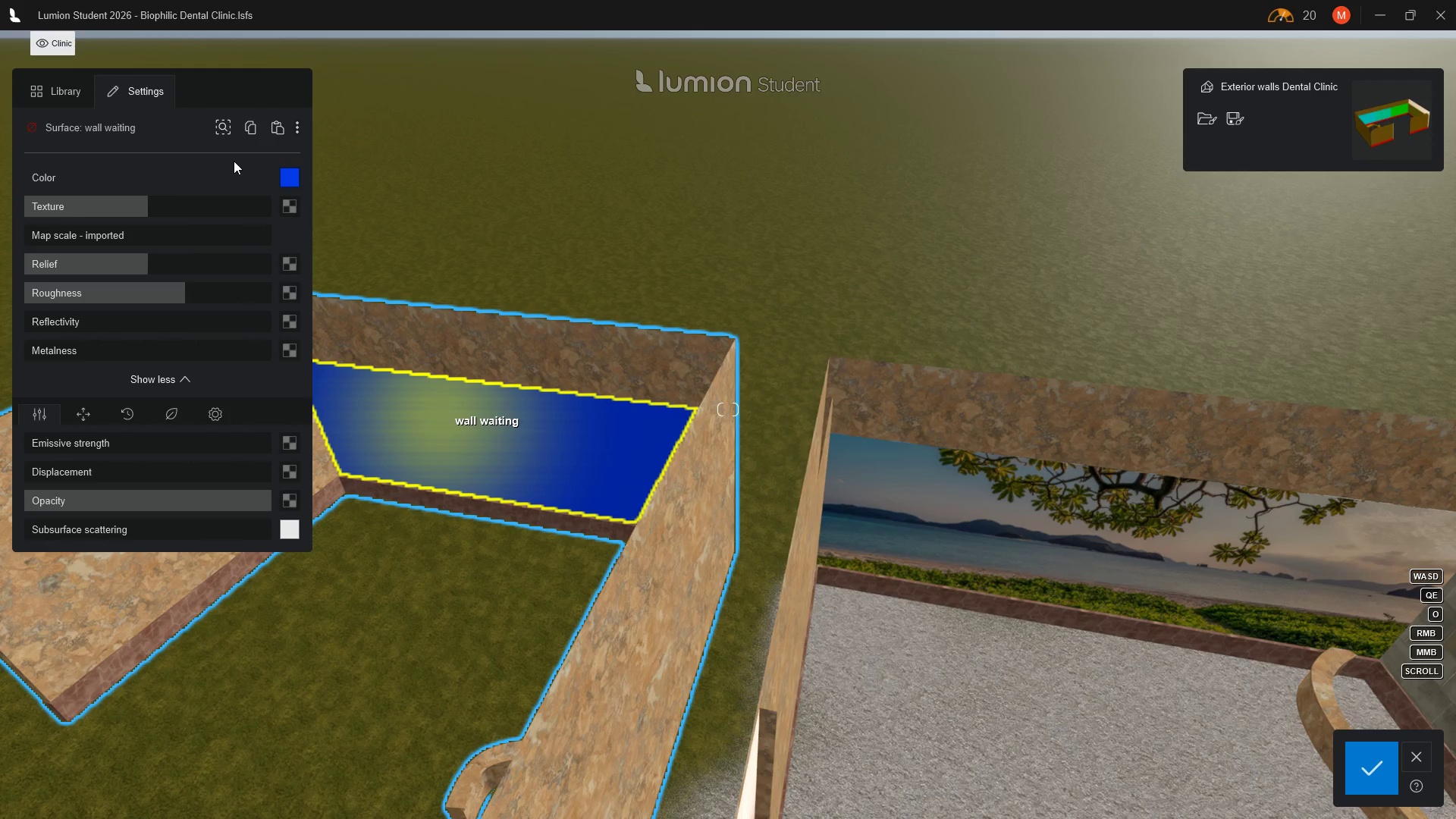 
left_click([1062, 512])
 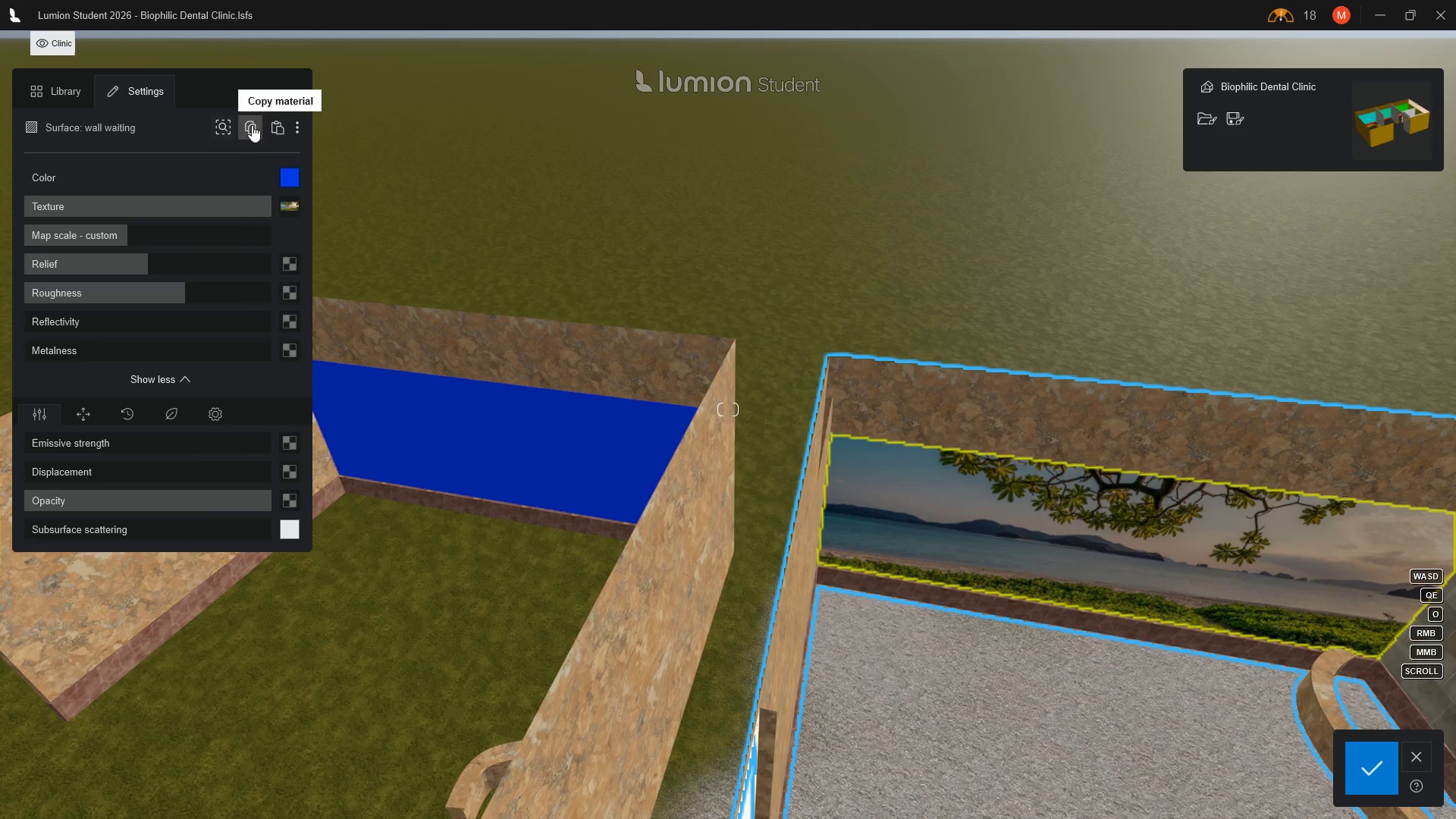 
left_click([252, 121])
 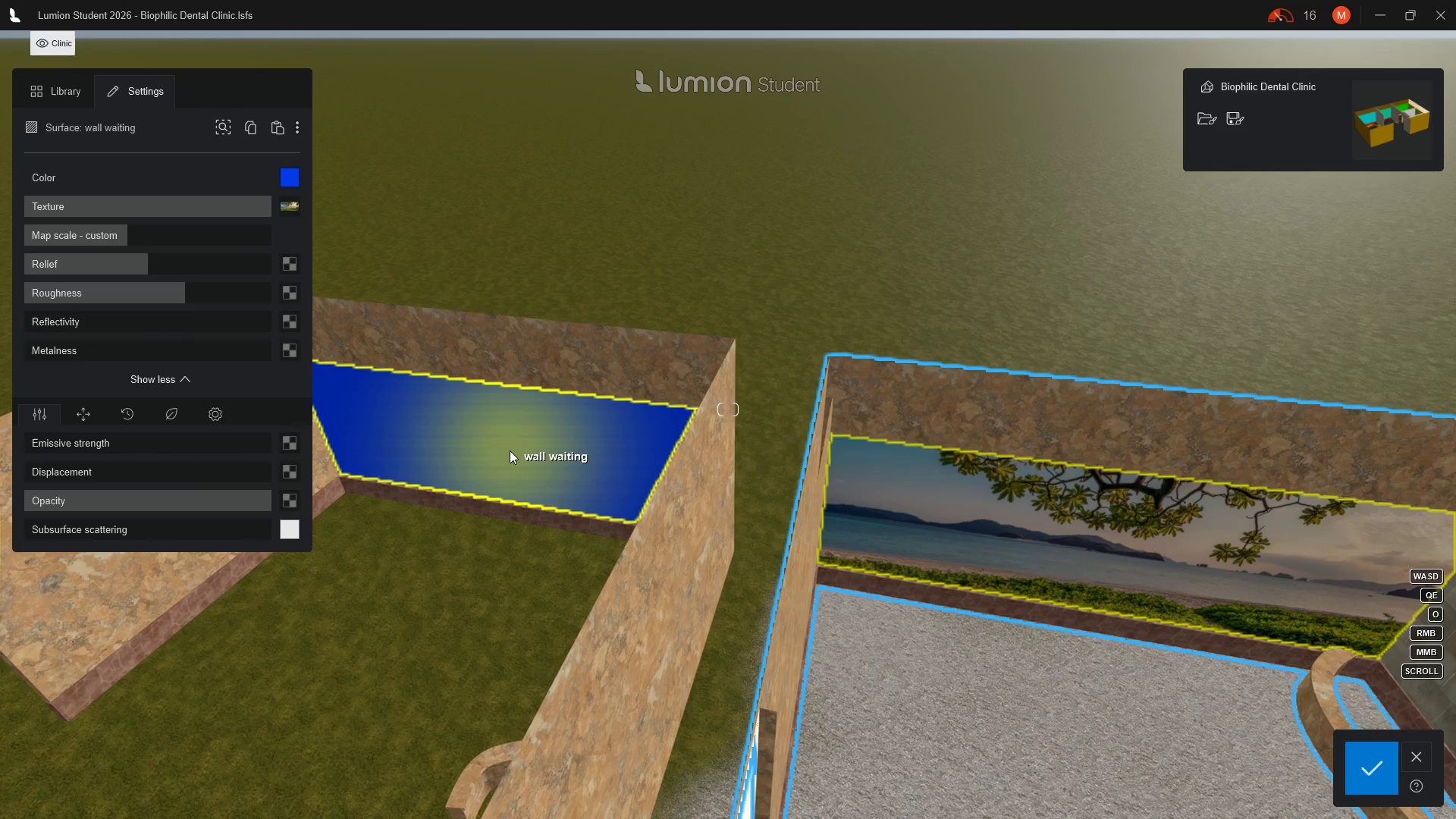 
left_click([510, 450])
 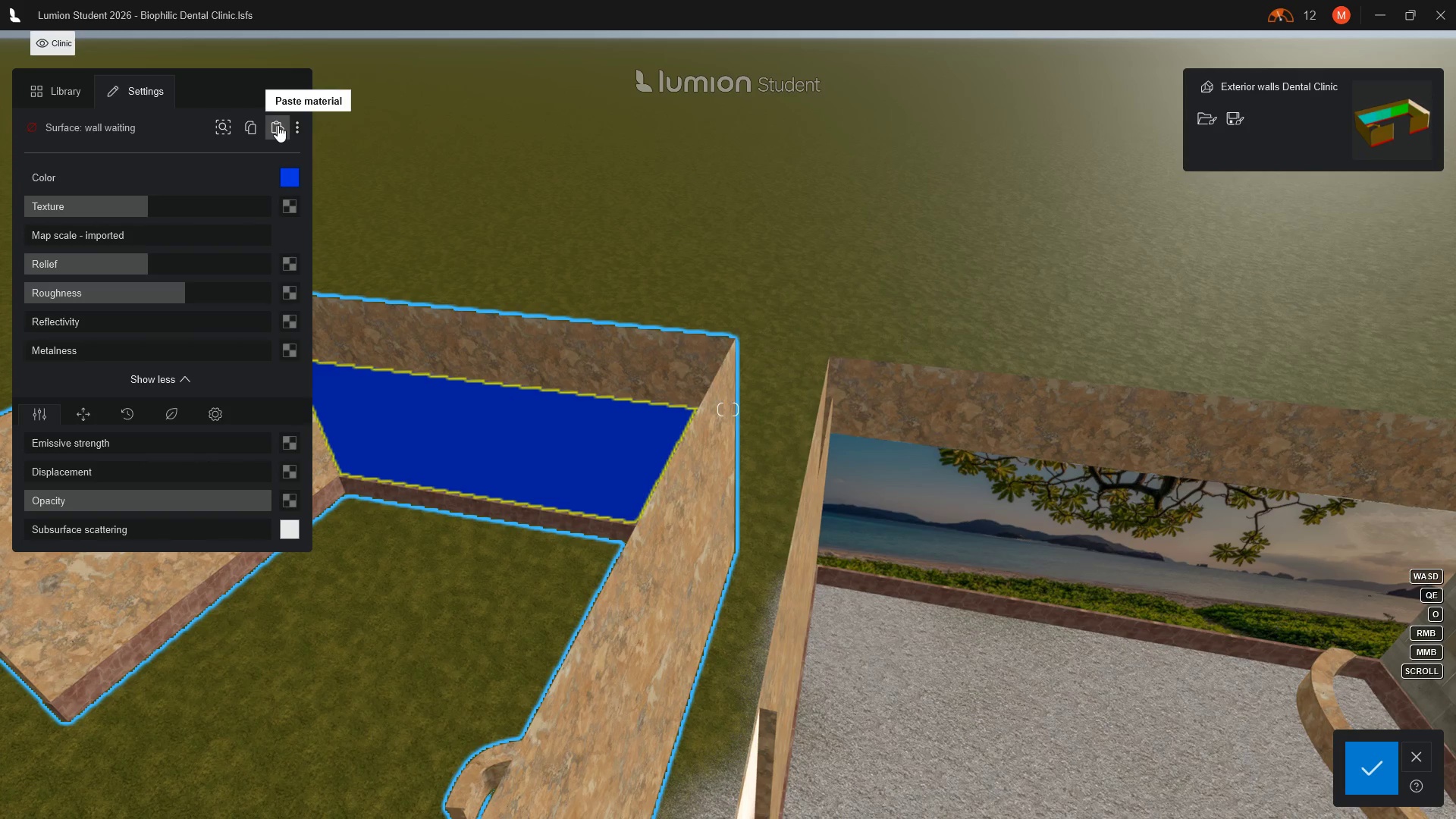 
left_click([278, 125])
 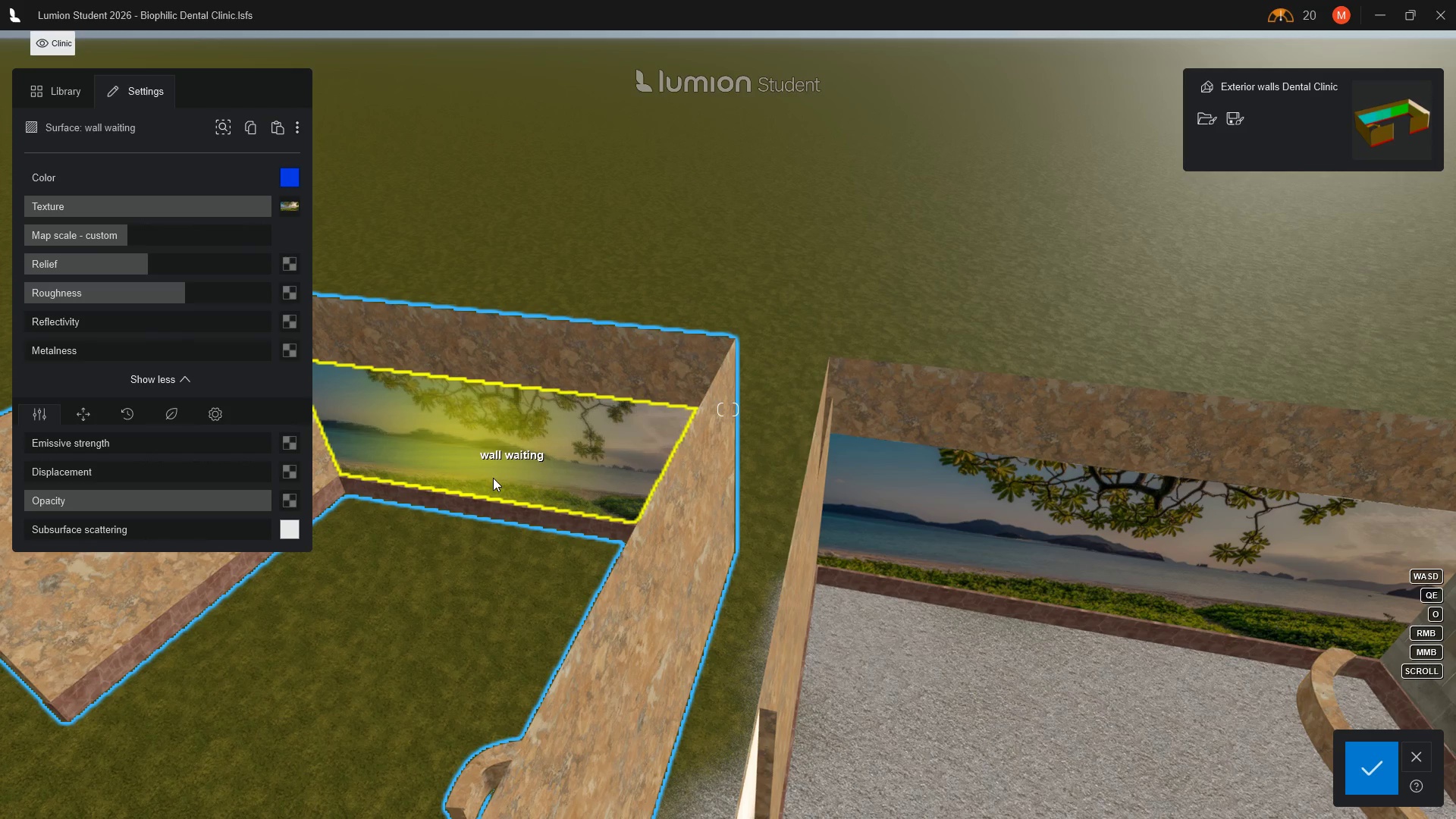 
key(A)
 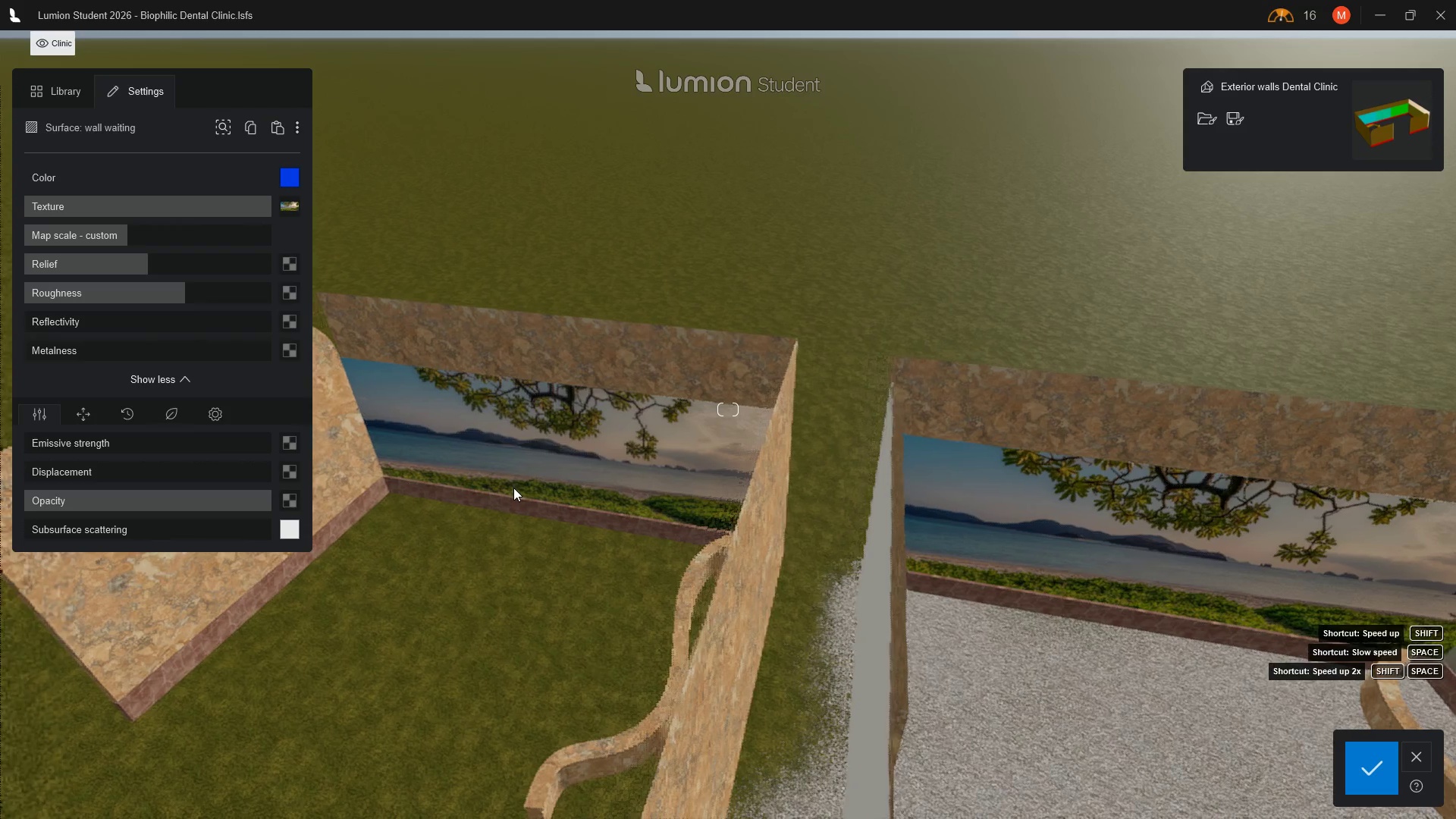 
hold_key(key=A, duration=0.69)
 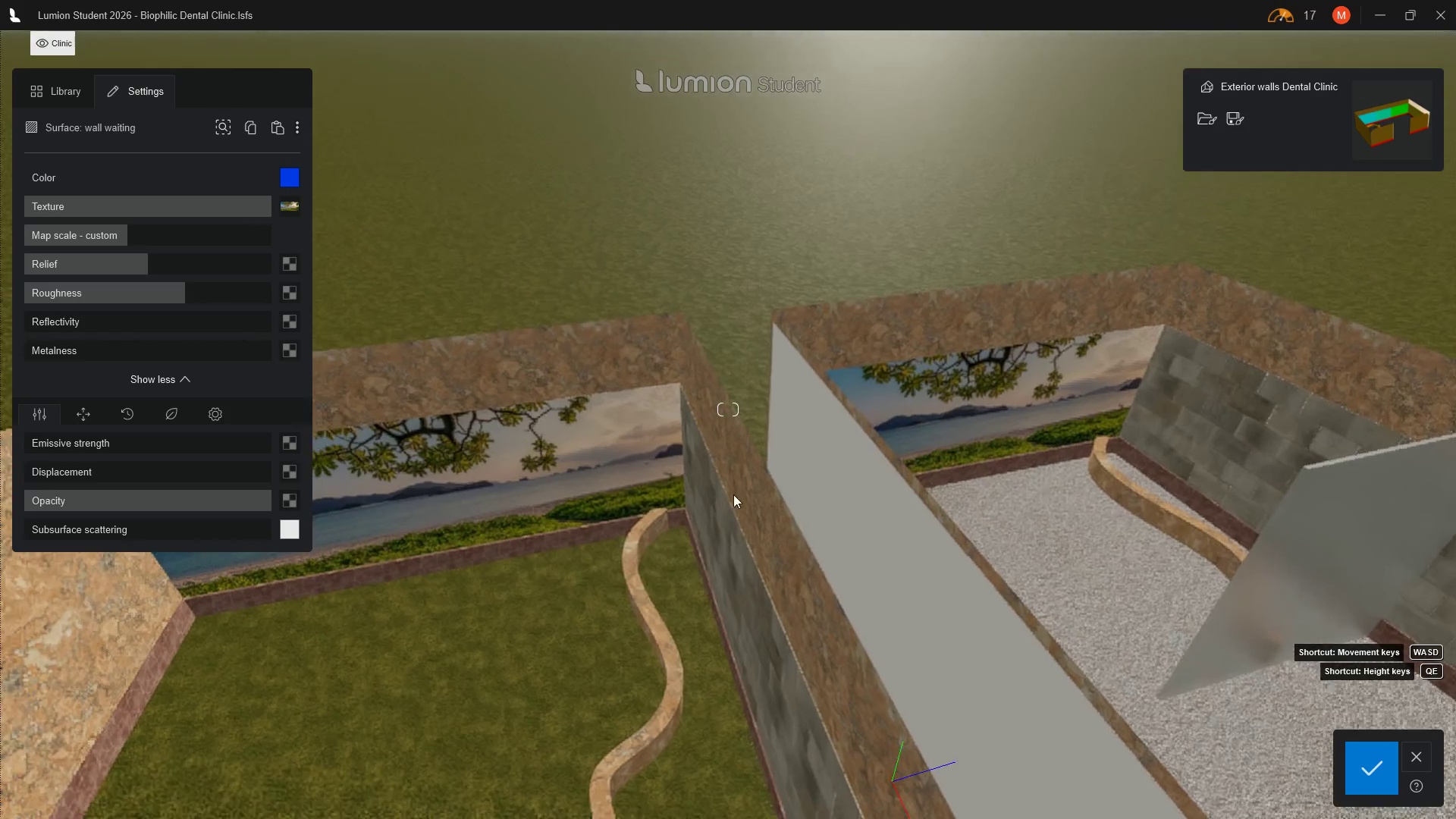 
wait(6.28)
 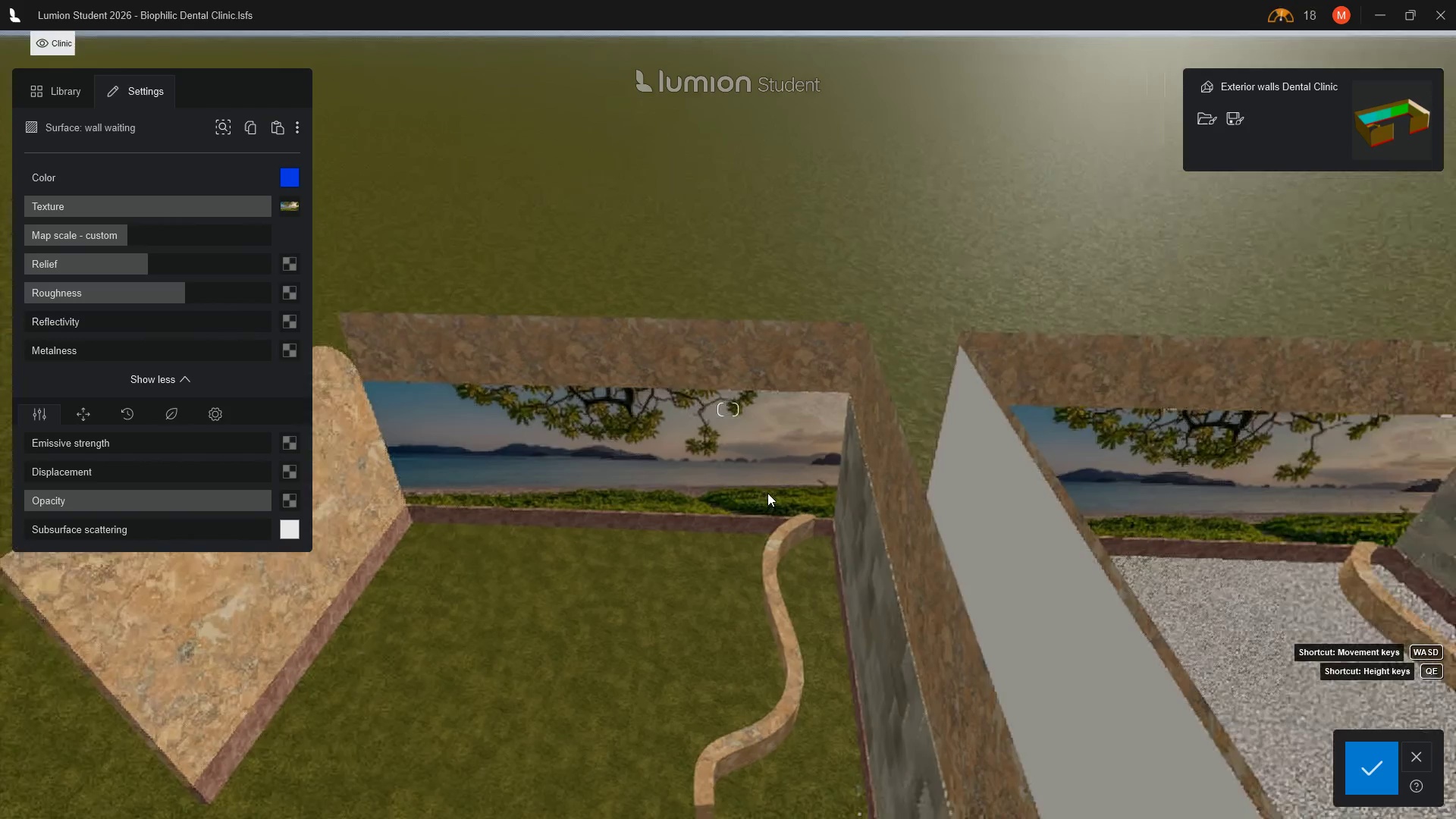 
hold_key(key=D, duration=1.02)
 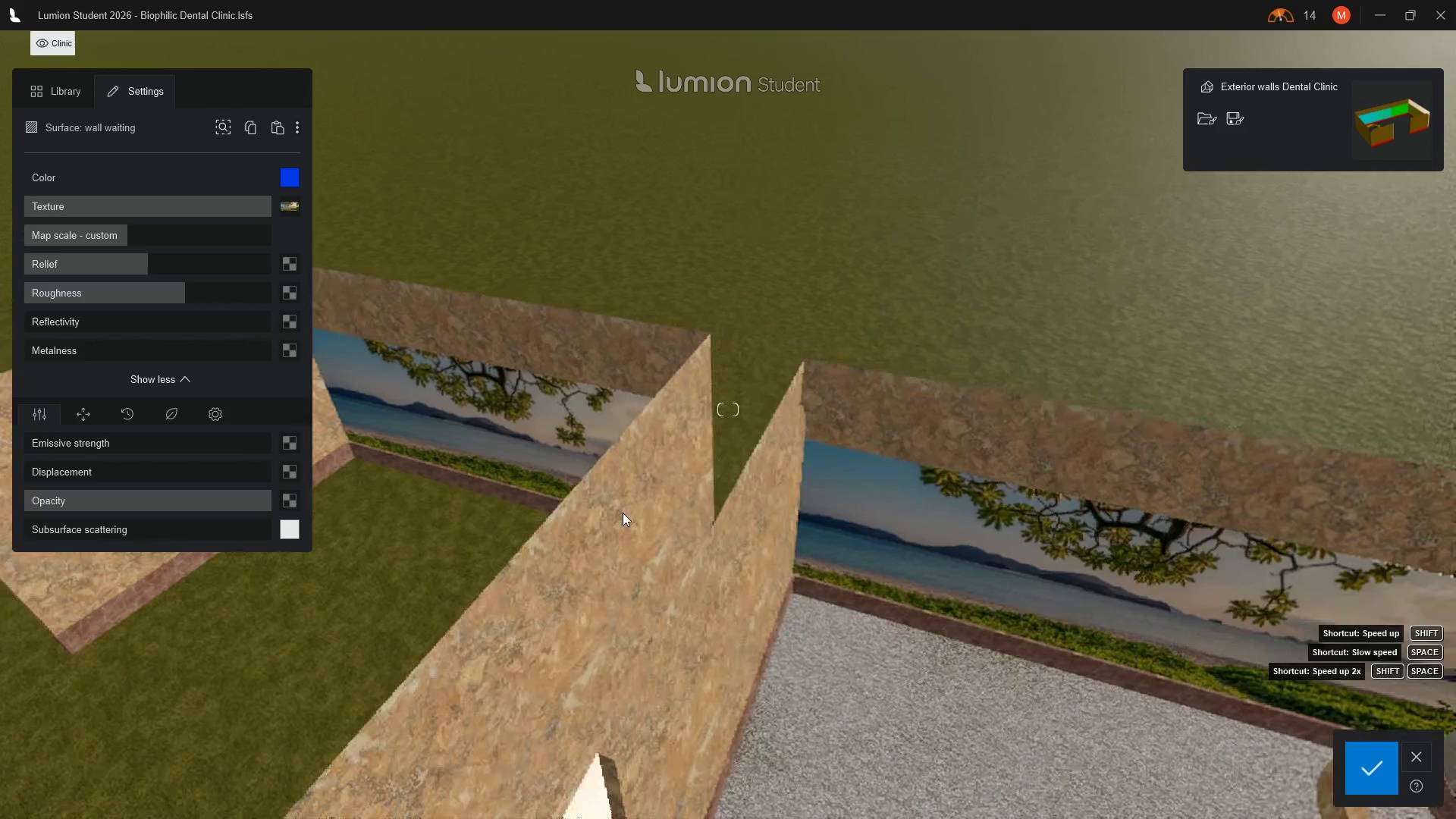 
hold_key(key=D, duration=0.41)
 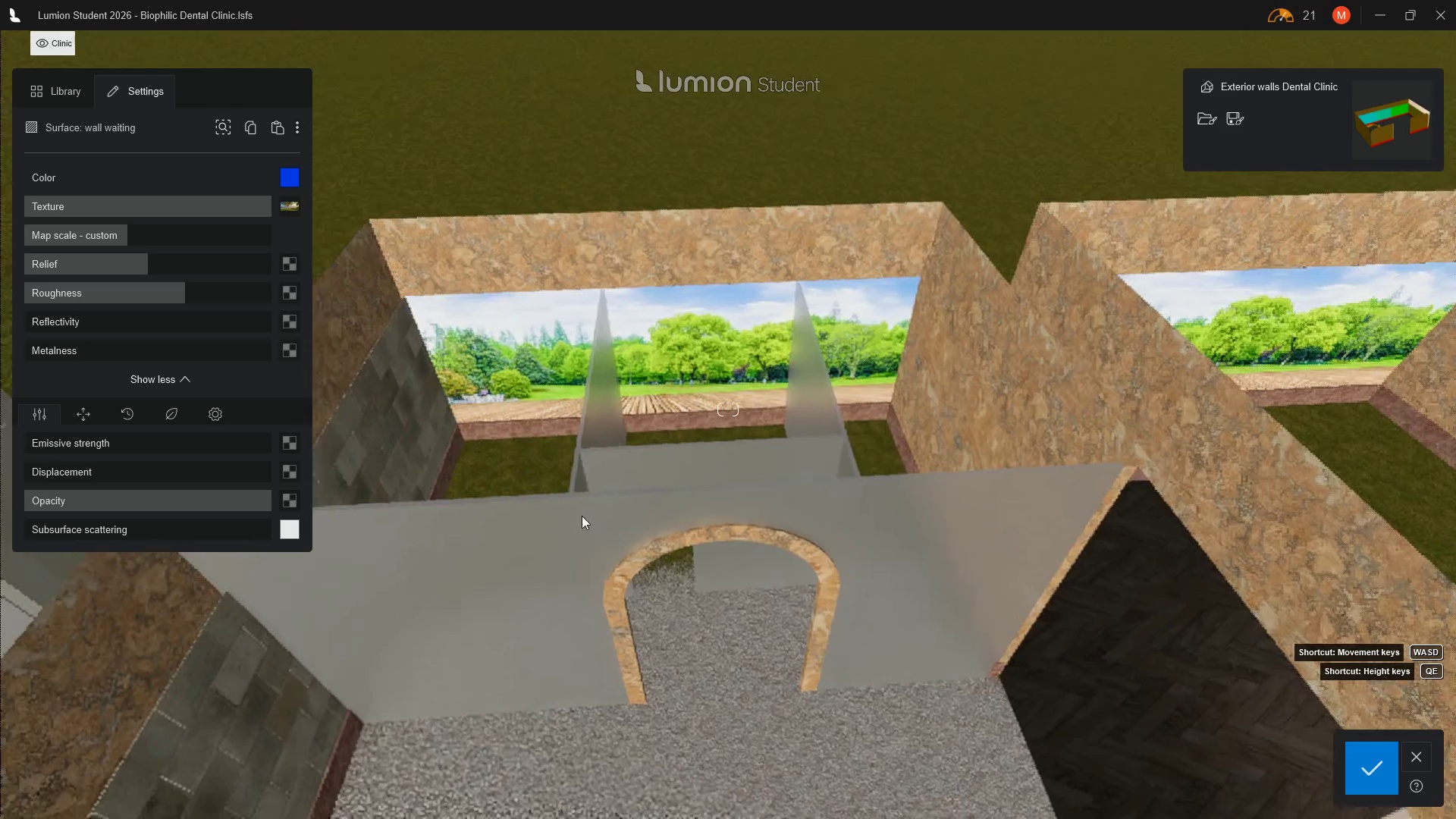 
wait(5.81)
 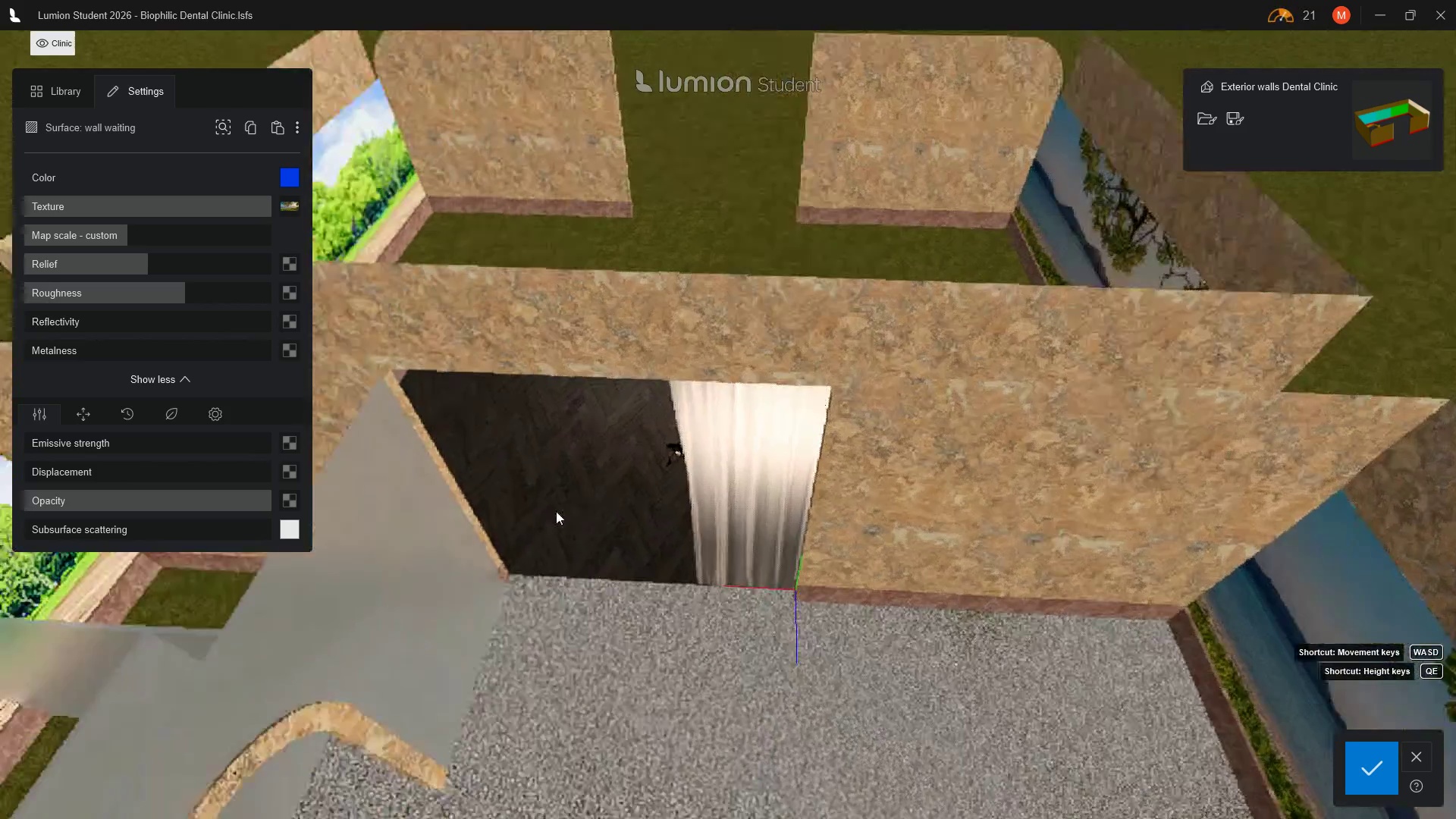 
hold_key(key=D, duration=1.5)
 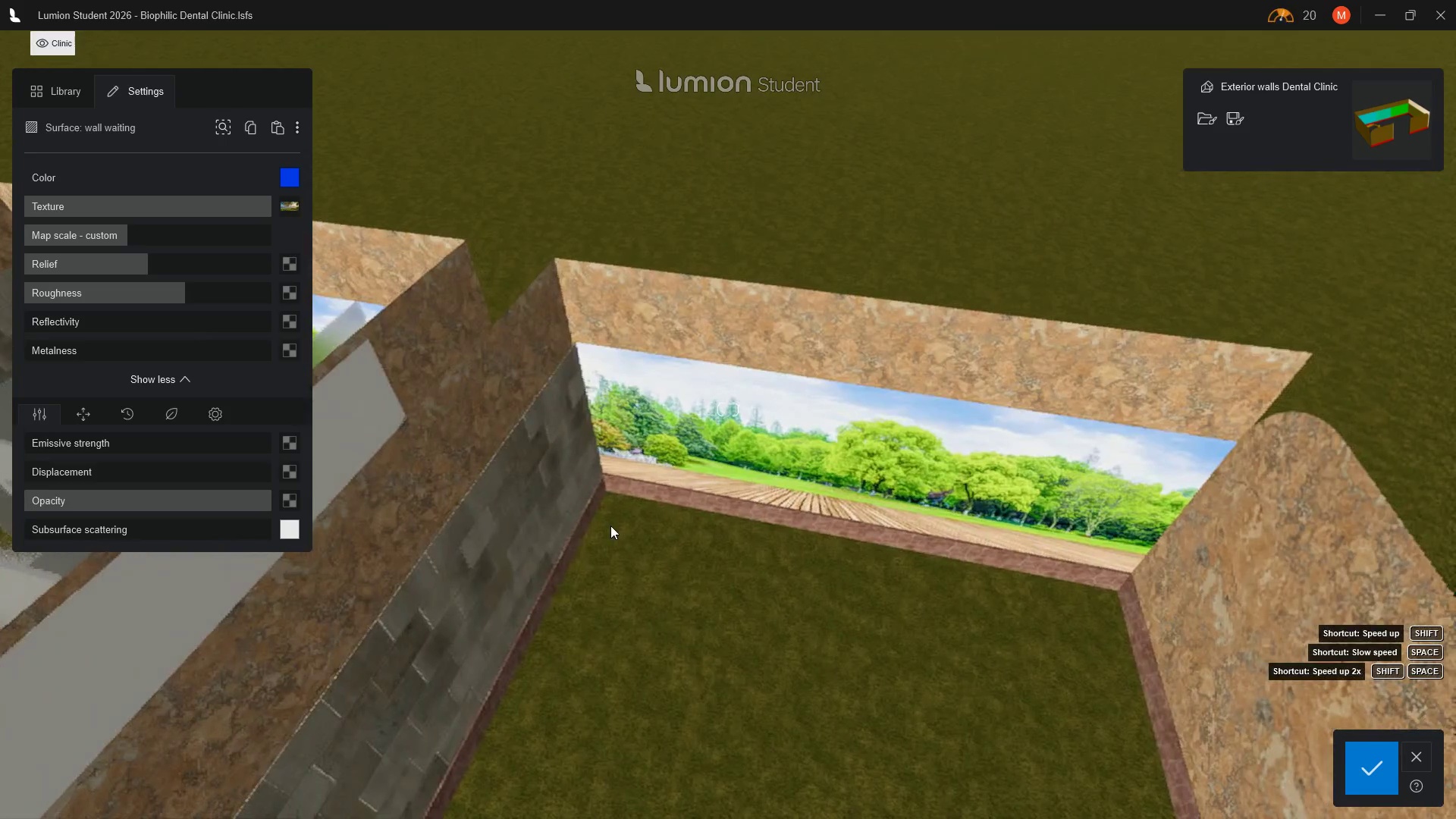 
hold_key(key=D, duration=0.33)
 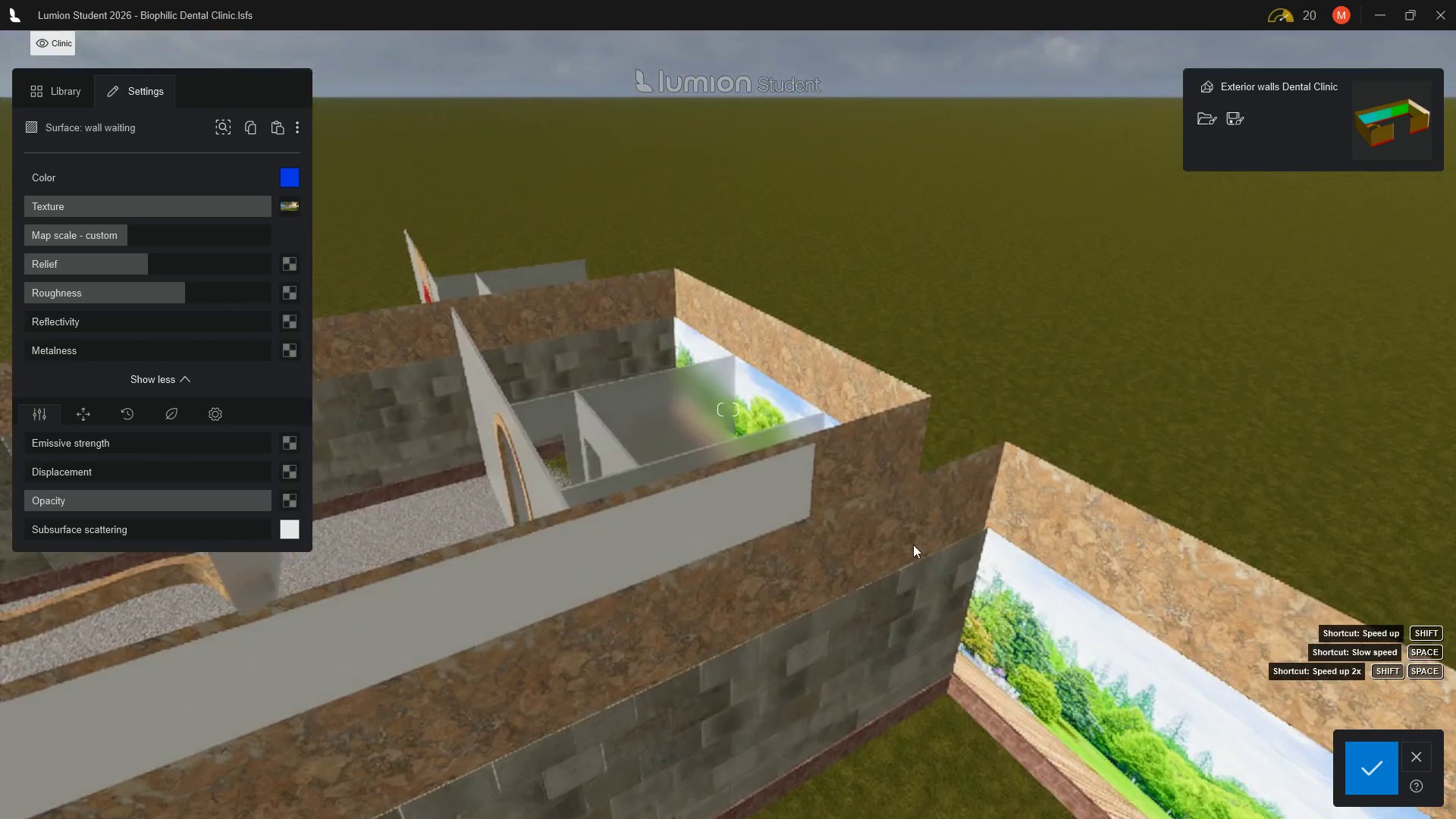 
left_click([906, 422])
 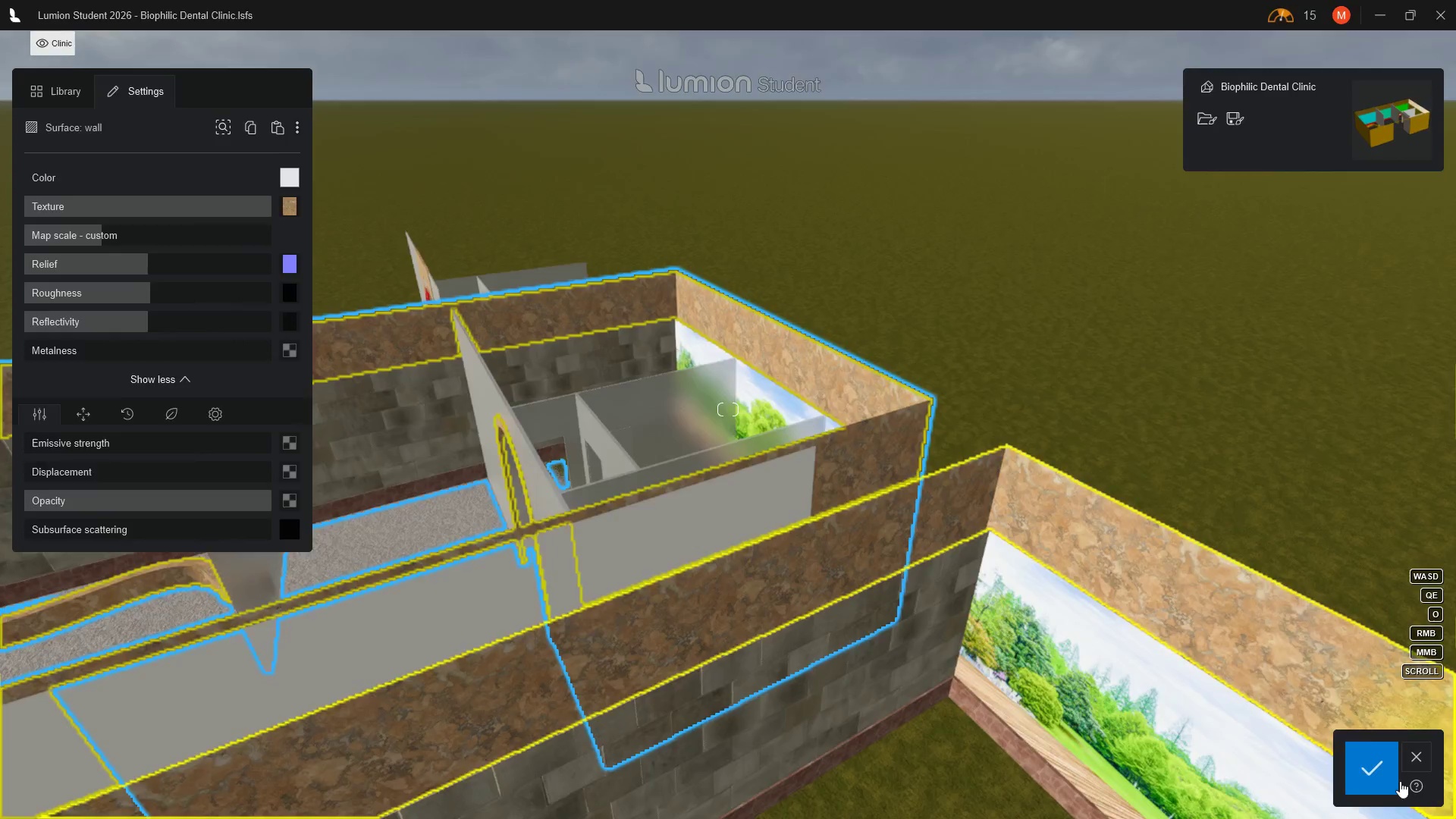 
left_click([1378, 770])
 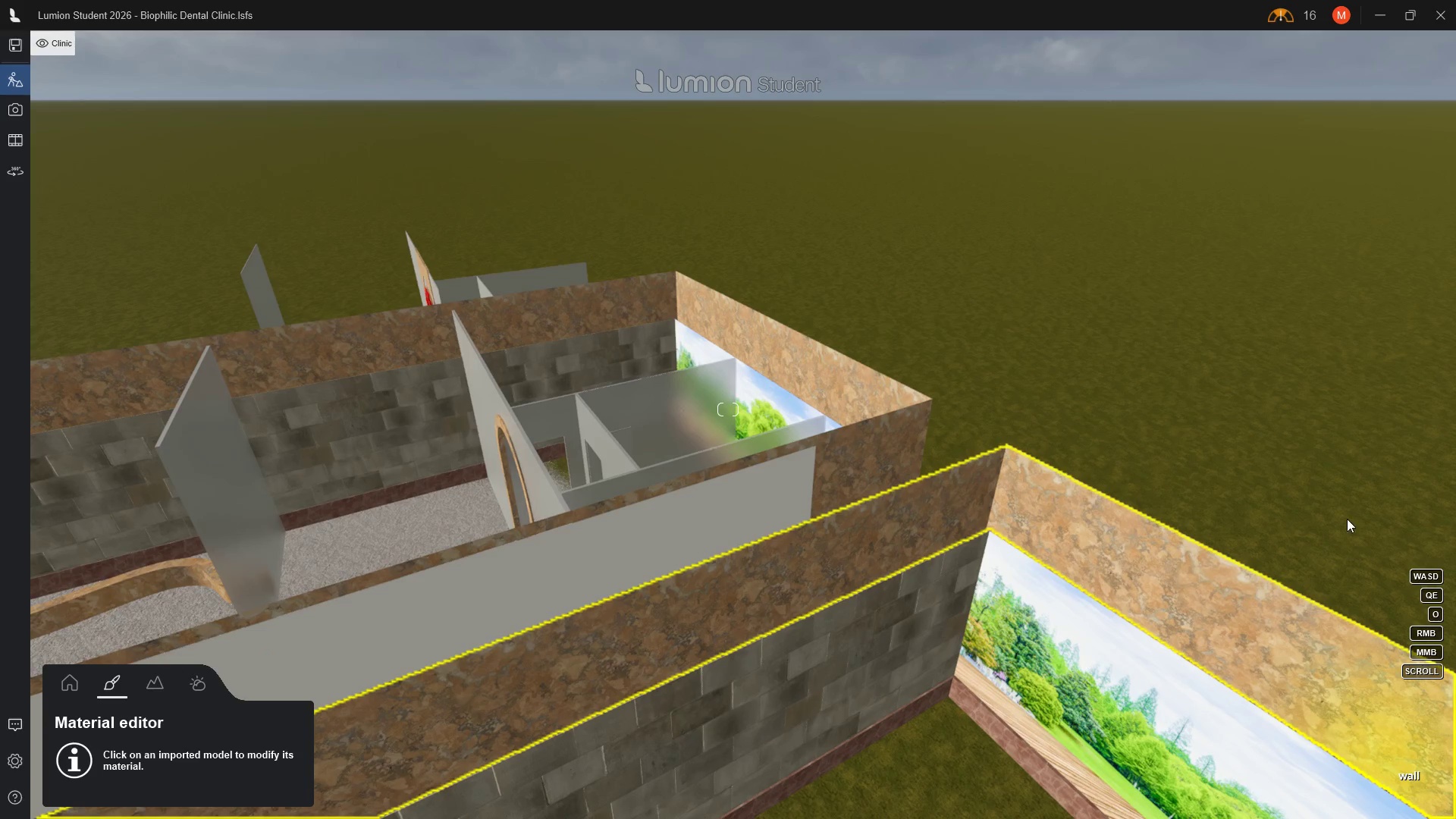 
wait(10.94)
 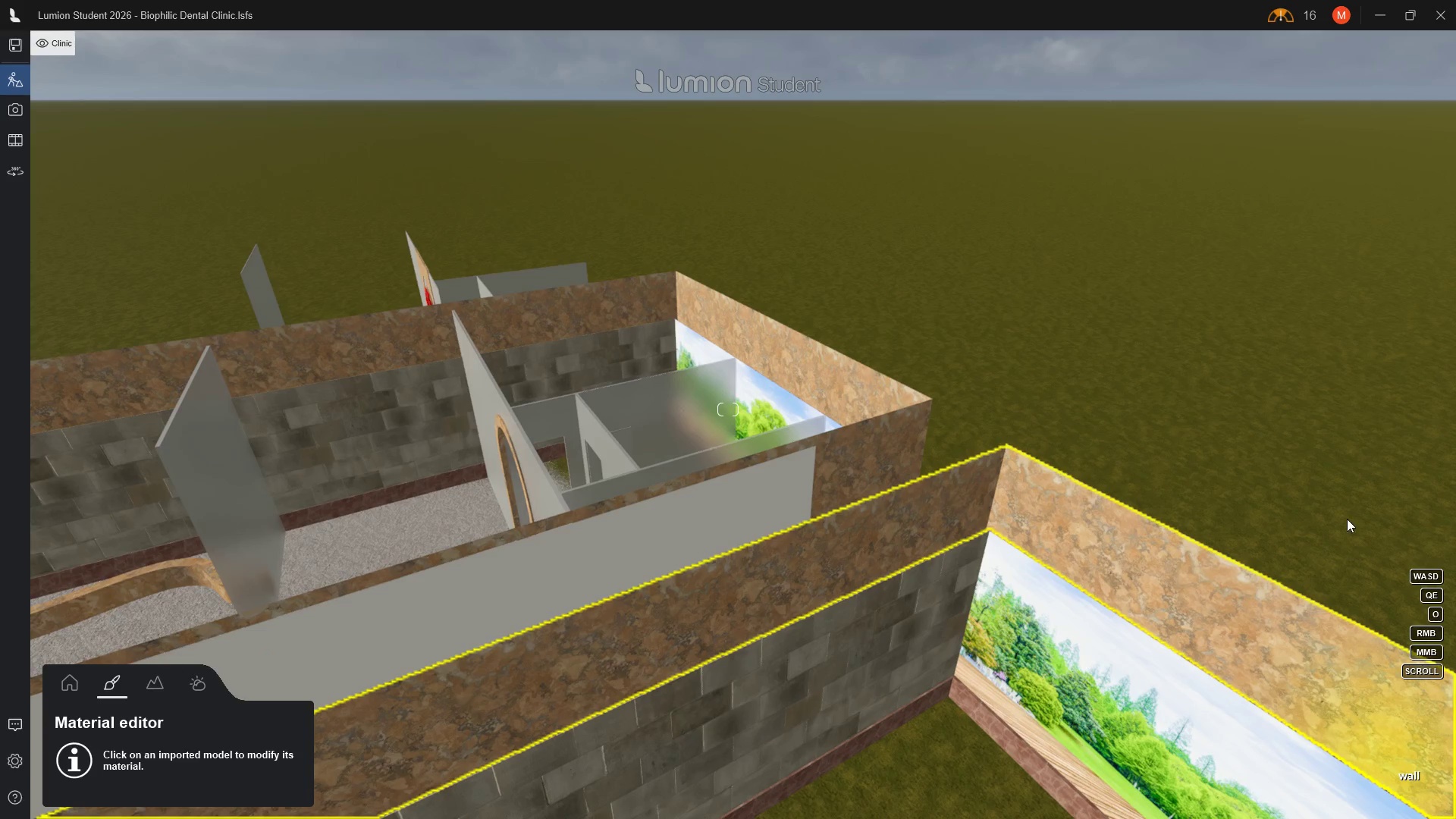 
left_click([872, 445])
 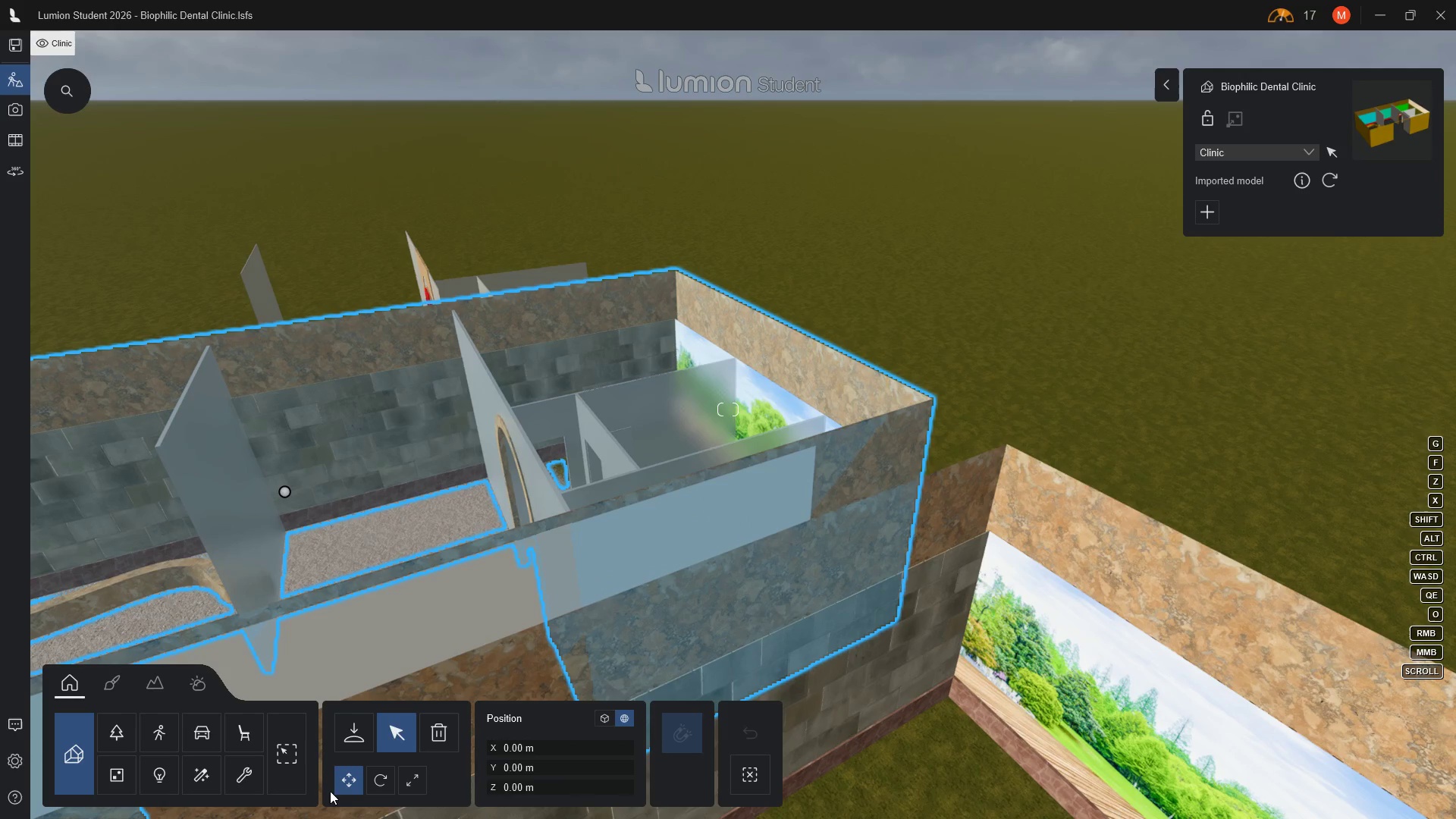 
left_click([437, 726])
 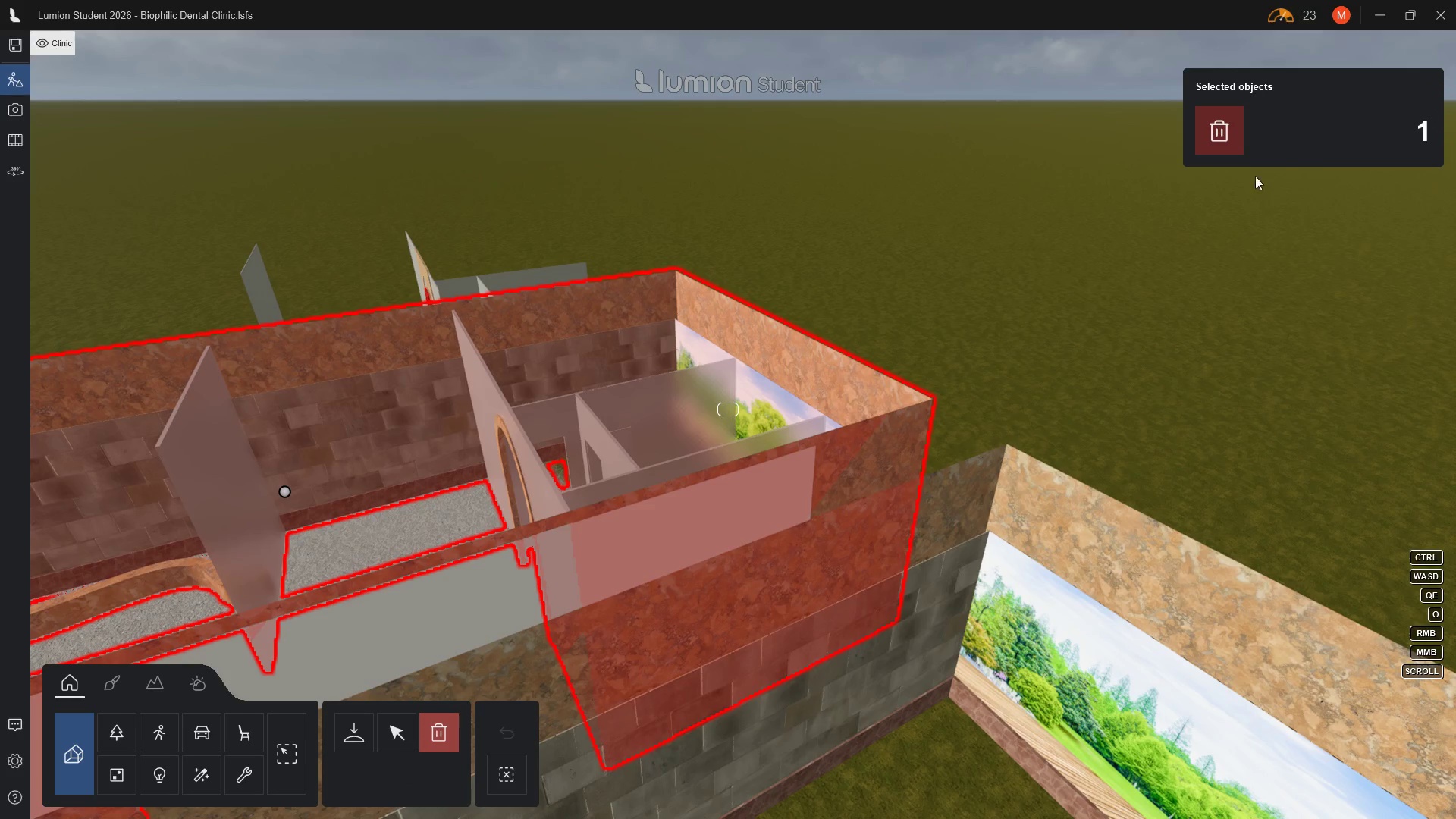 
left_click([1219, 131])
 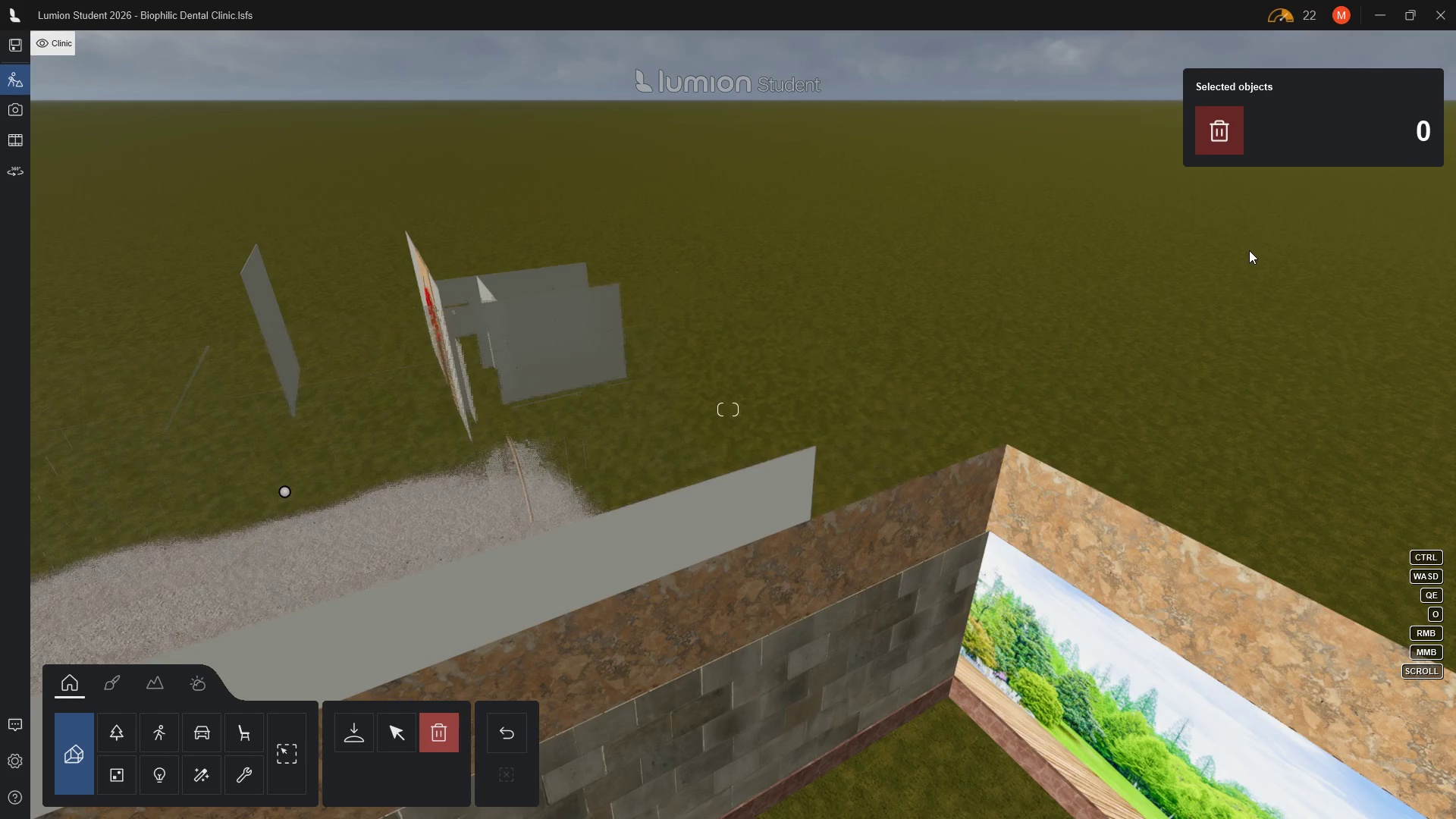 
scroll: coordinate [1249, 250], scroll_direction: down, amount: 6.0
 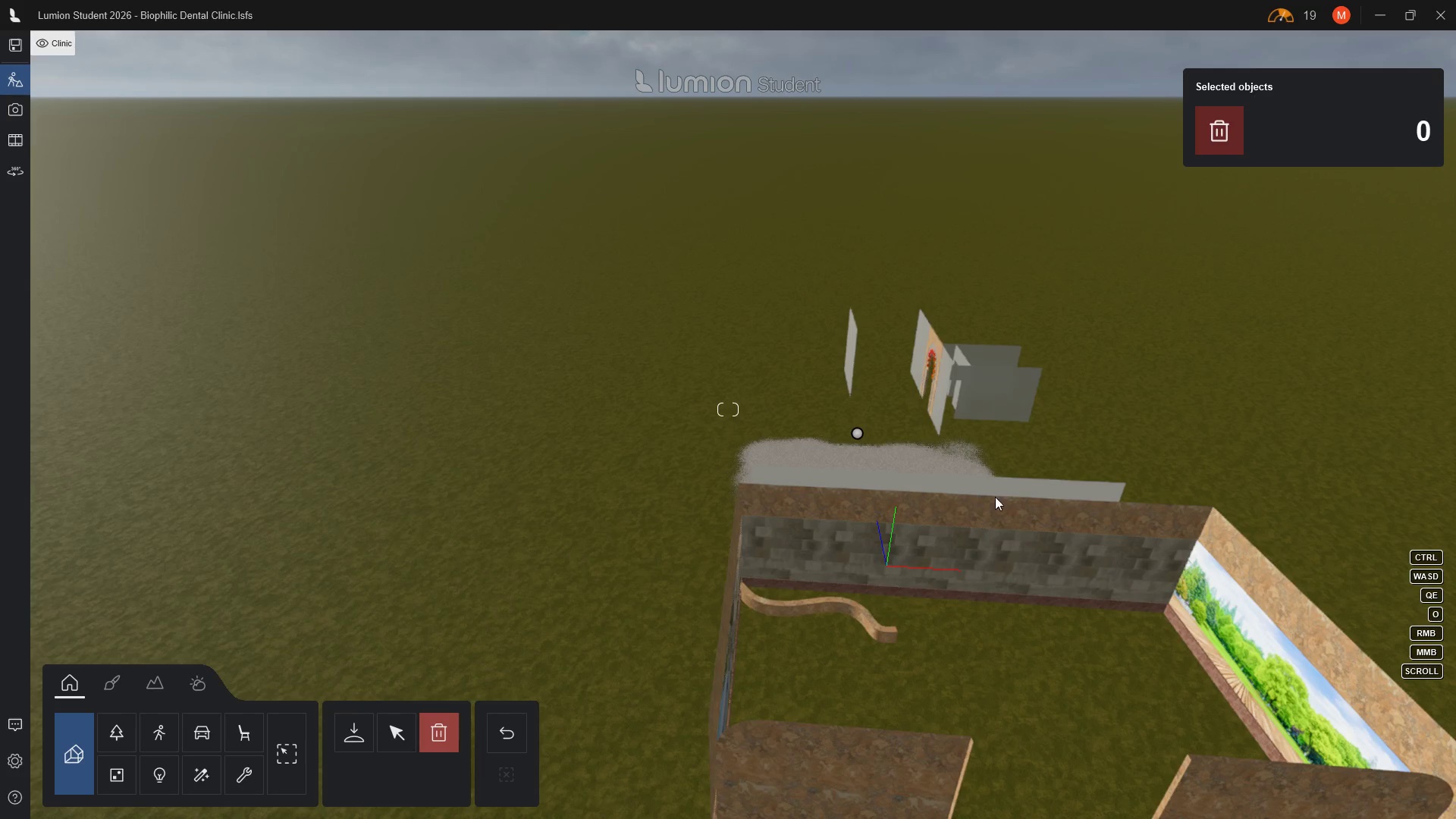 
wait(10.56)
 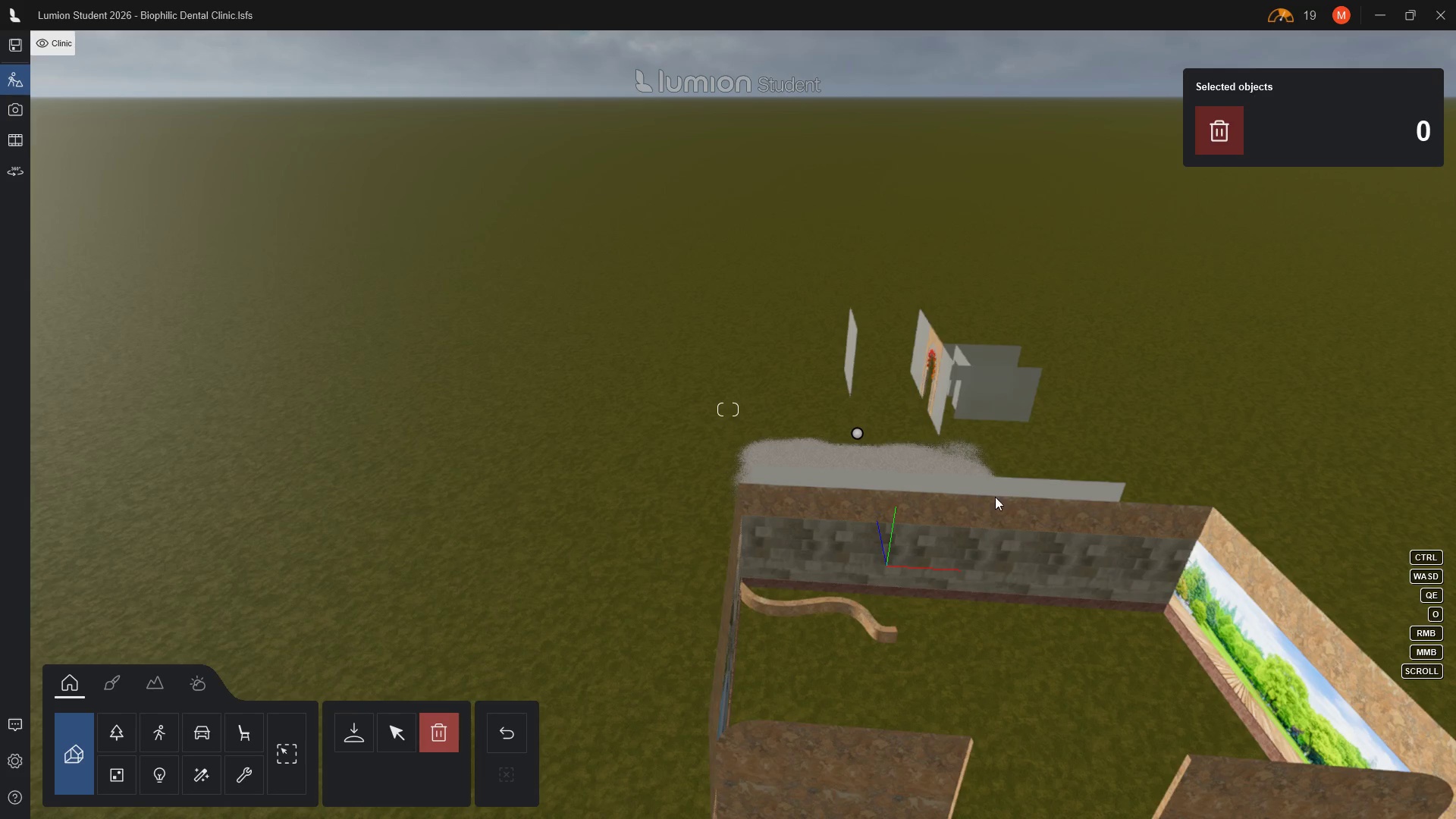 
left_click([401, 739])
 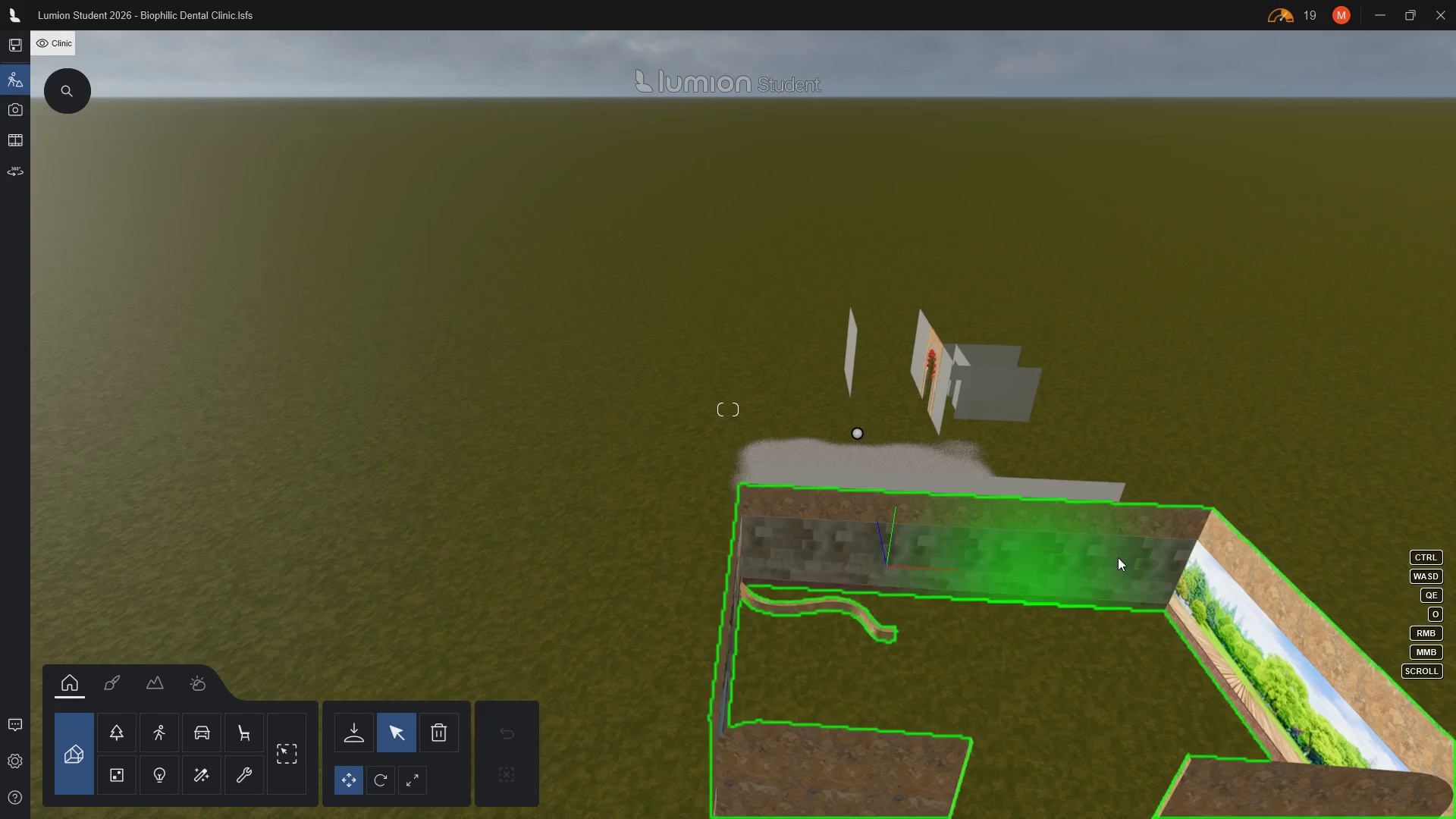 
left_click([1118, 557])
 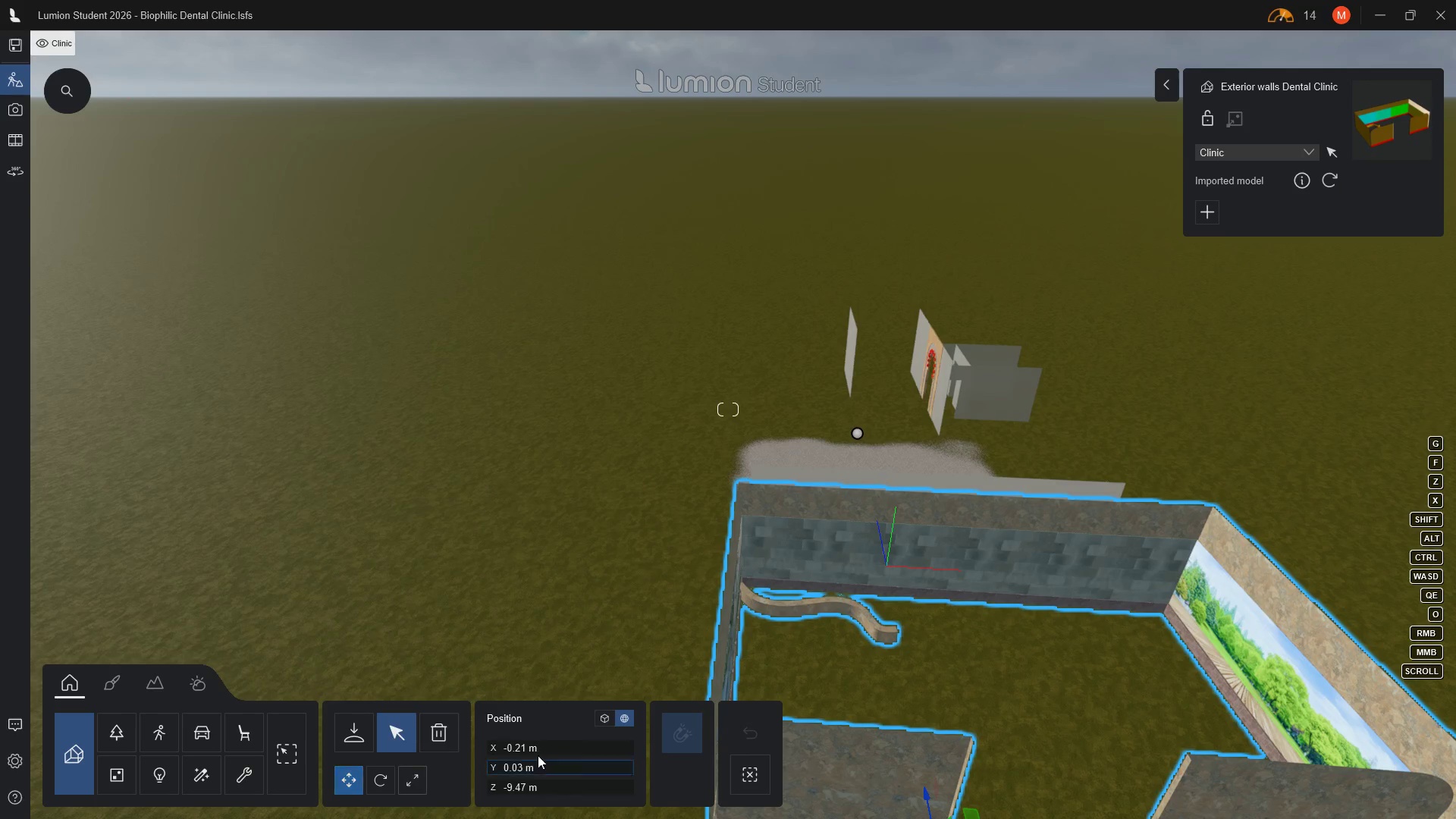 
left_click([542, 750])
 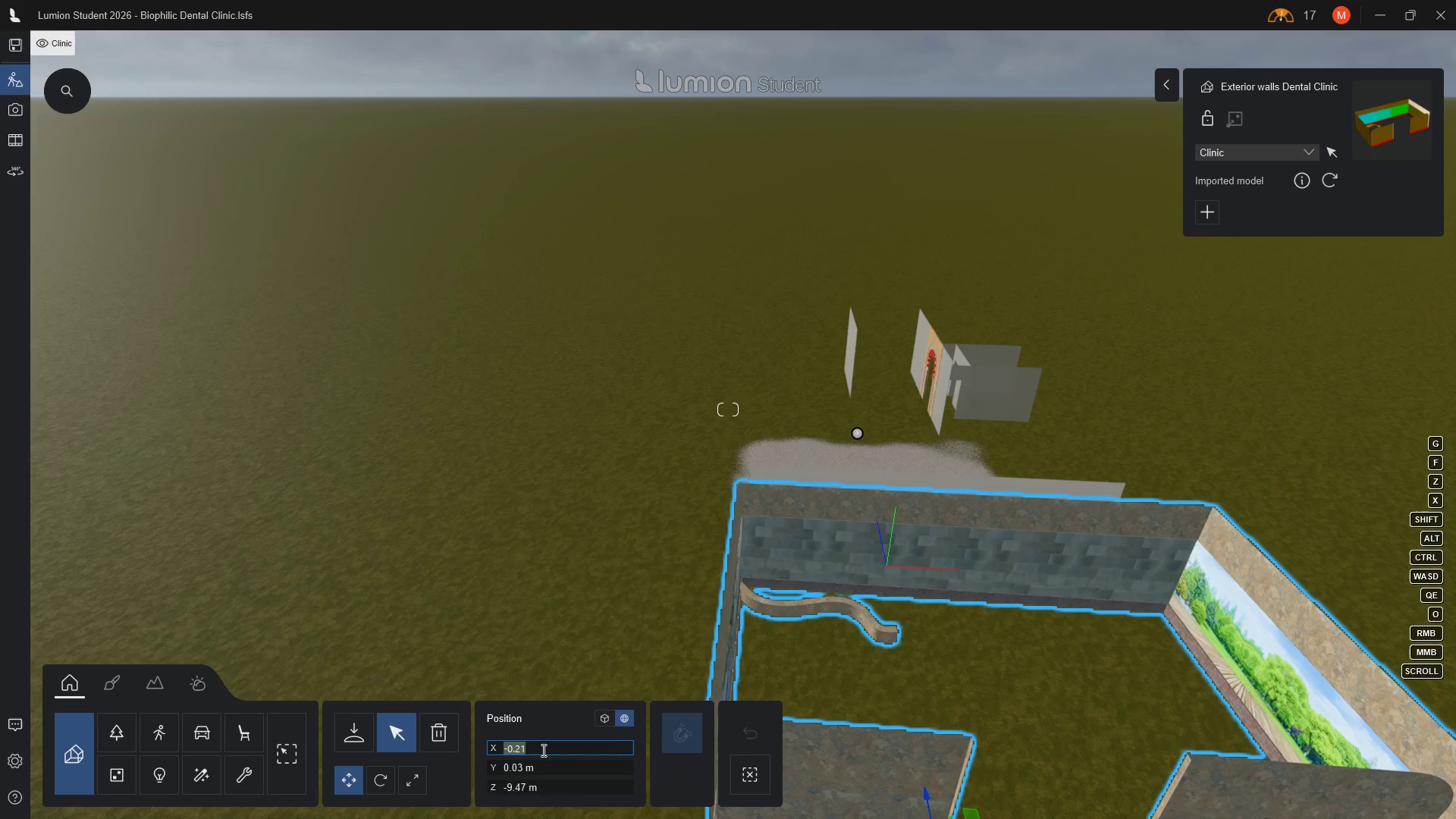 
key(0)
 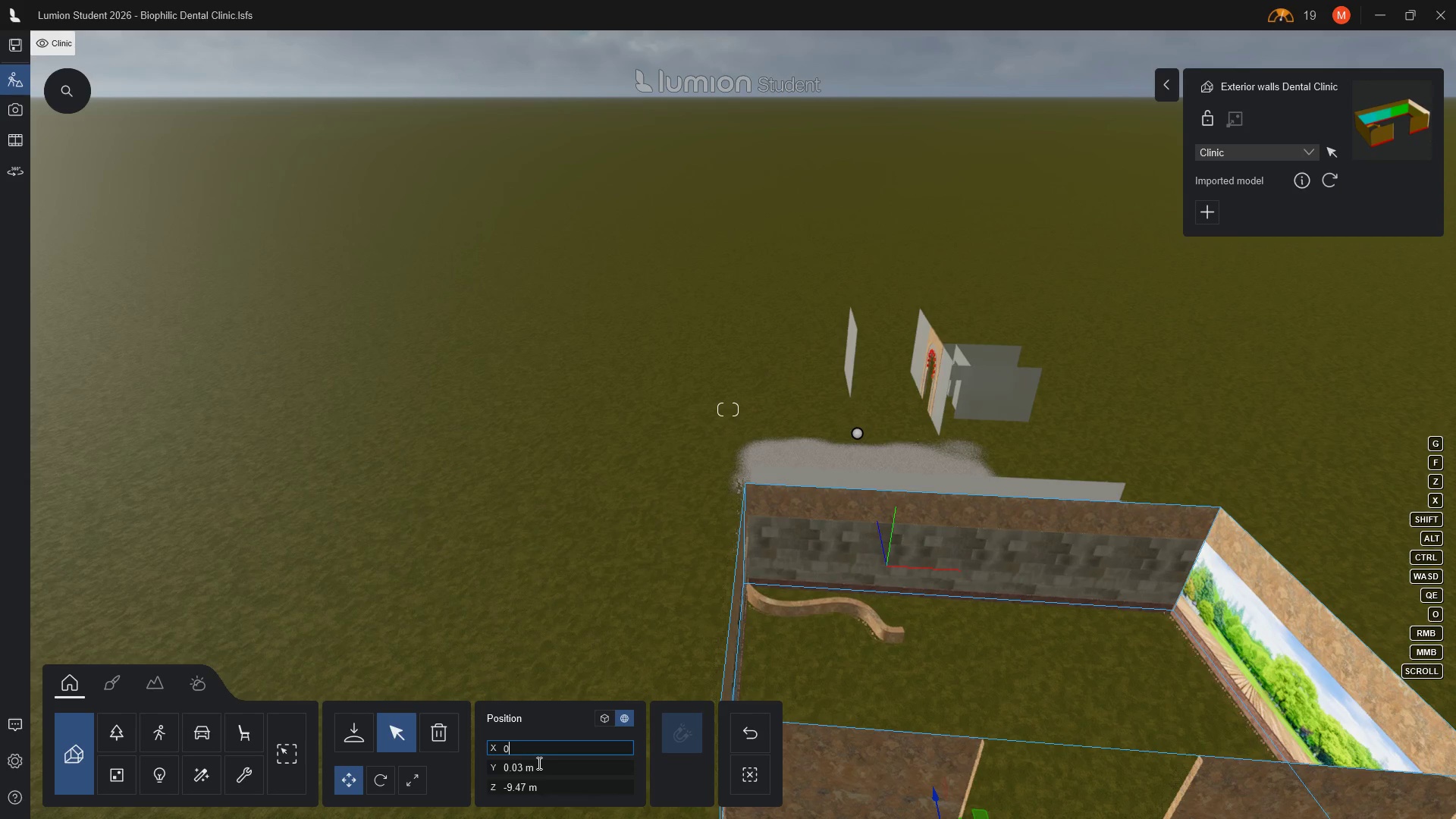 
left_click([538, 763])
 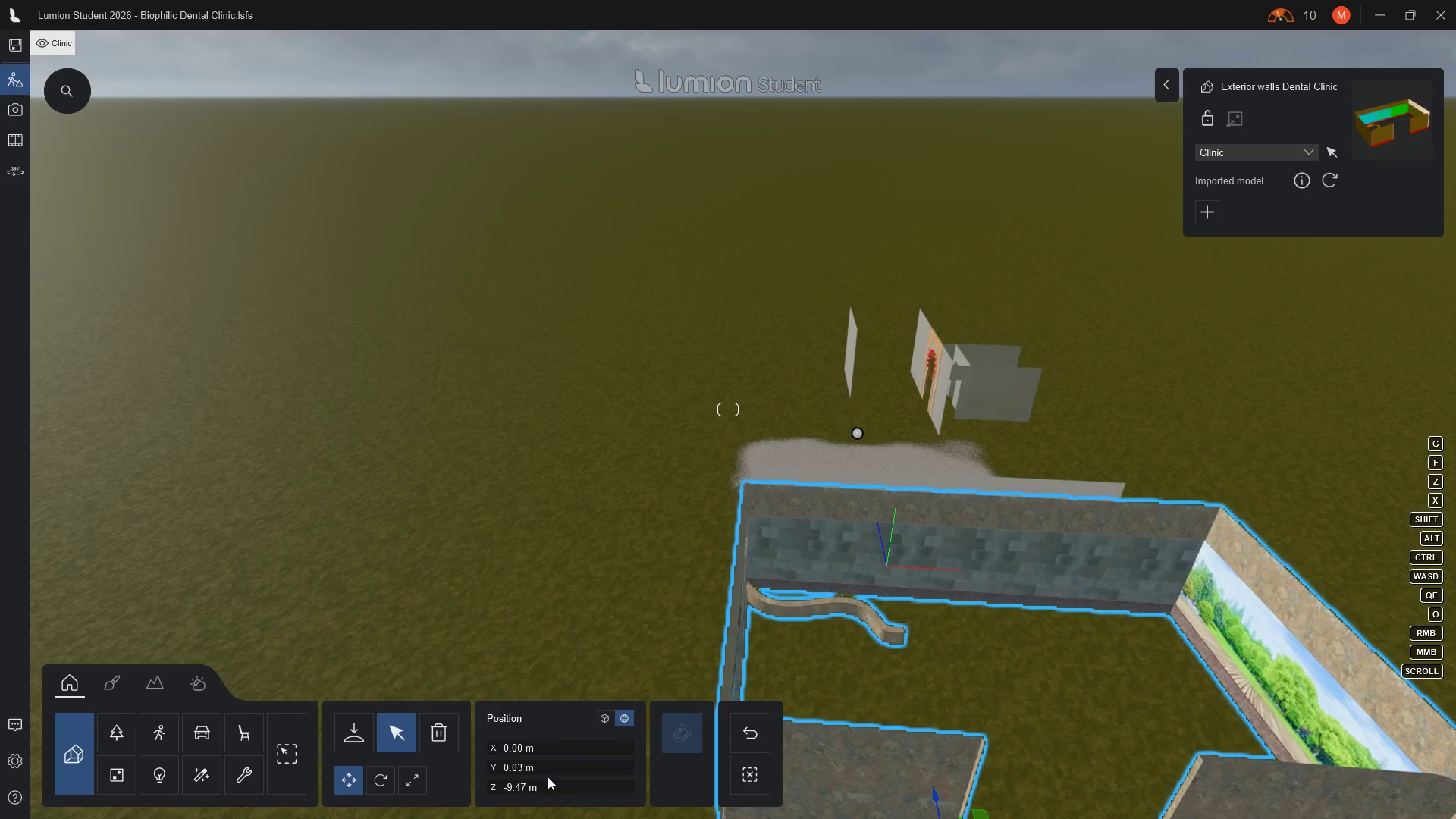 
left_click([544, 765])
 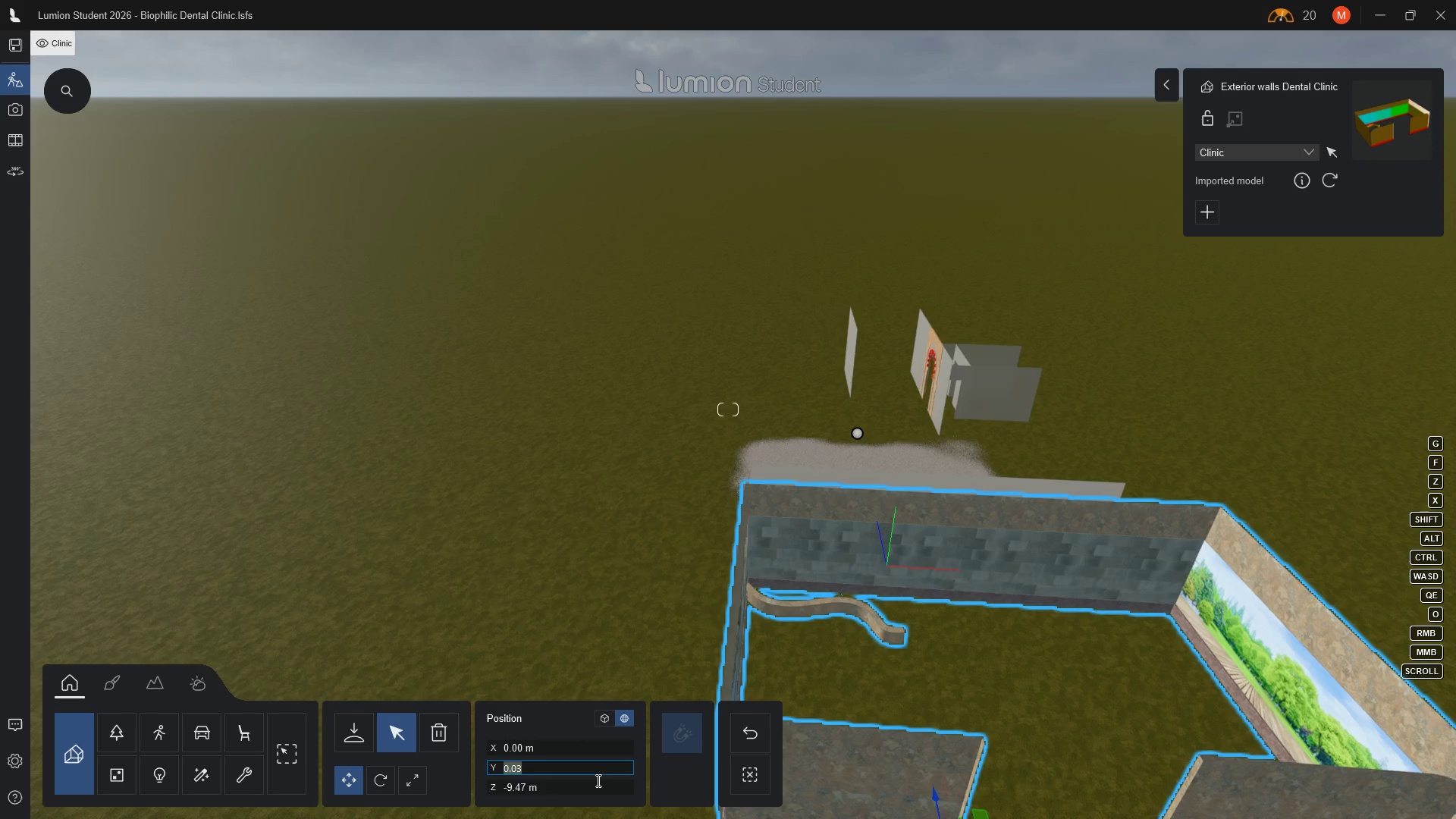 
type(00)
 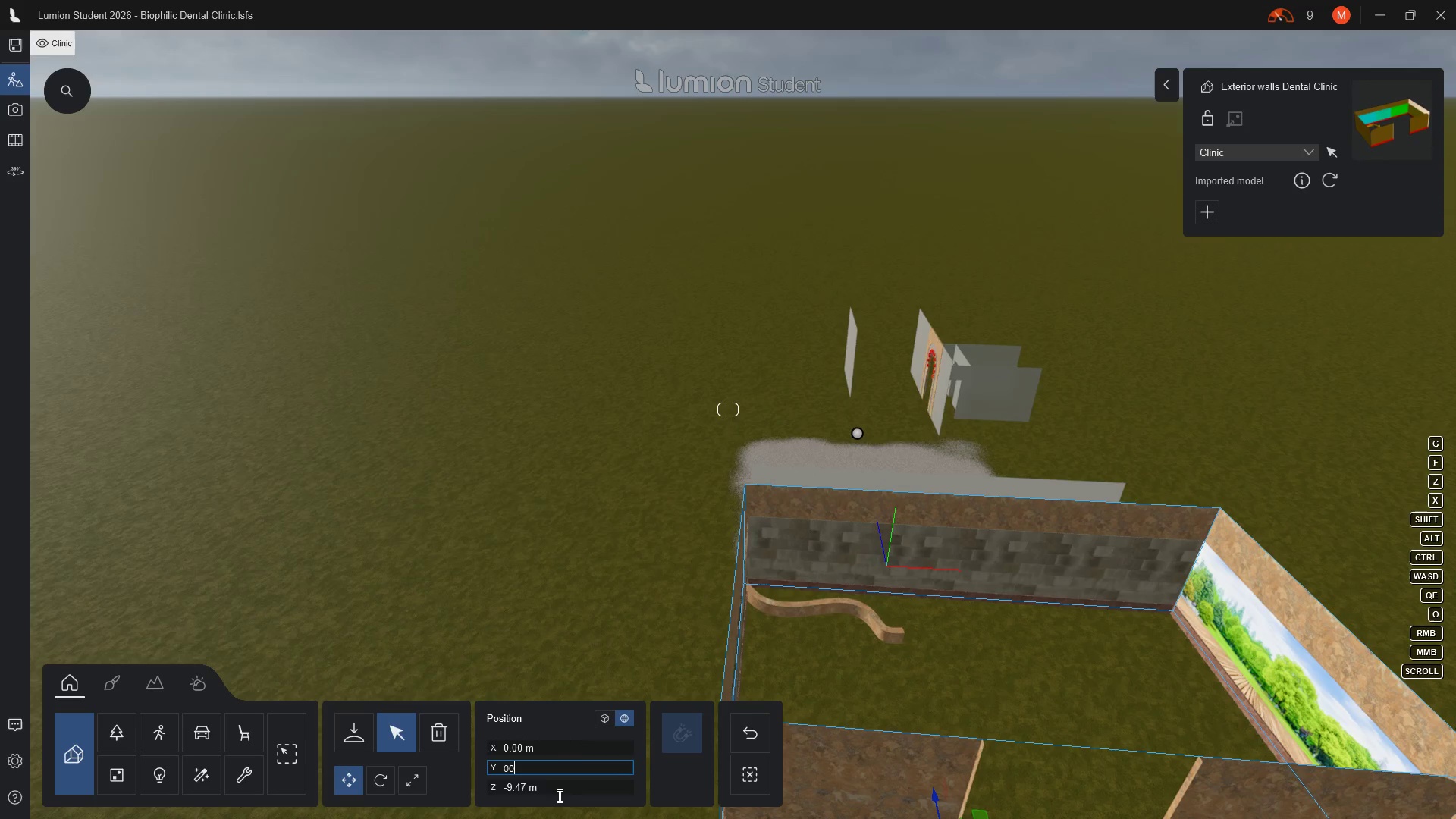 
key(Enter)
 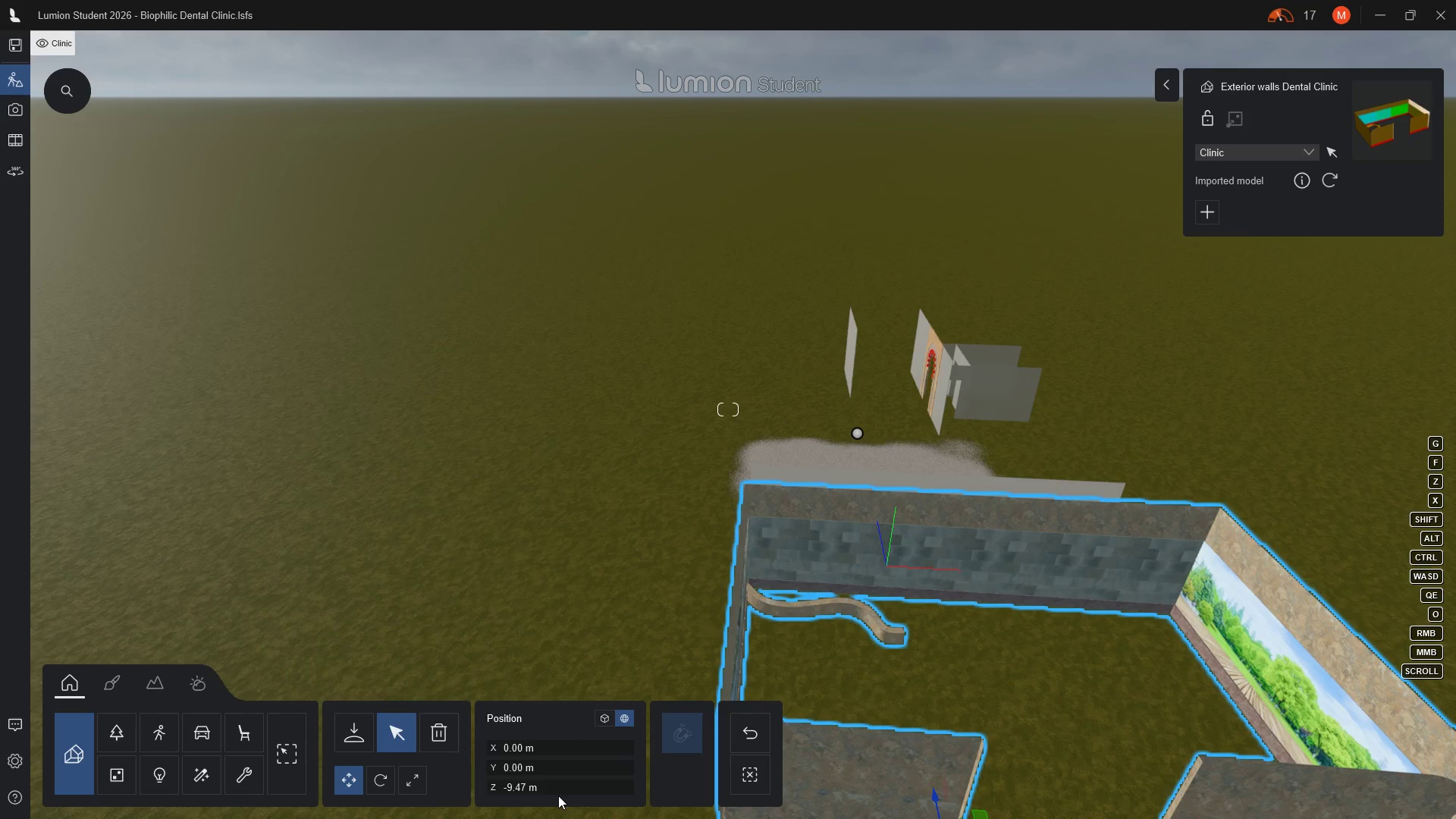 
left_click([555, 791])
 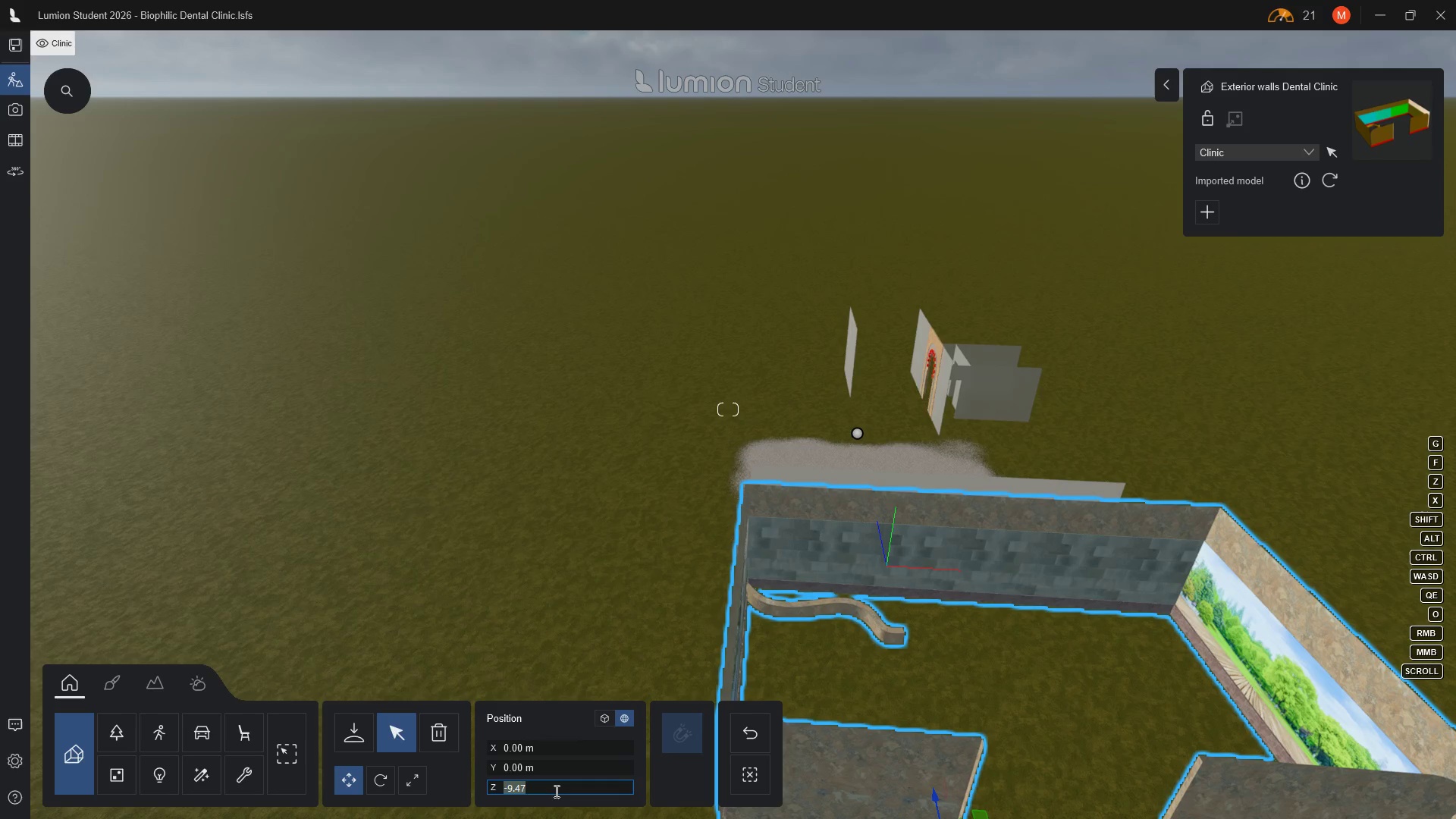 
key(0)
 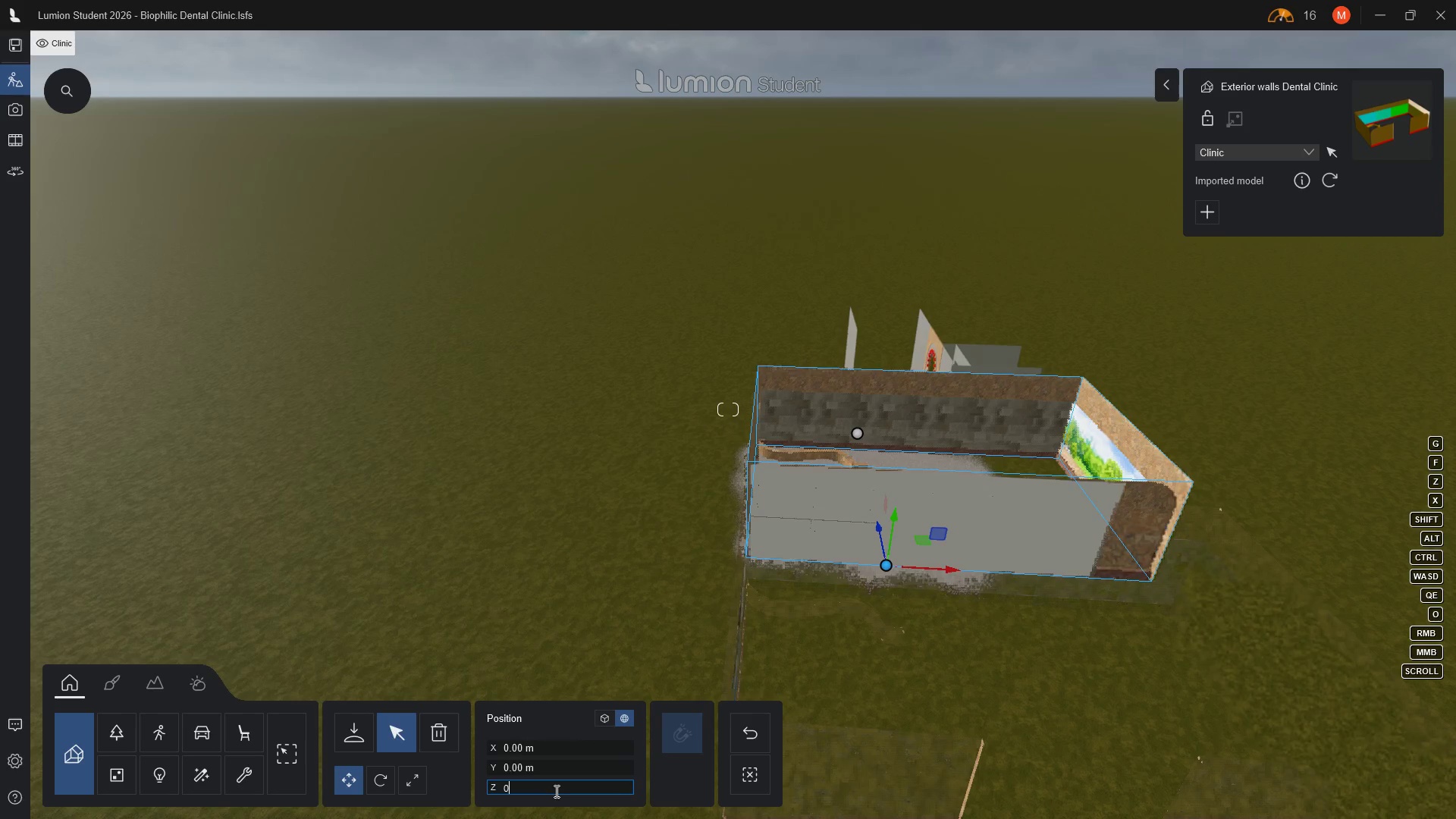 
key(Enter)
 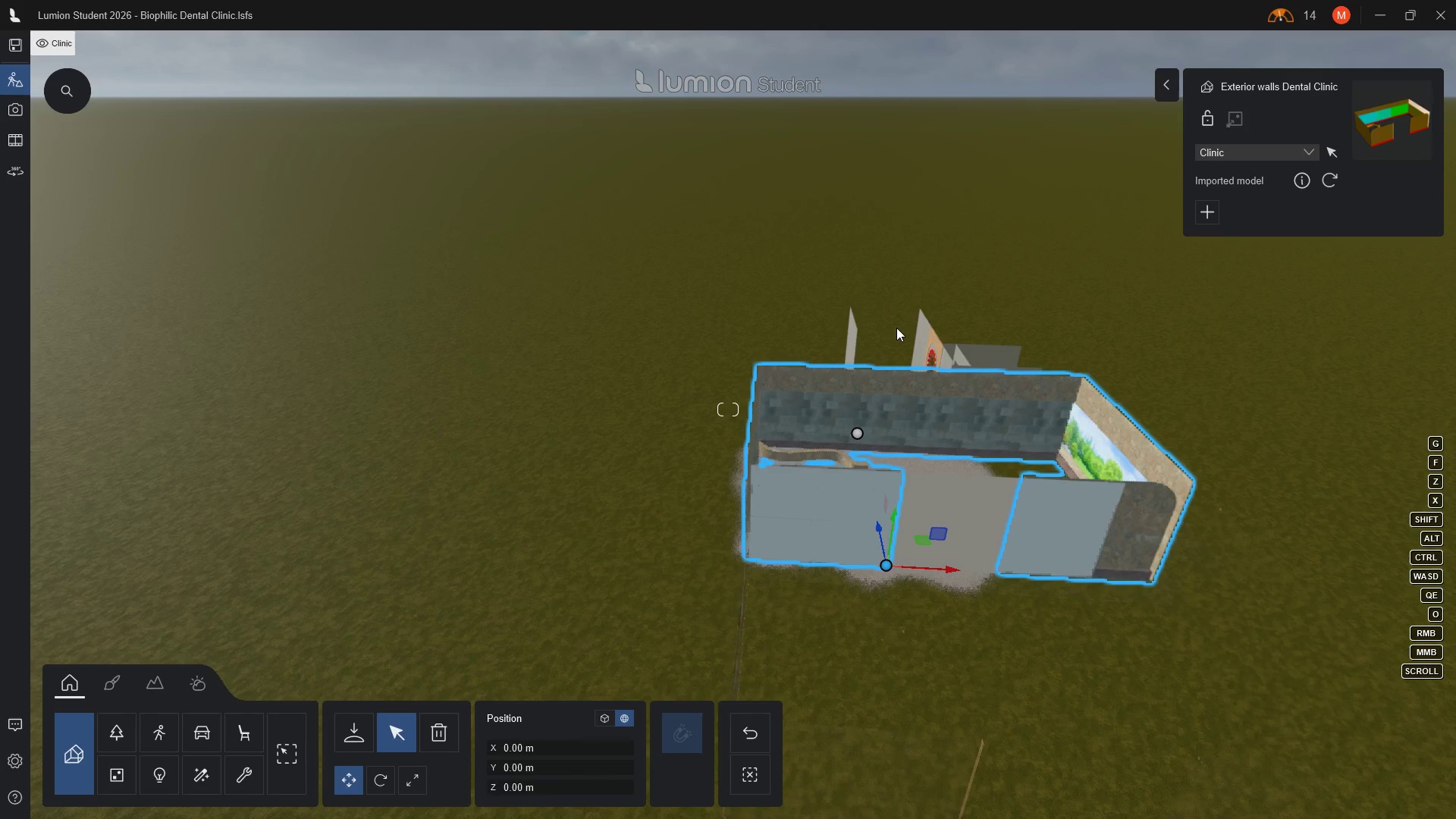 
left_click([928, 328])
 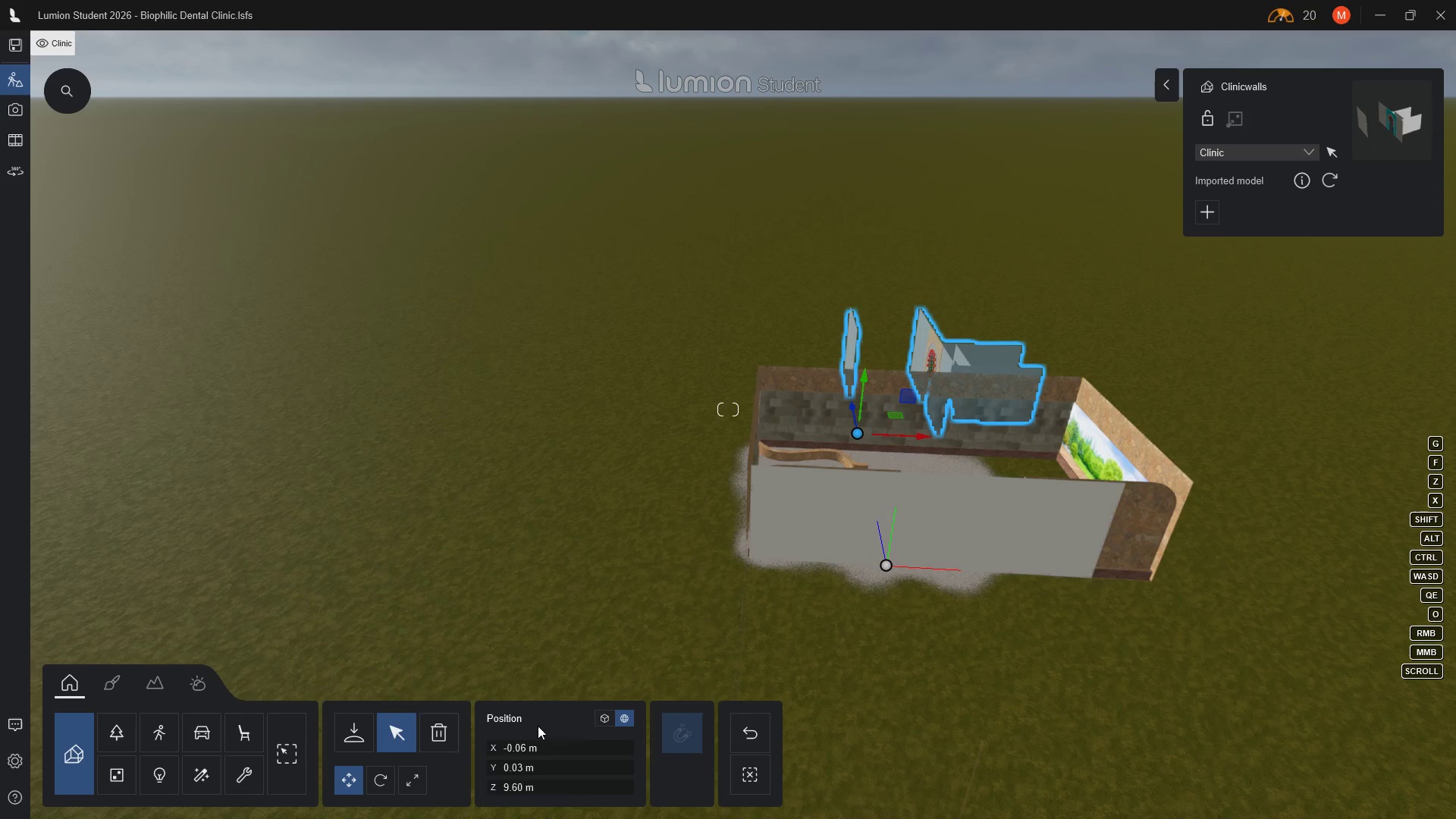 
left_click([549, 749])
 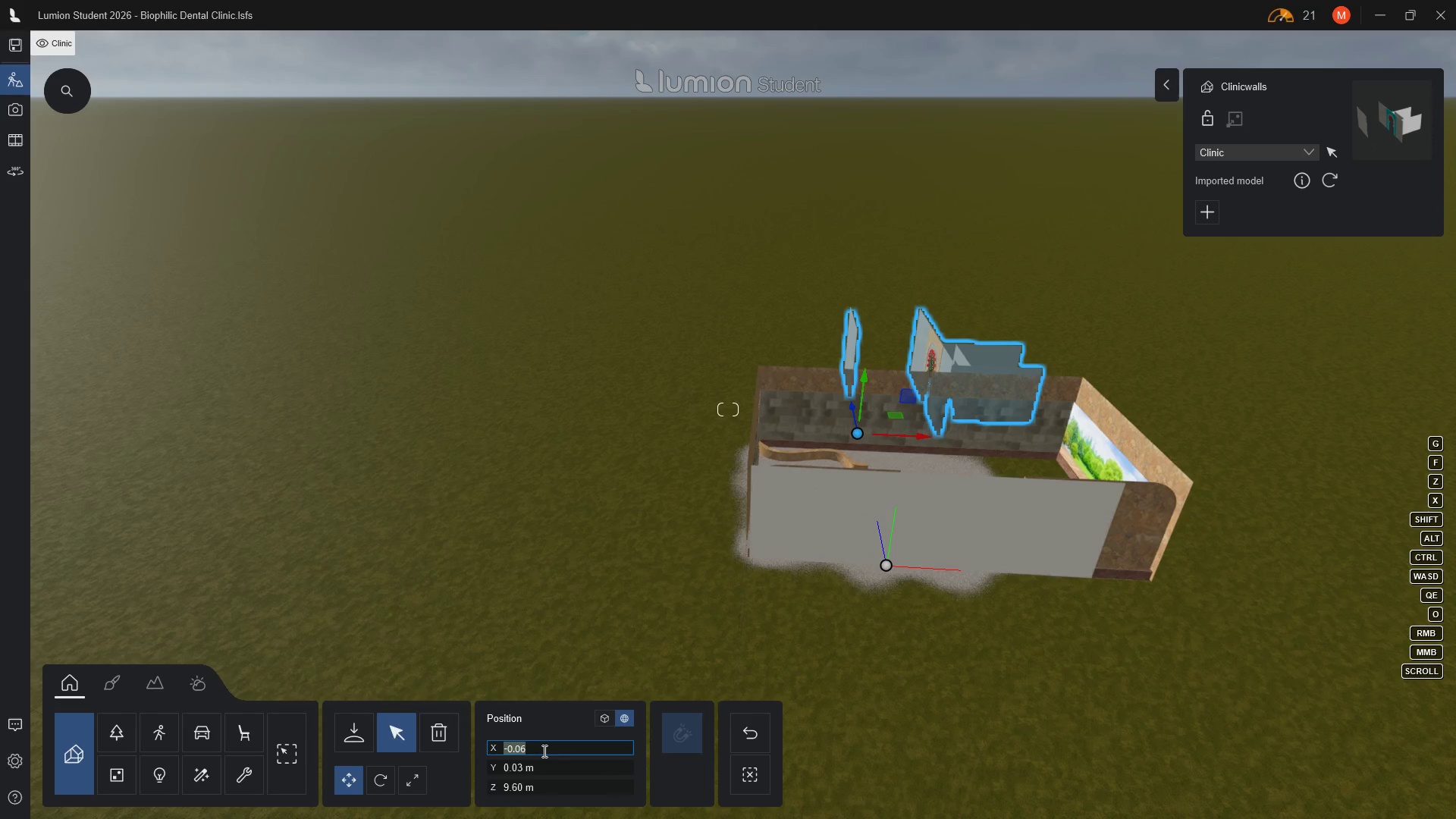 
key(0)
 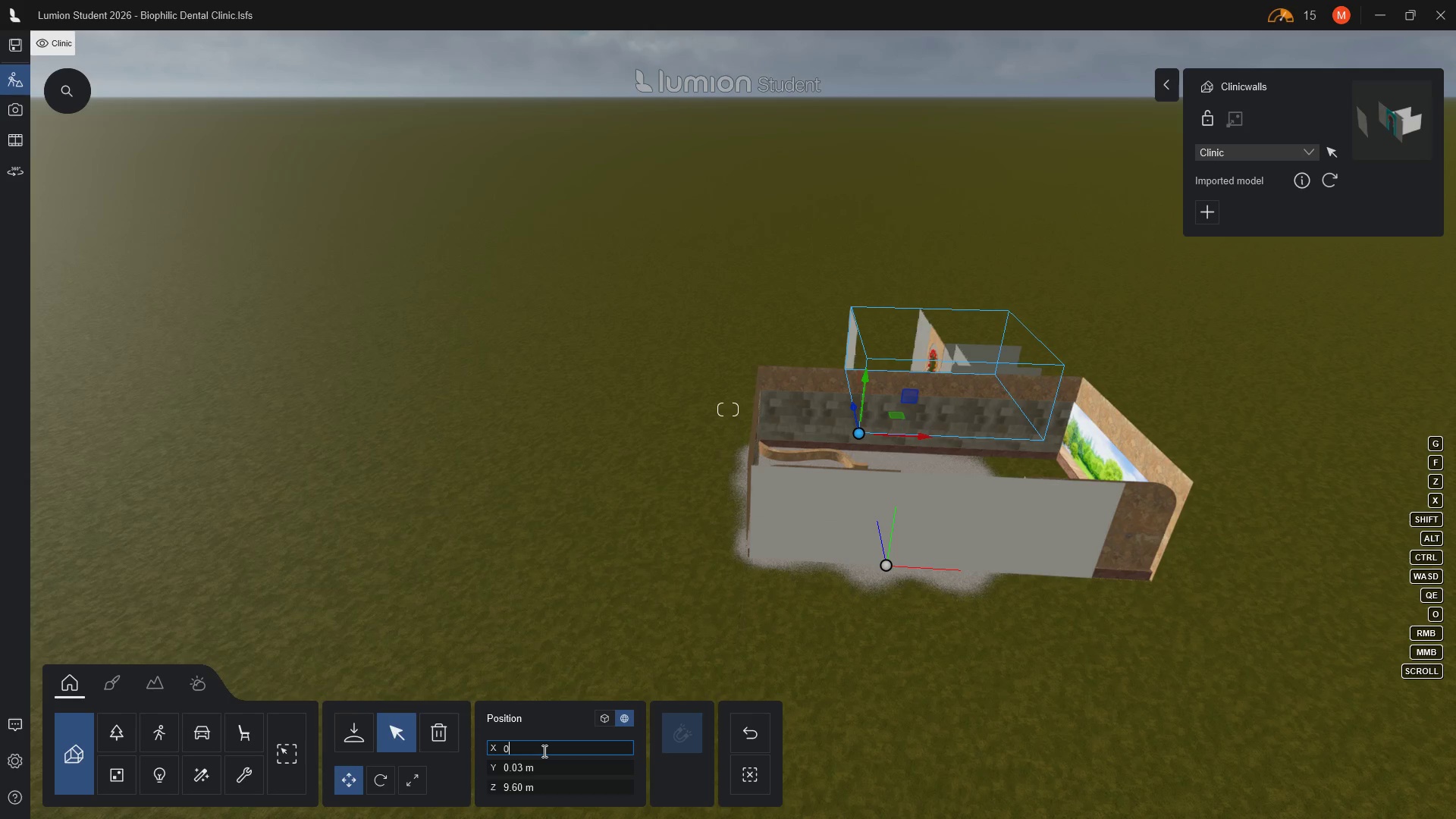 
key(Enter)
 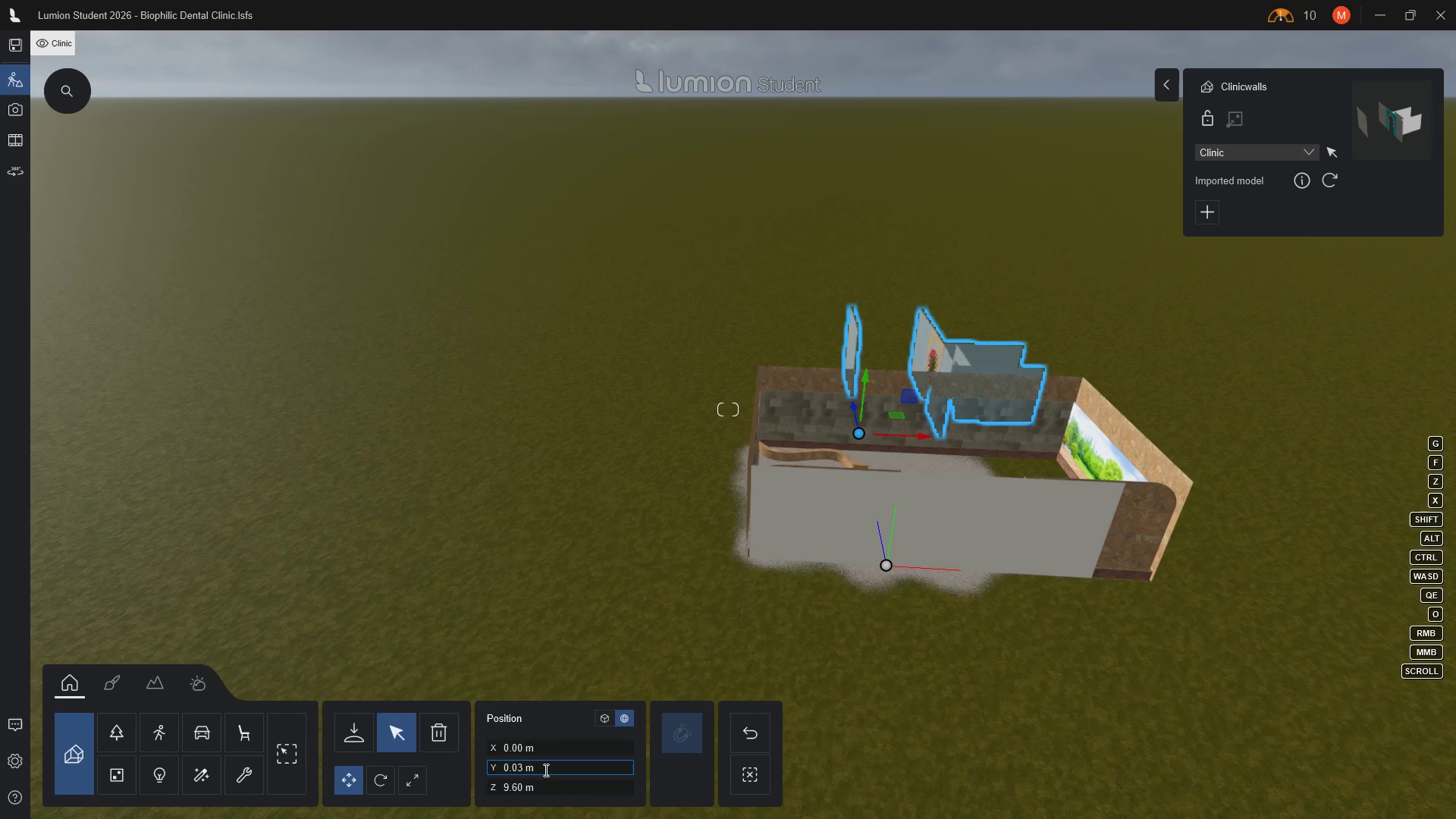 
left_click([544, 770])
 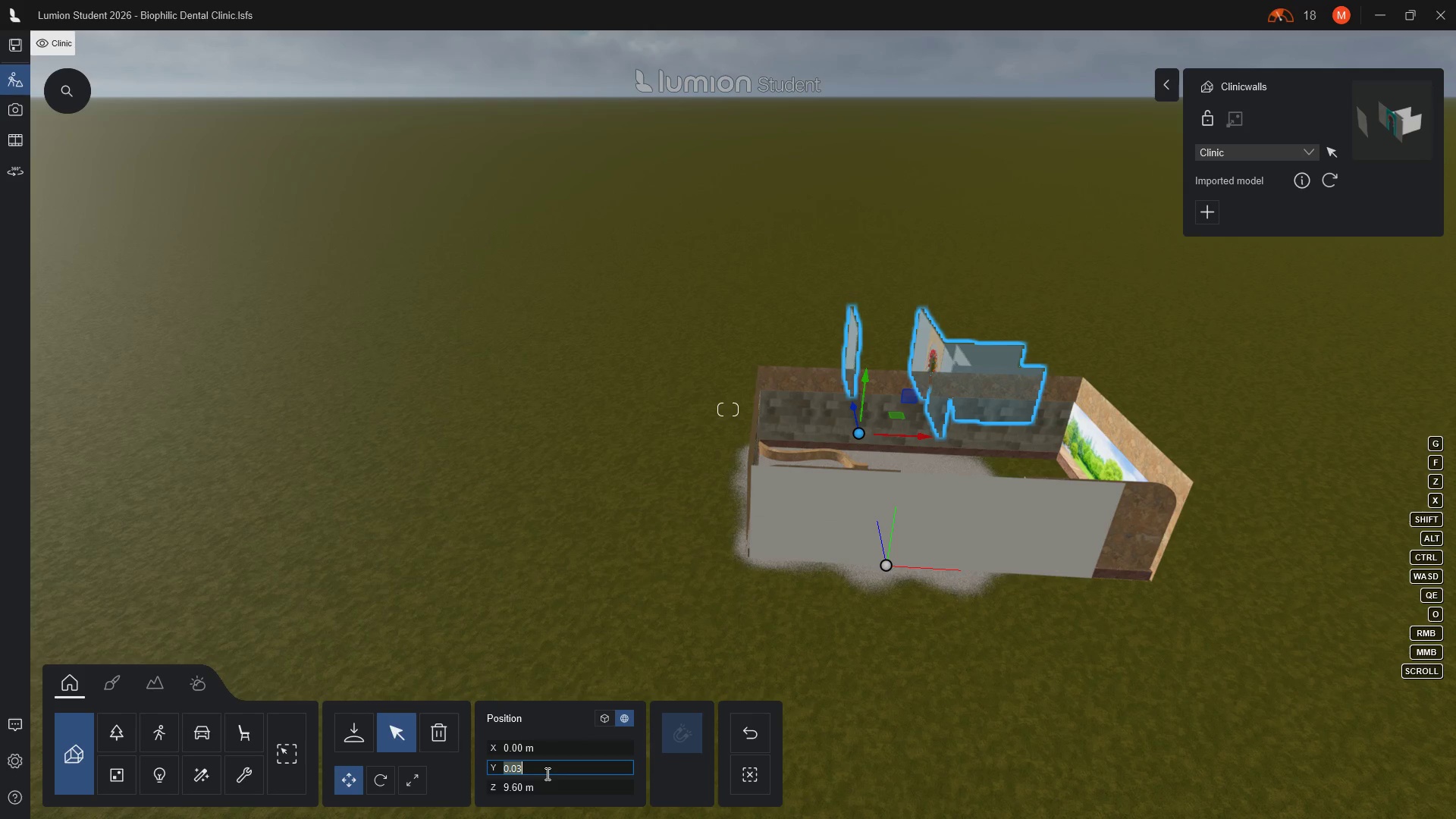 
key(0)
 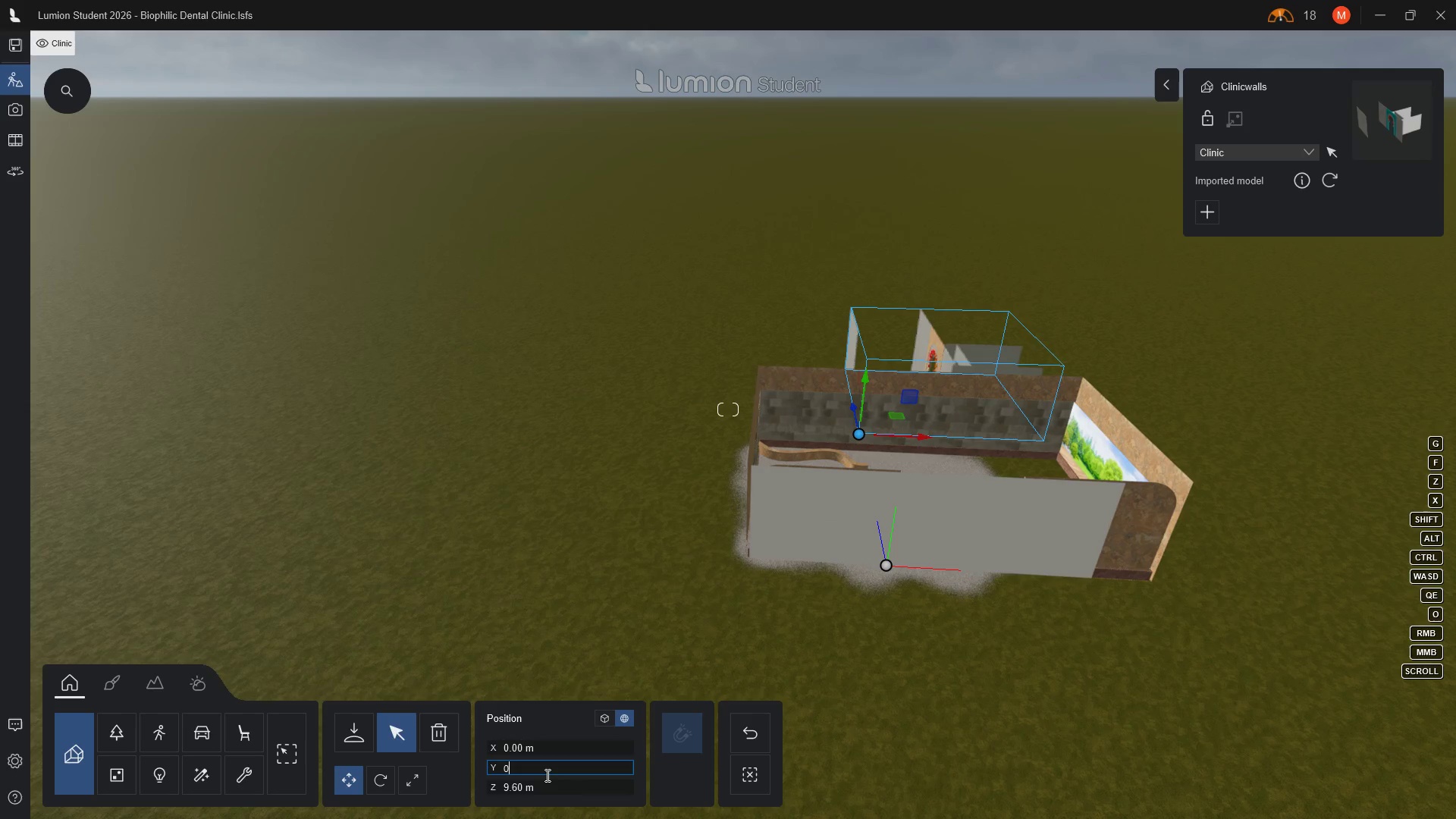 
key(Enter)
 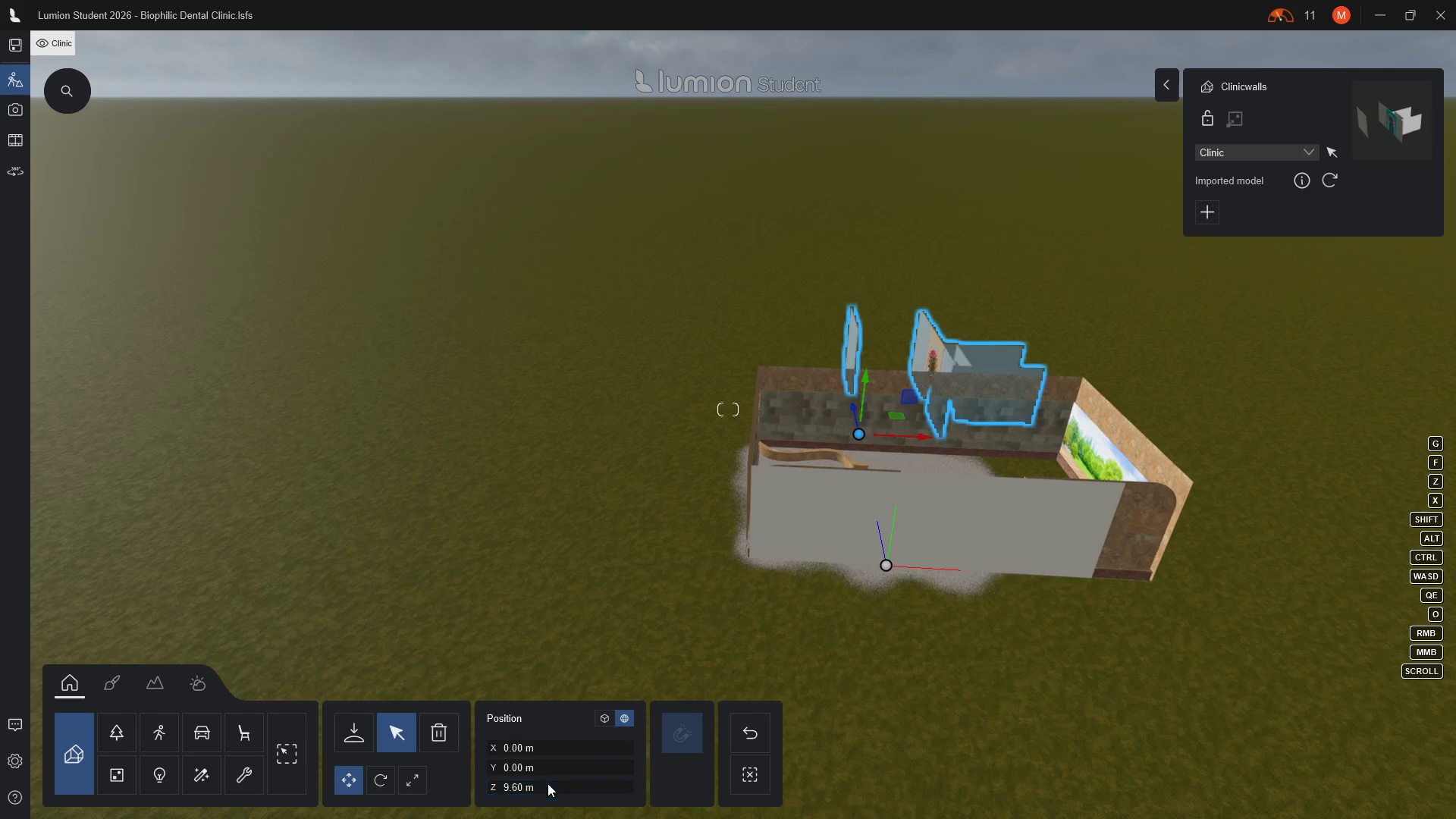 
left_click([548, 785])
 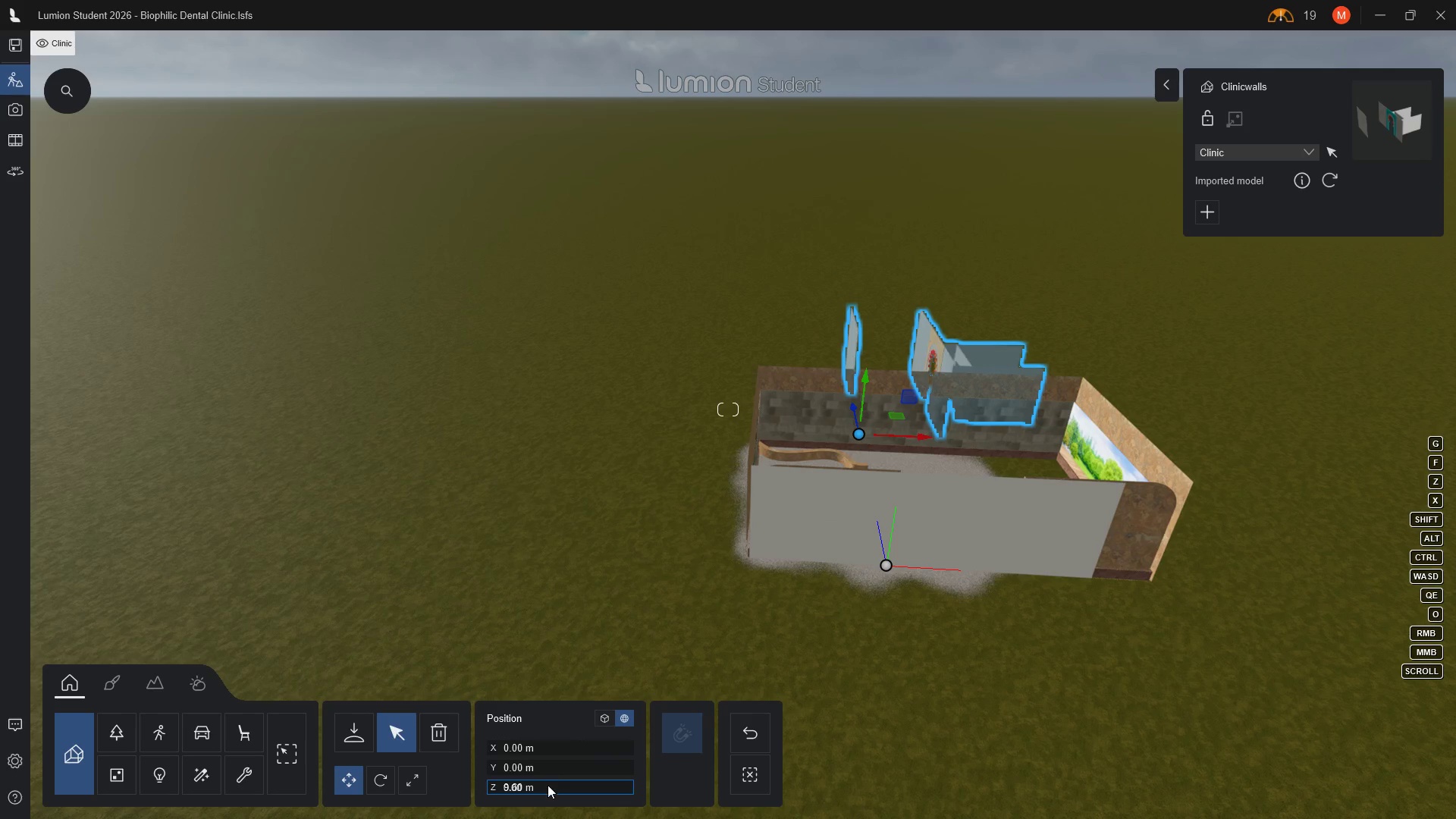 
key(Enter)
 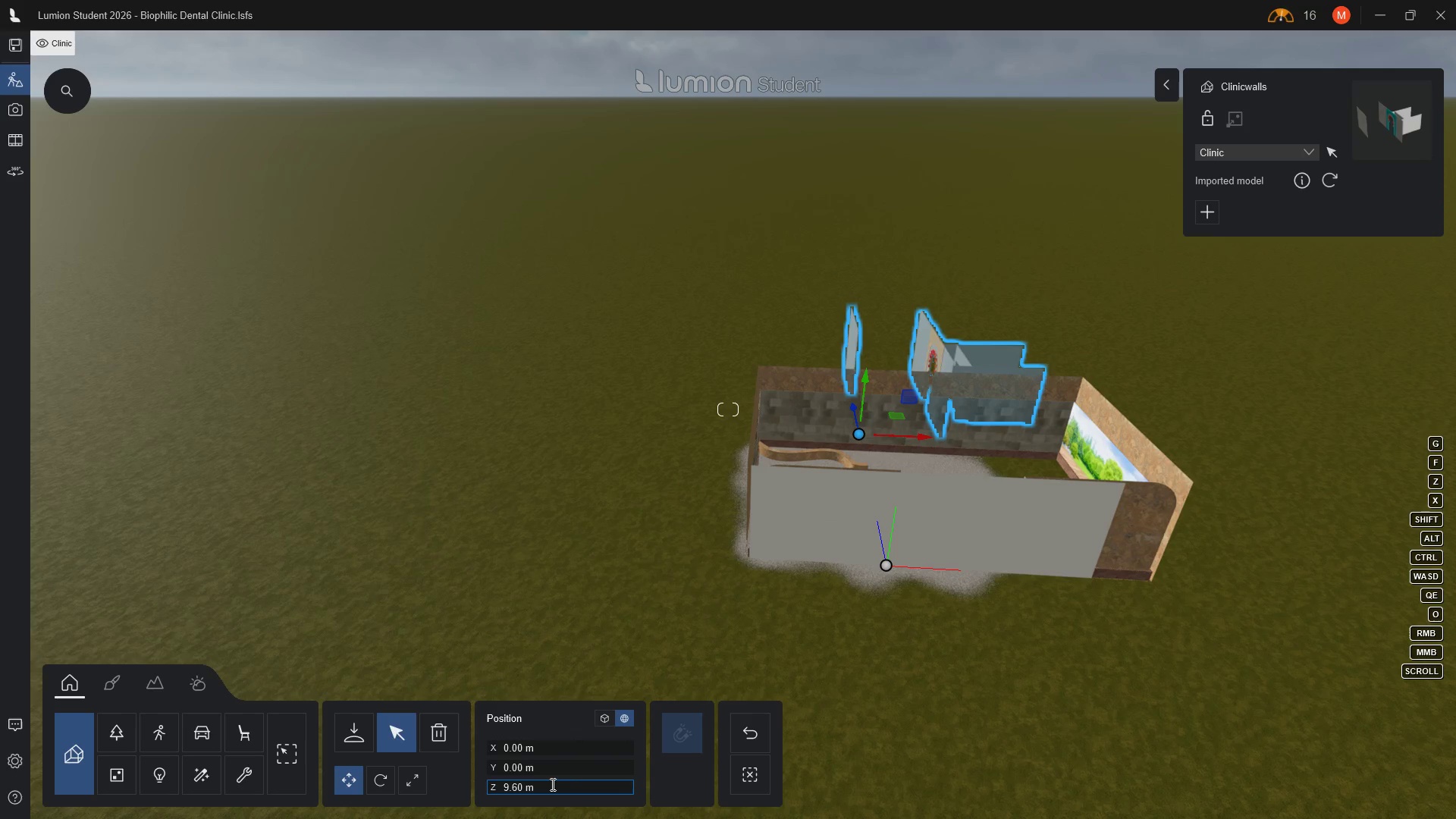 
key(0)
 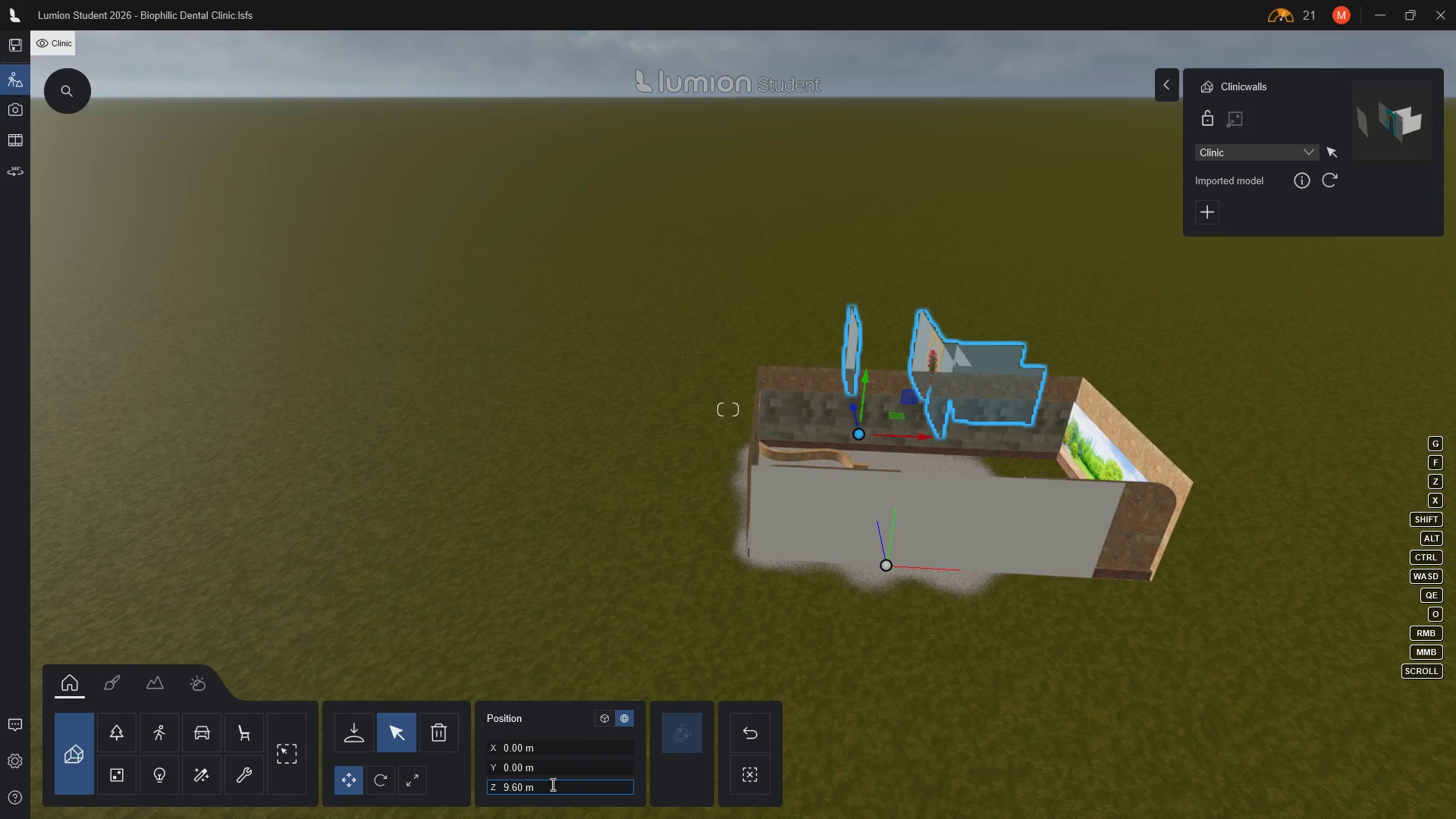 
left_click([551, 784])
 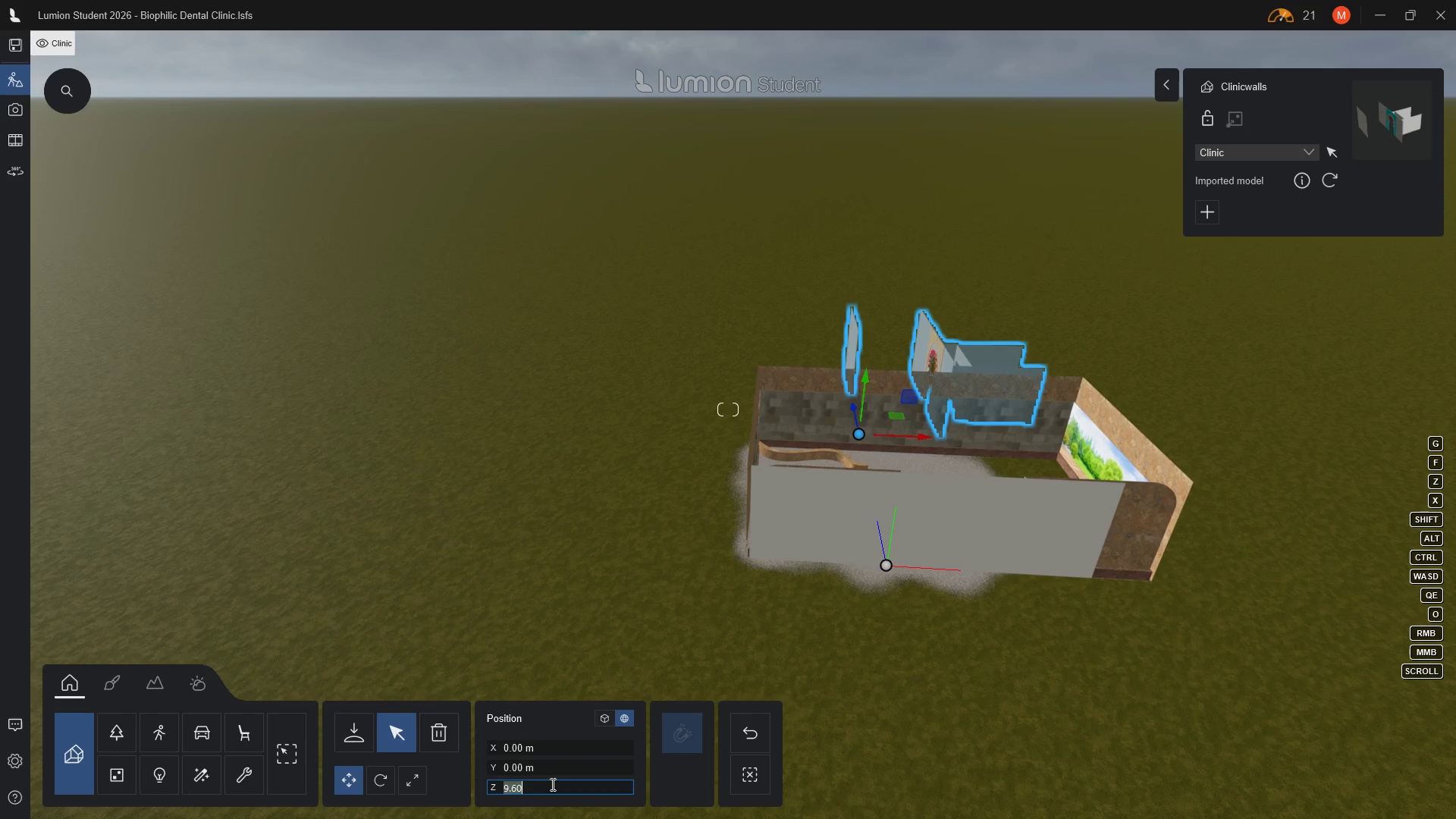 
key(0)
 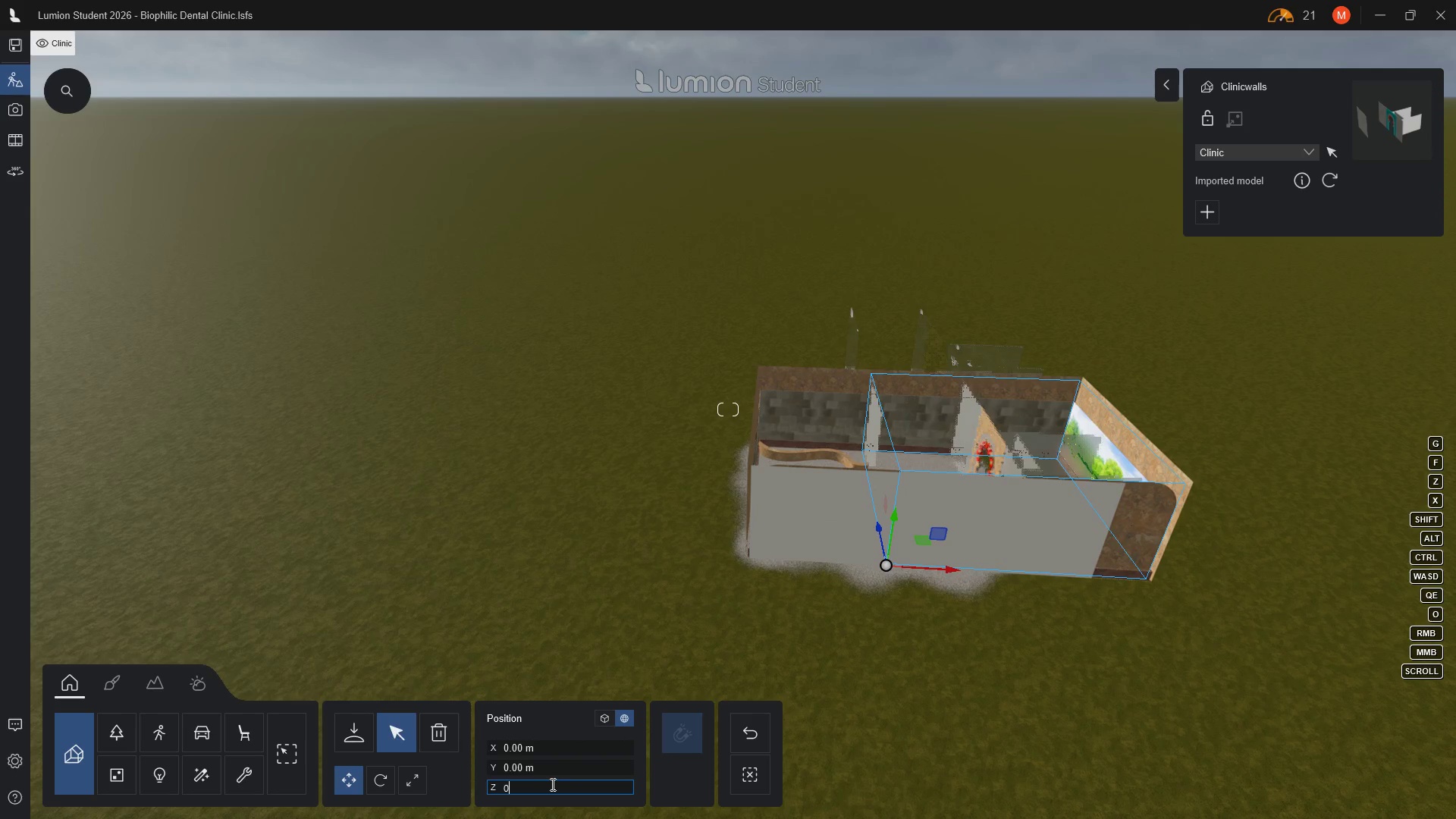 
key(Enter)
 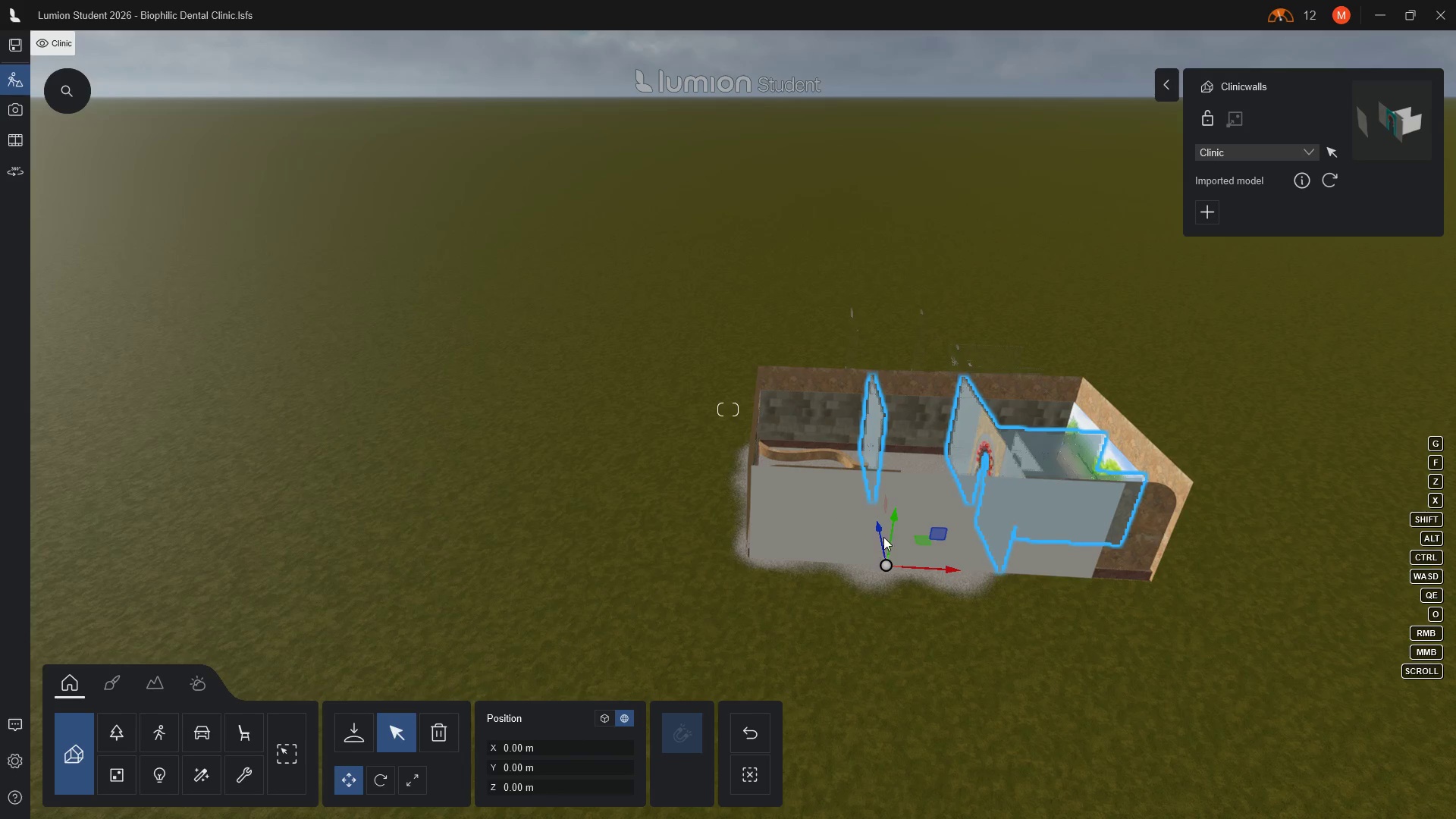 
scroll: coordinate [1067, 453], scroll_direction: up, amount: 13.0
 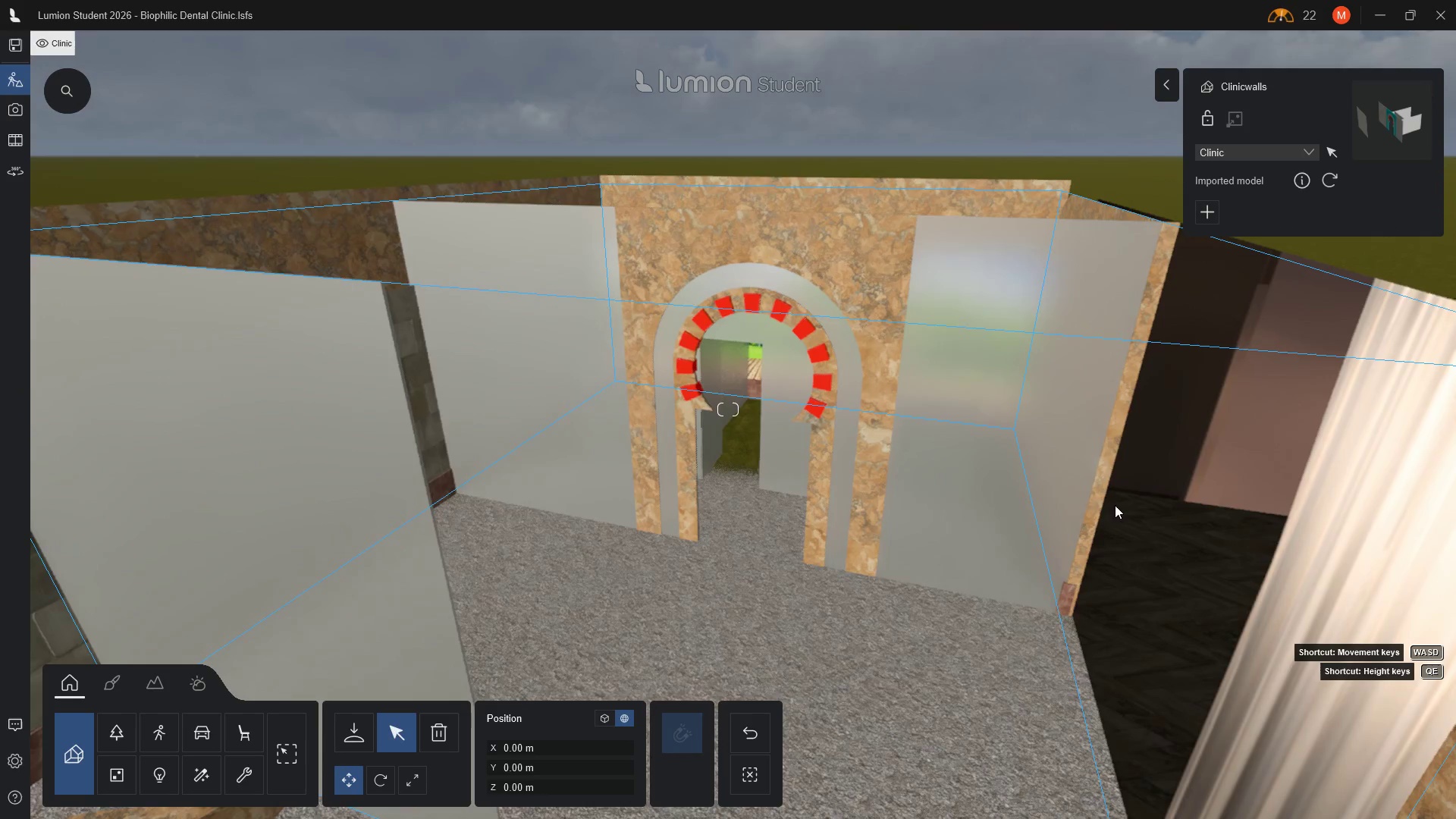 
wait(7.98)
 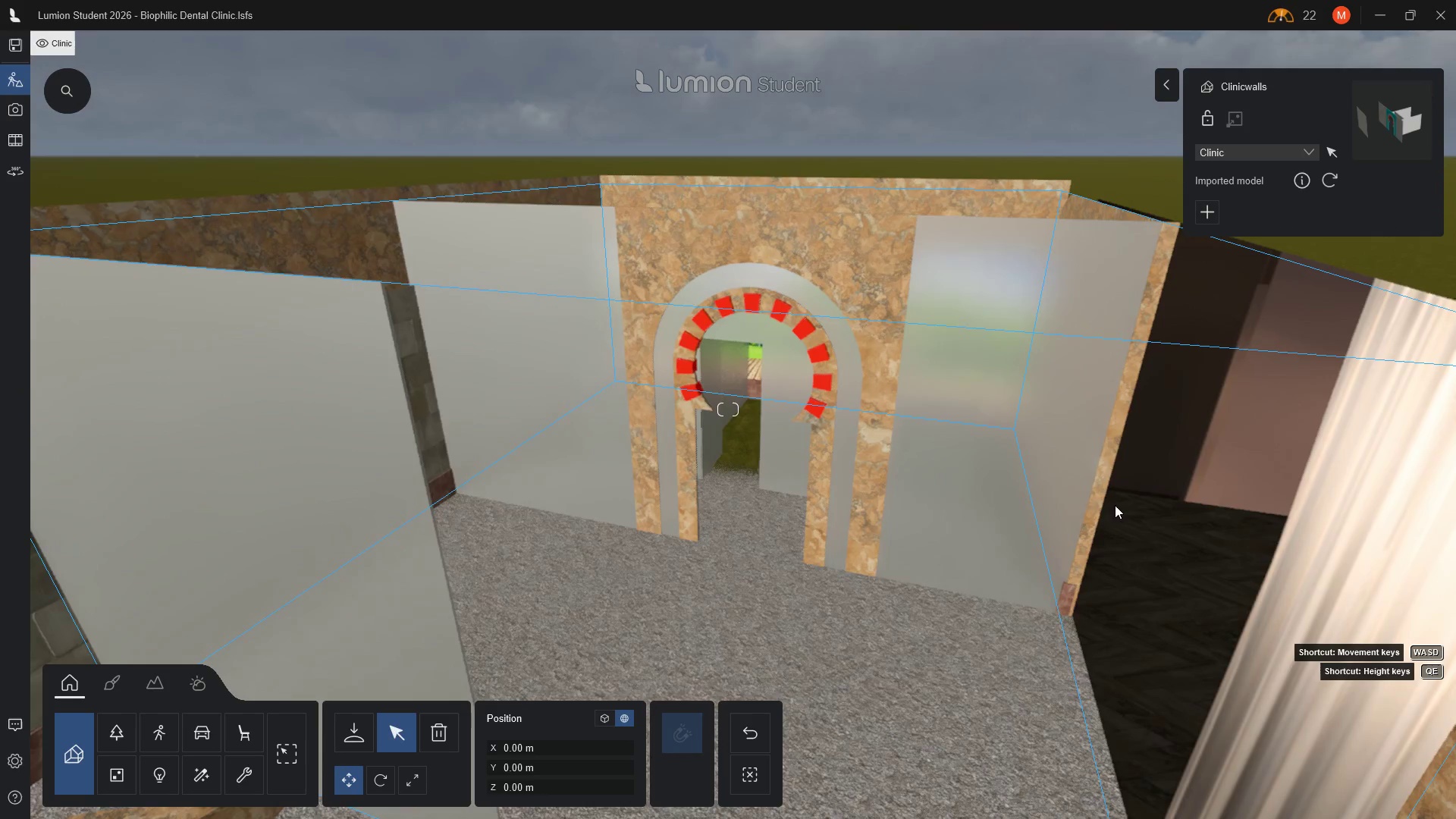 
left_click([1309, 149])
 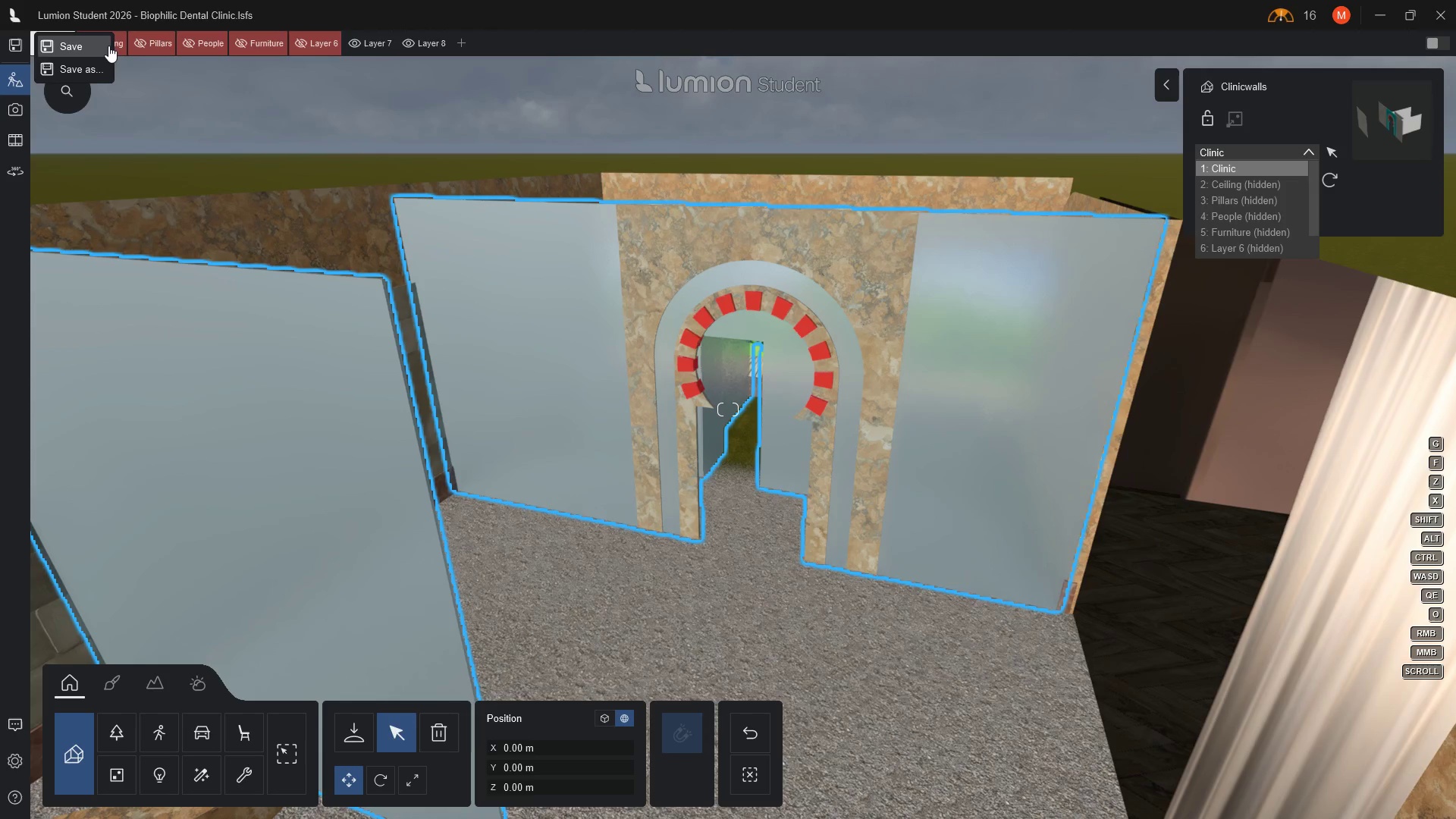 
wait(6.69)
 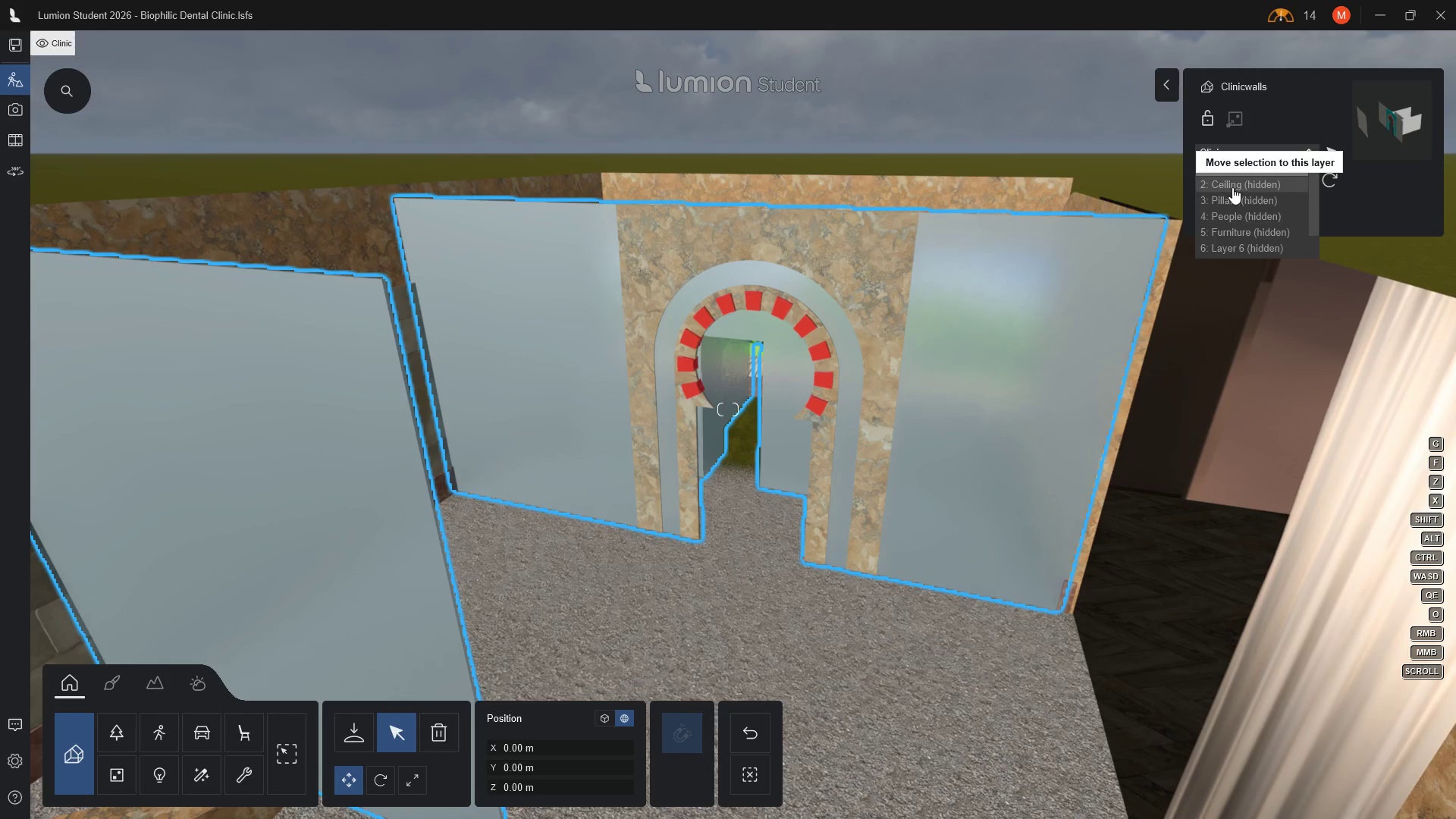 
left_click([89, 41])
 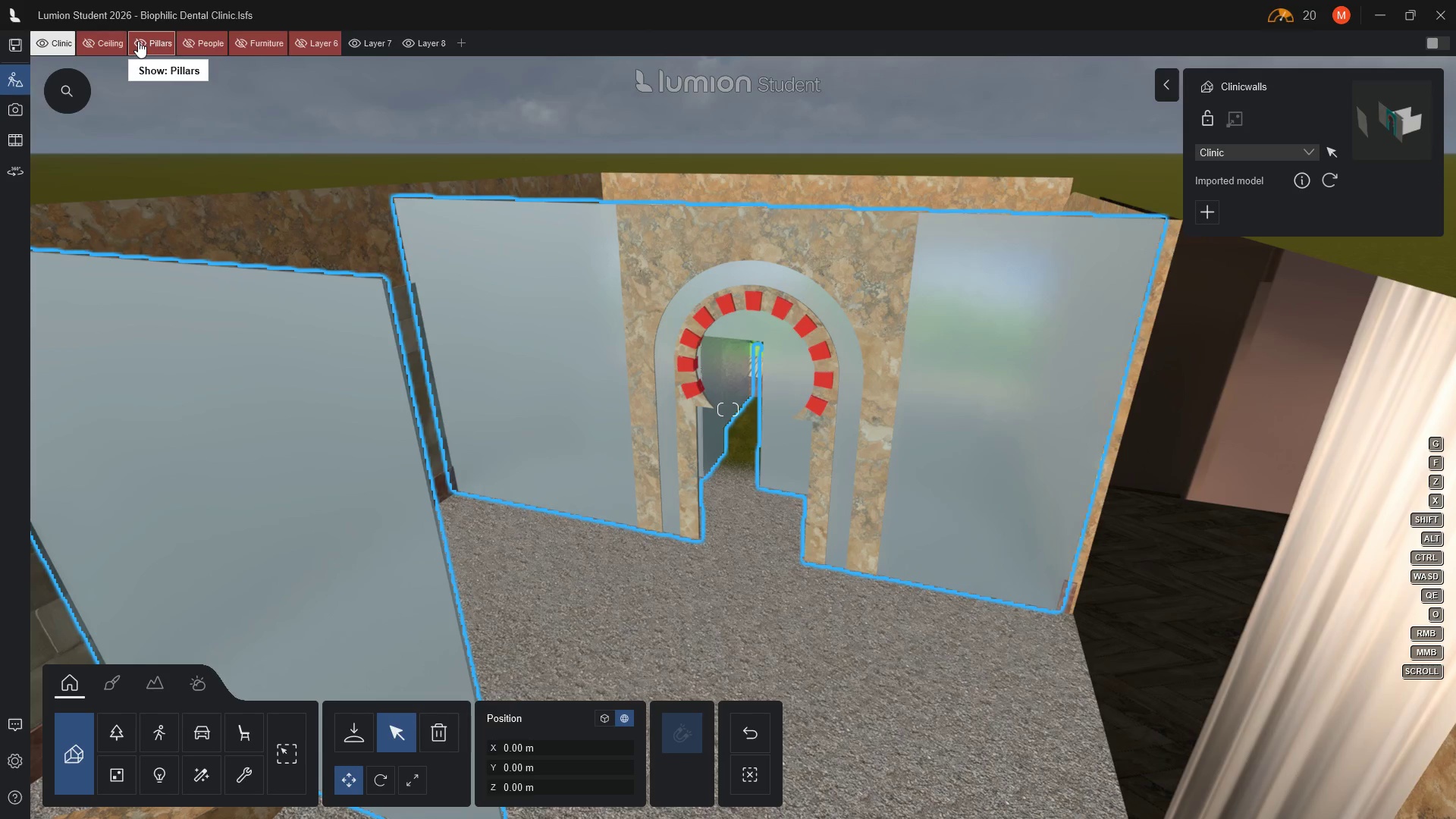 
left_click([138, 41])
 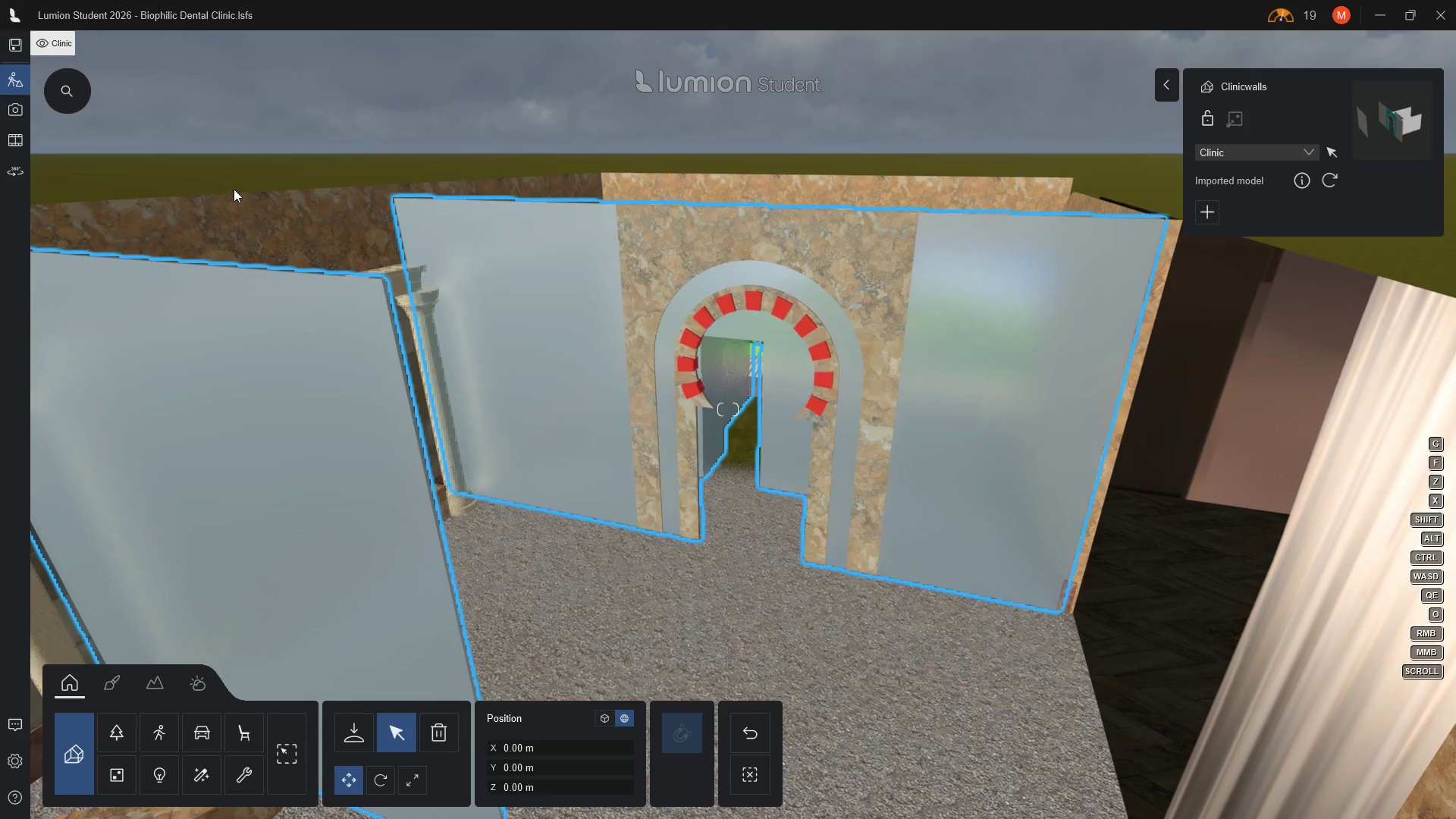 
wait(10.23)
 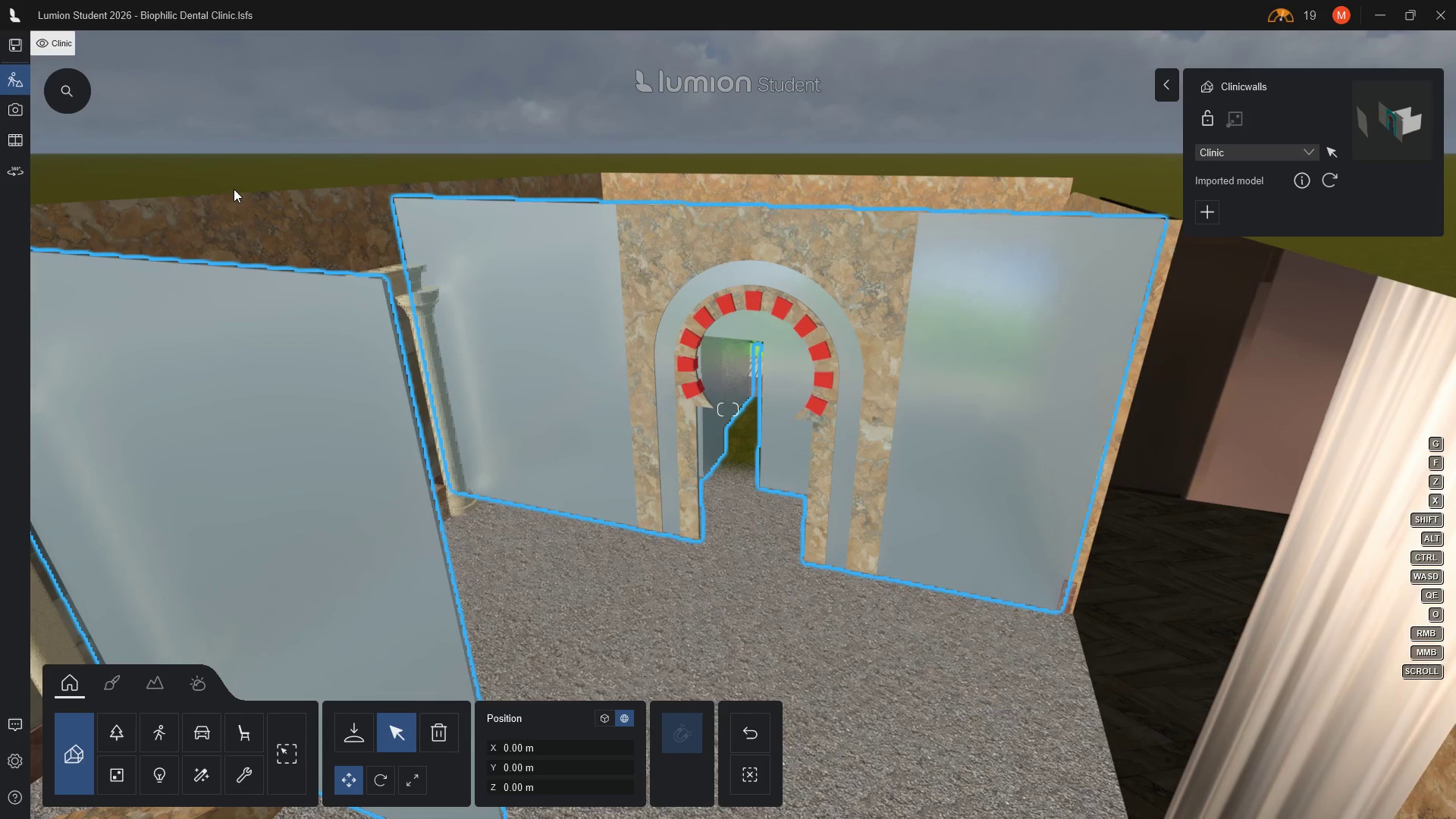 
left_click([87, 44])
 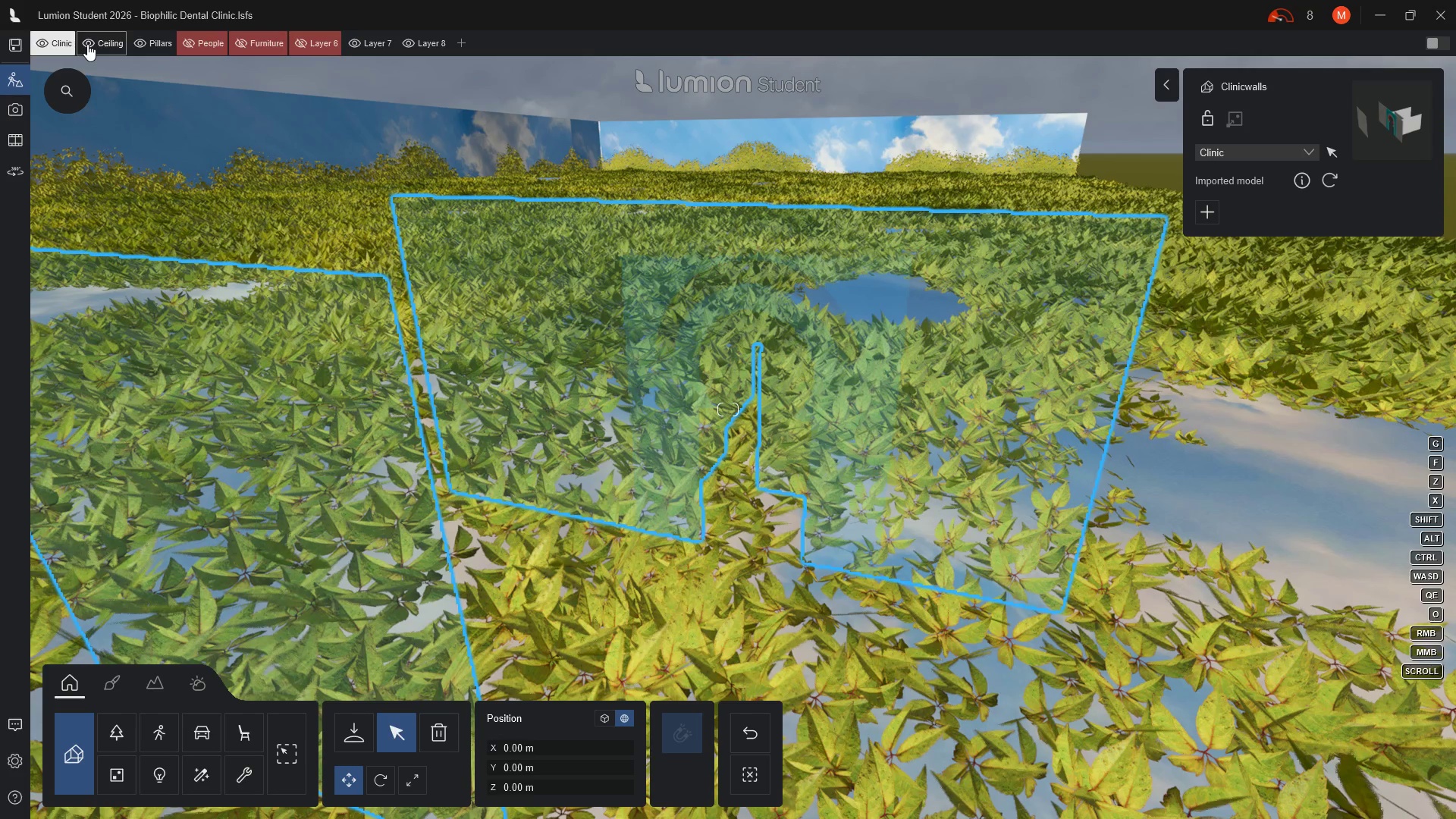 
wait(43.69)
 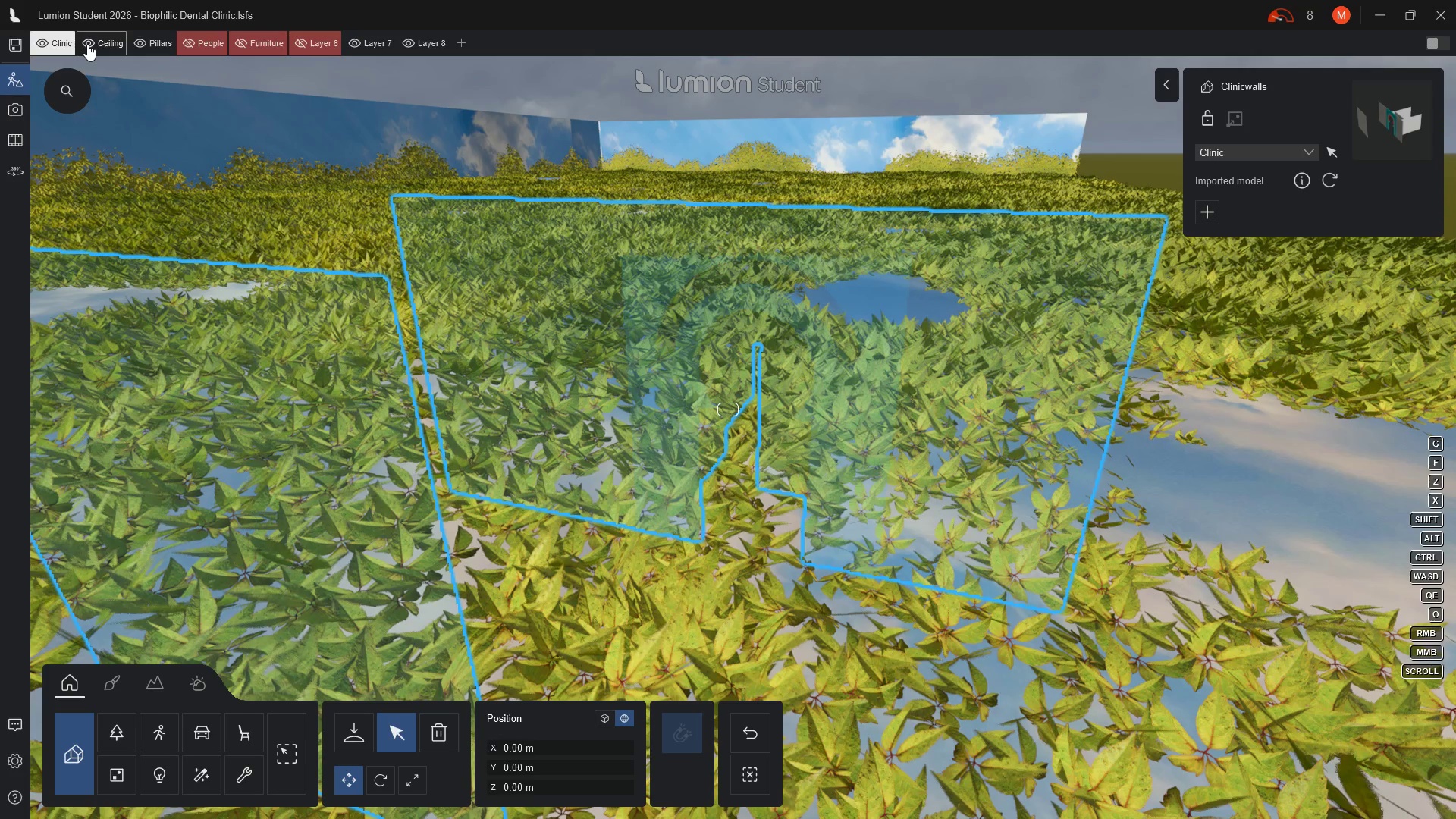 
type(ee)
 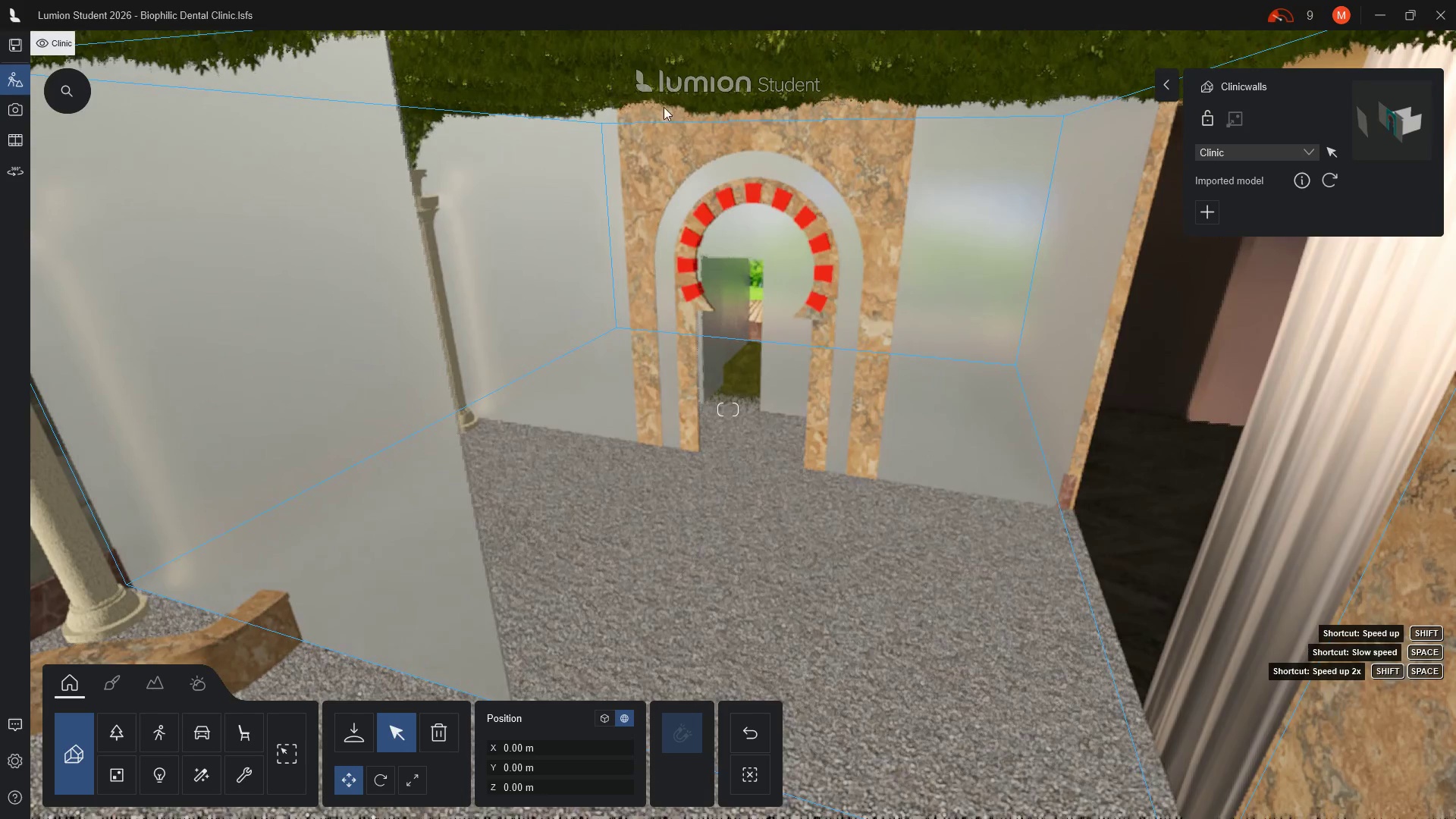 
key(E)
 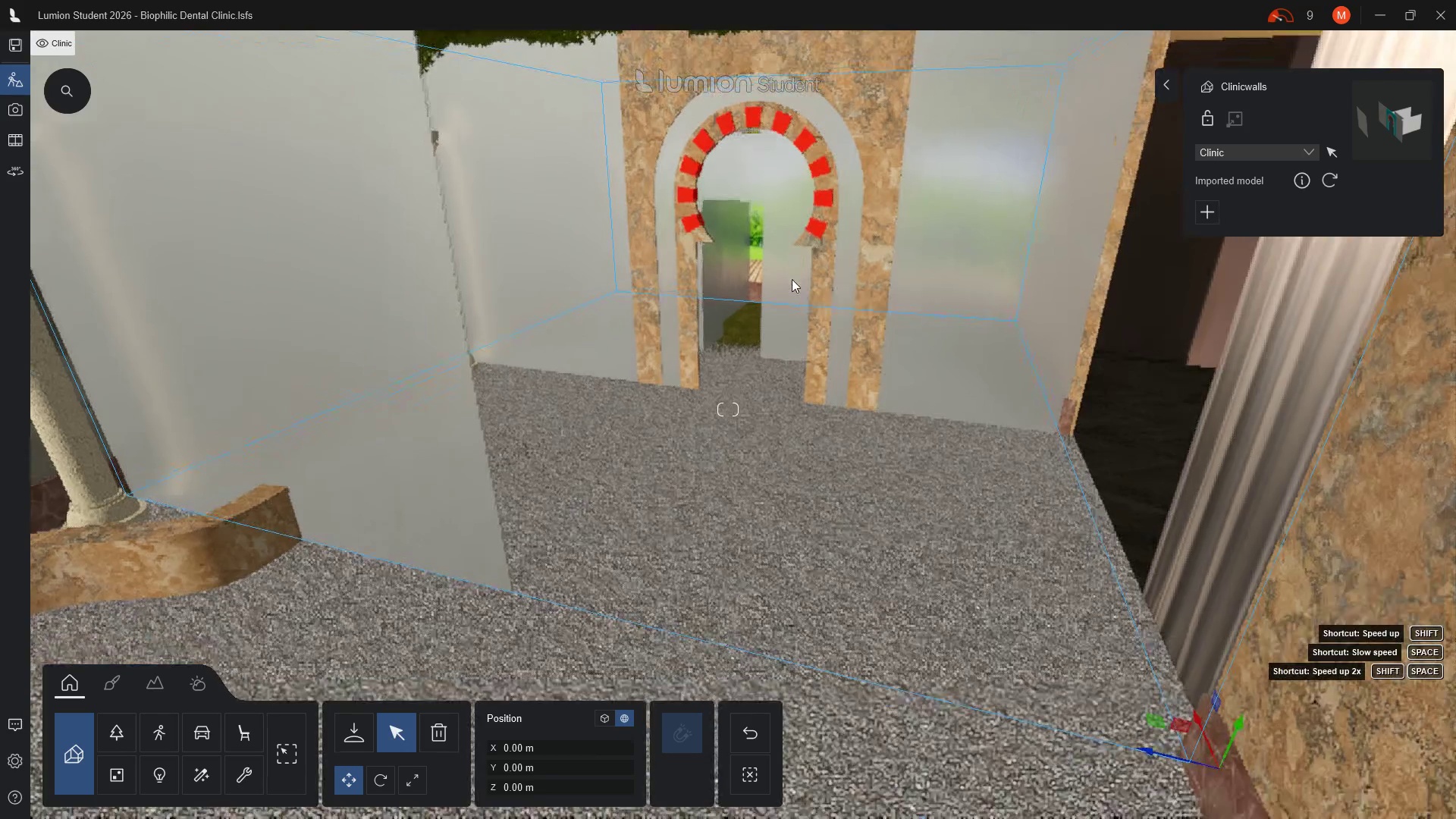 
scroll: coordinate [750, 99], scroll_direction: up, amount: 22.0
 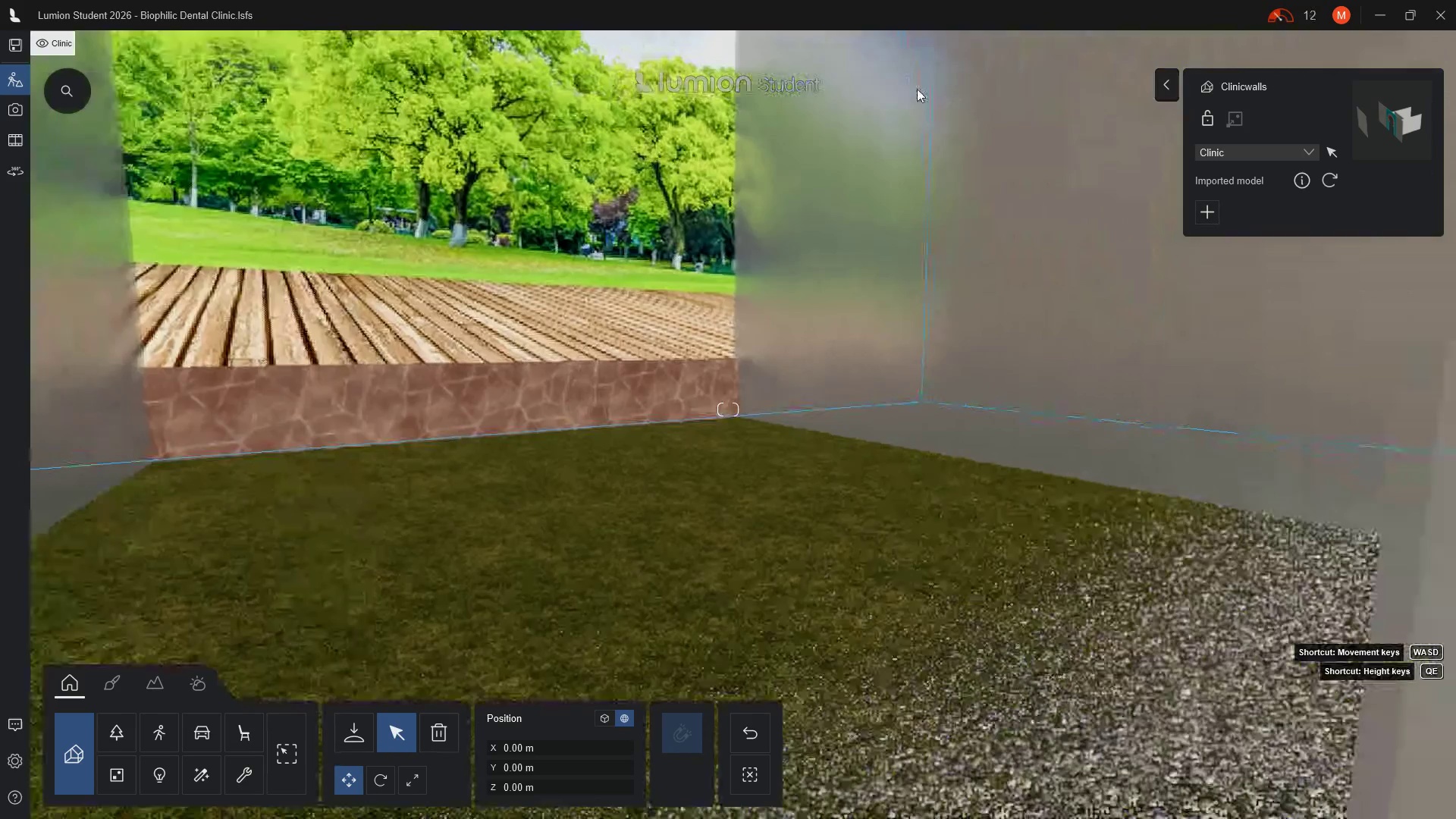 
hold_key(key=Q, duration=0.34)
 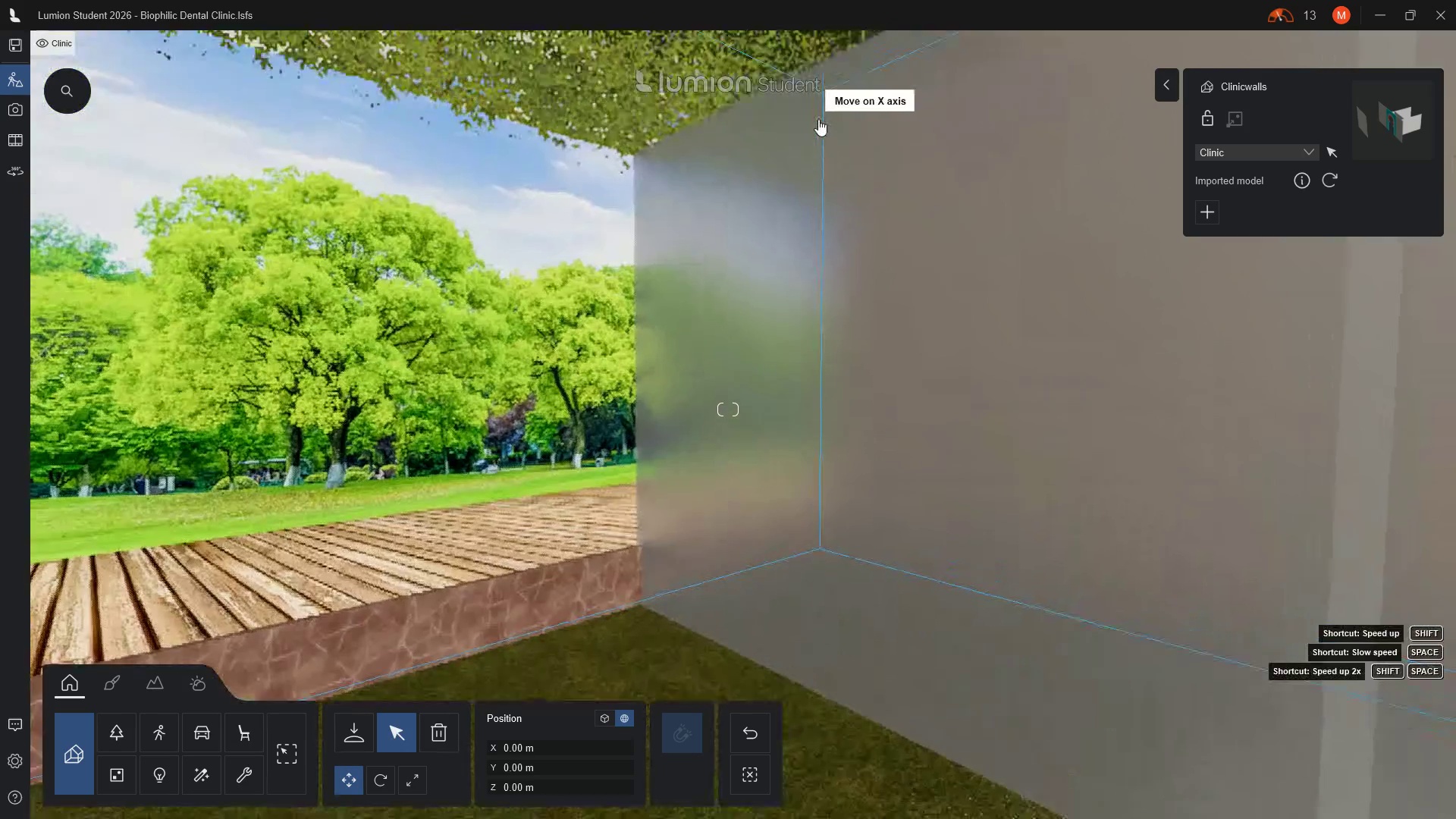 
type(qq)
 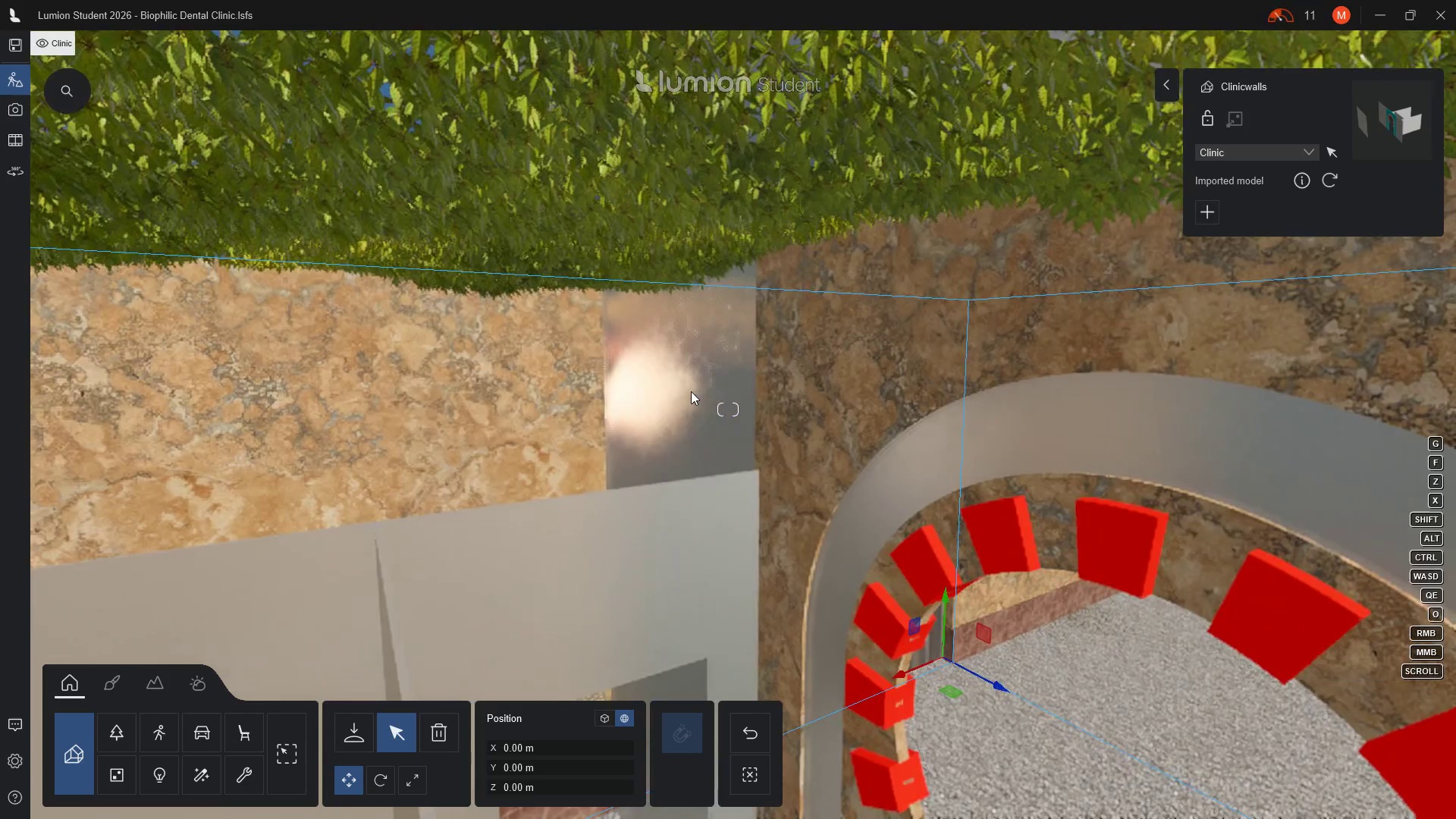 
wait(11.47)
 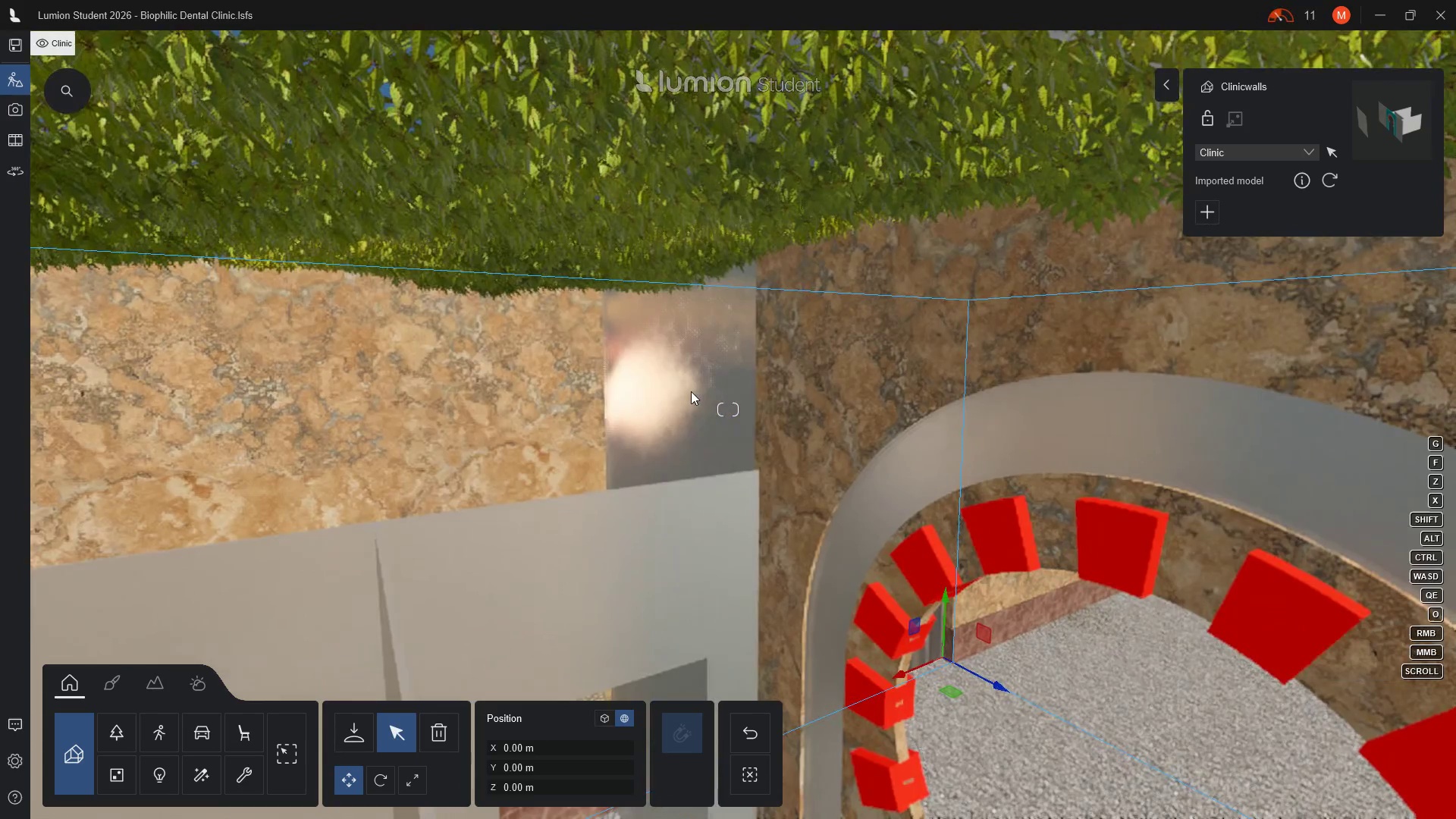 
key(Q)
 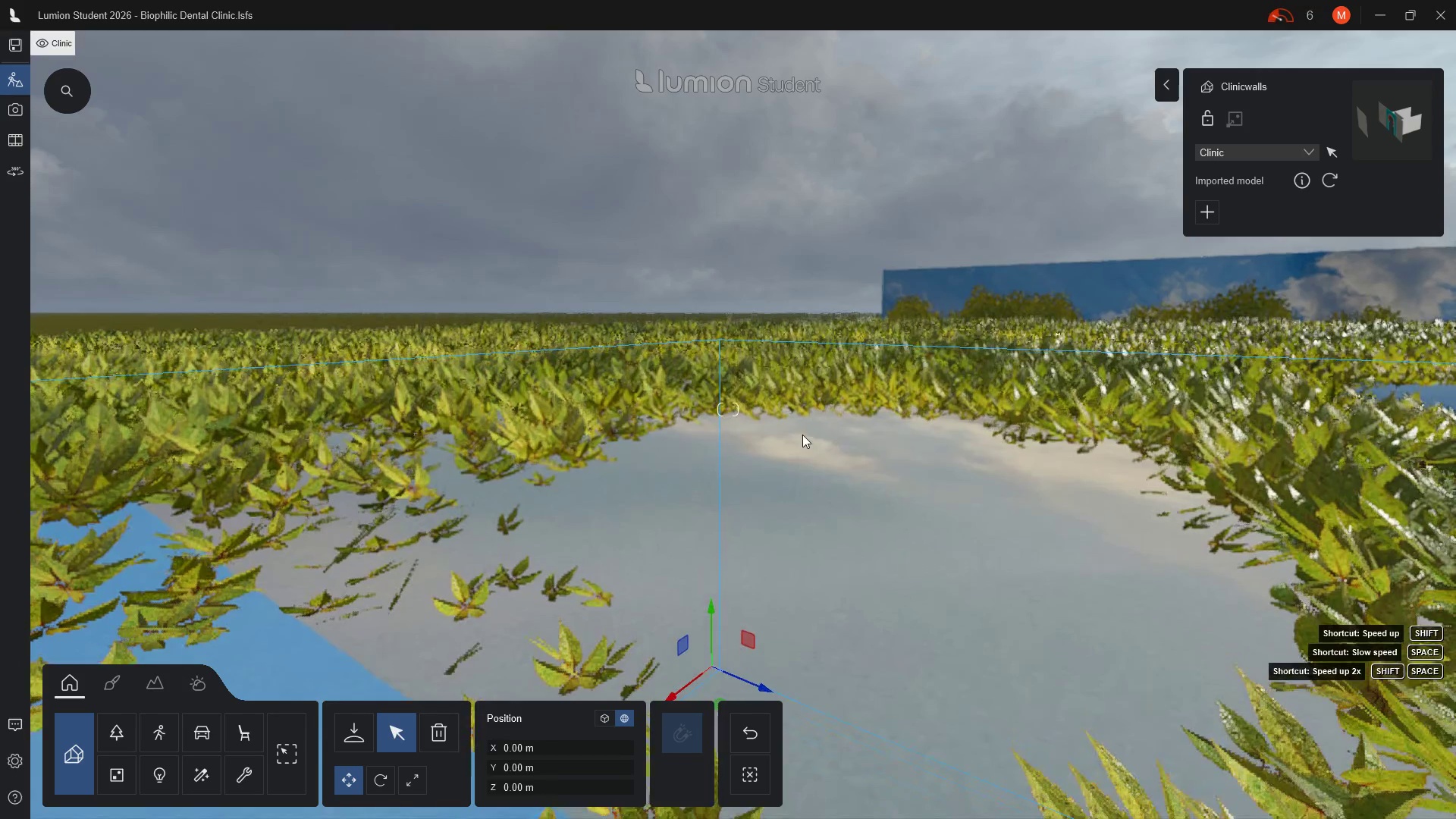 
hold_key(key=E, duration=0.61)
 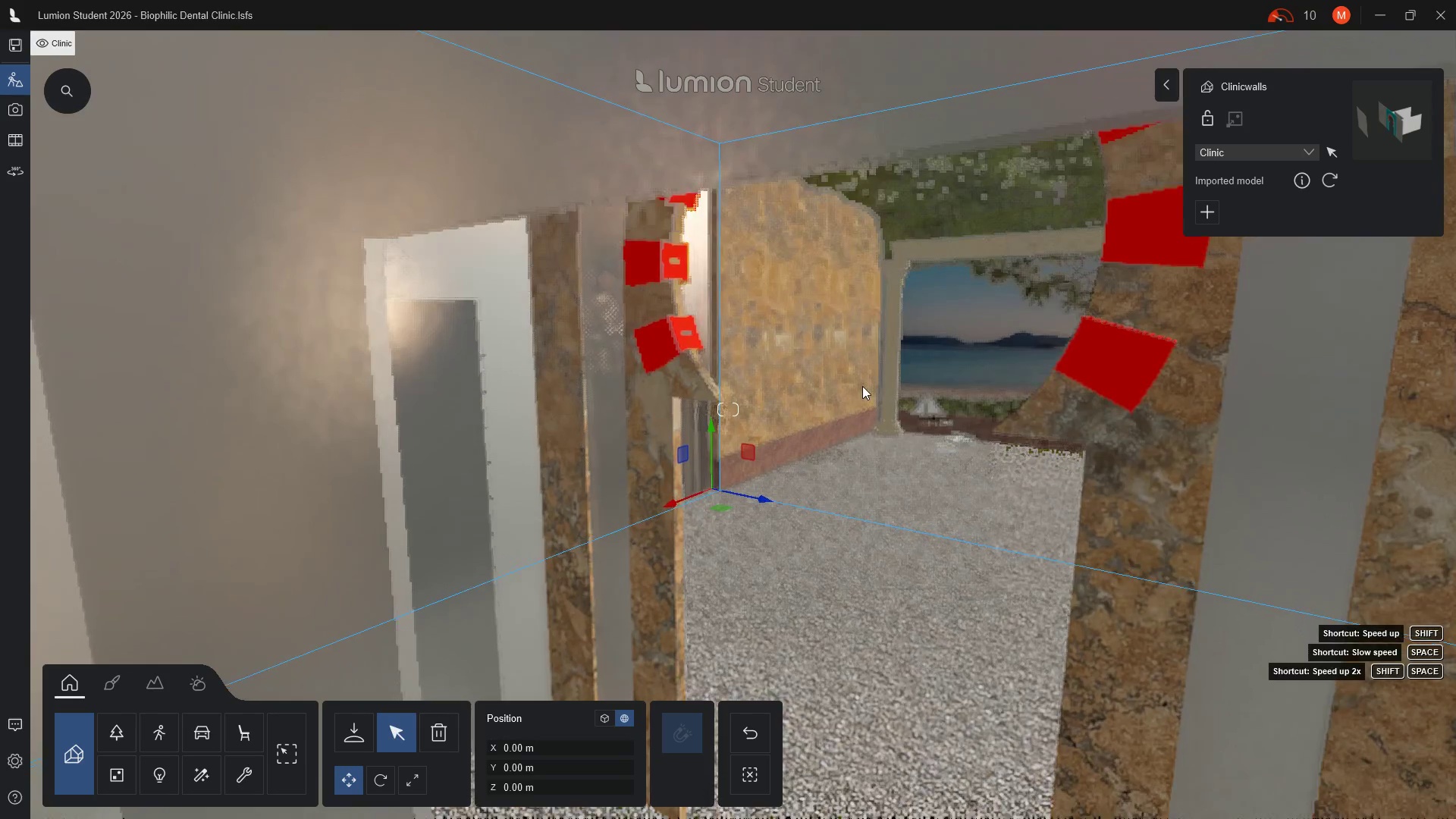 
scroll: coordinate [959, 388], scroll_direction: up, amount: 17.0
 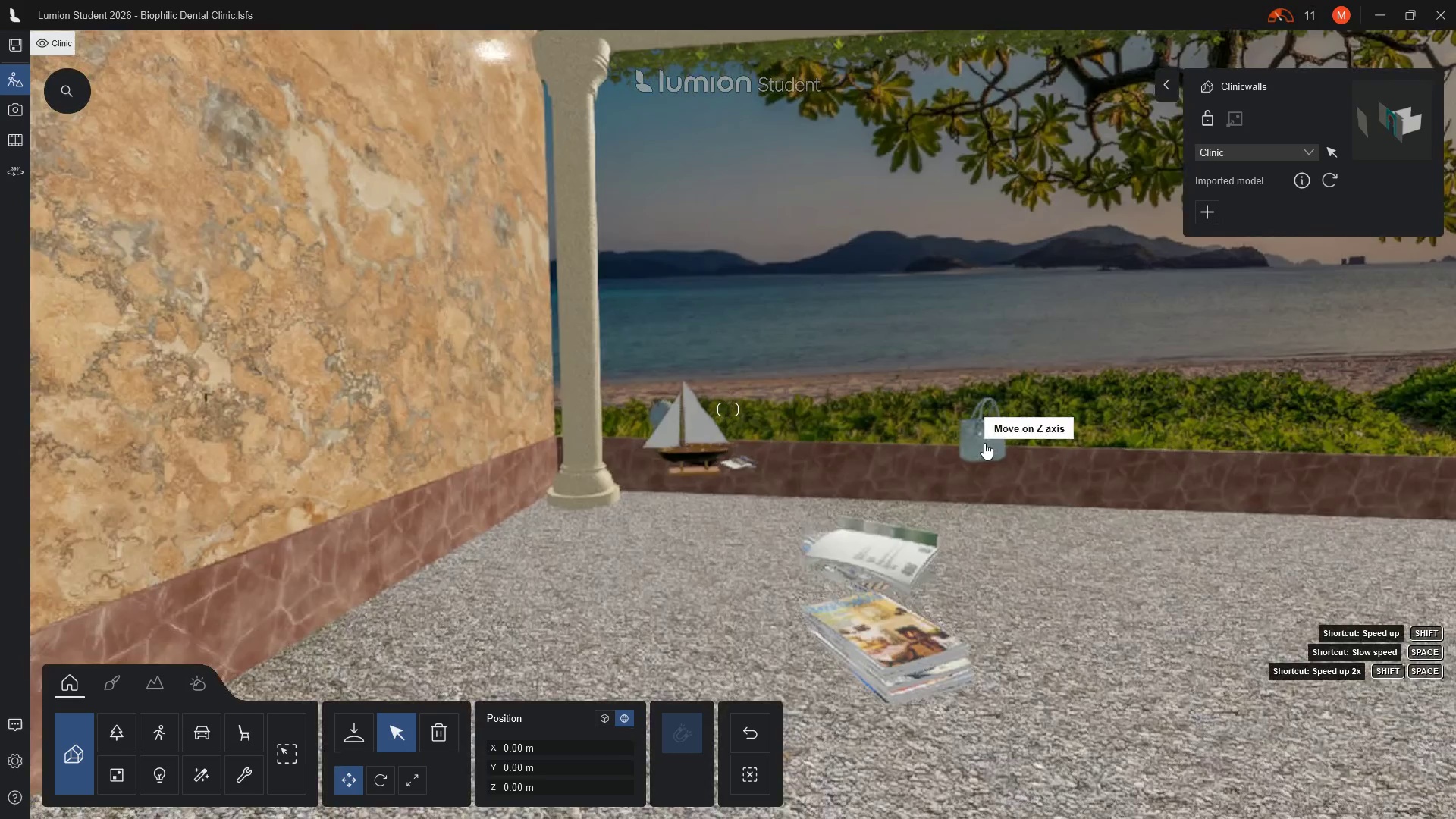 
left_click([984, 443])
 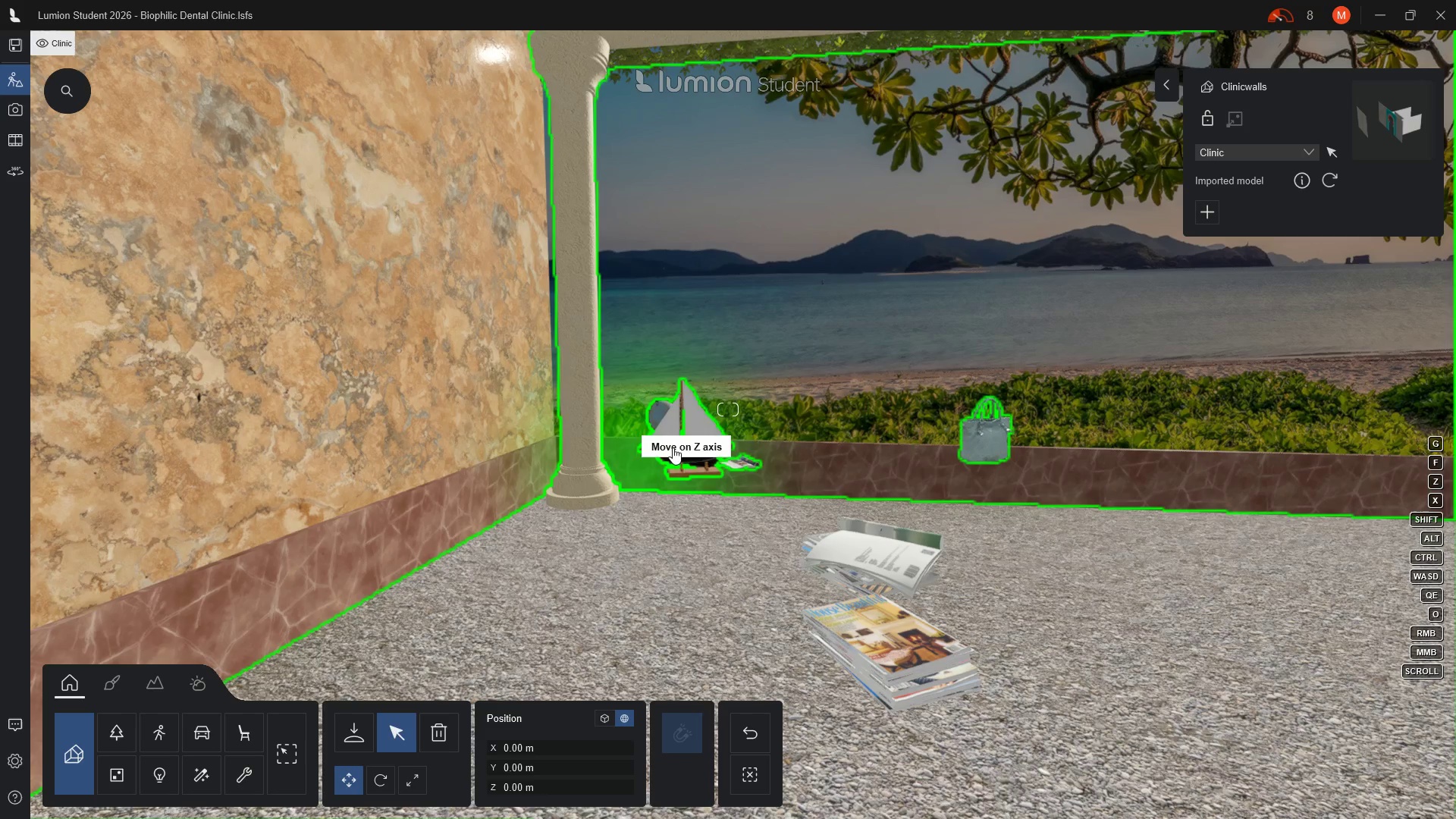 
wait(11.88)
 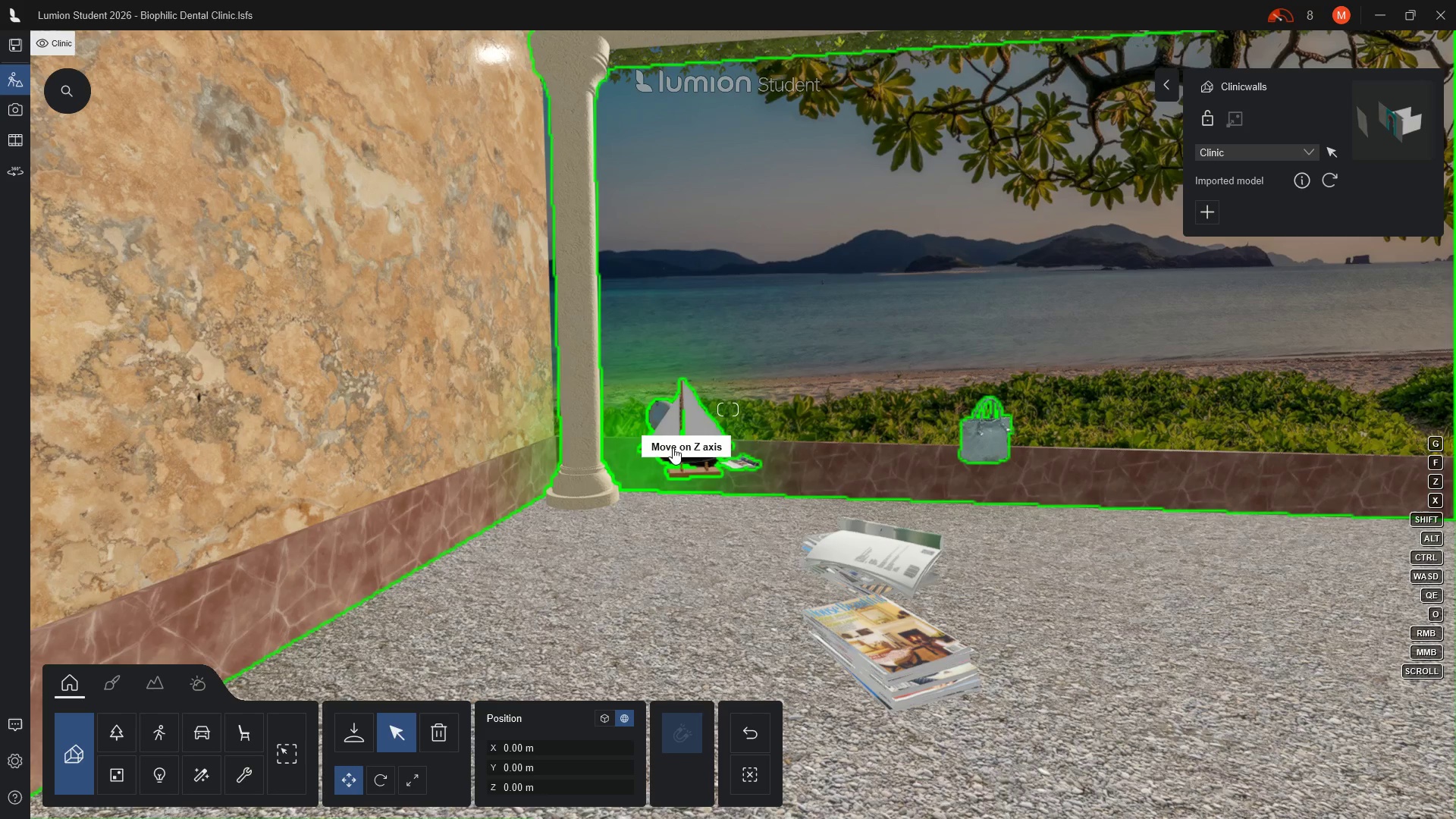 
left_click([284, 759])
 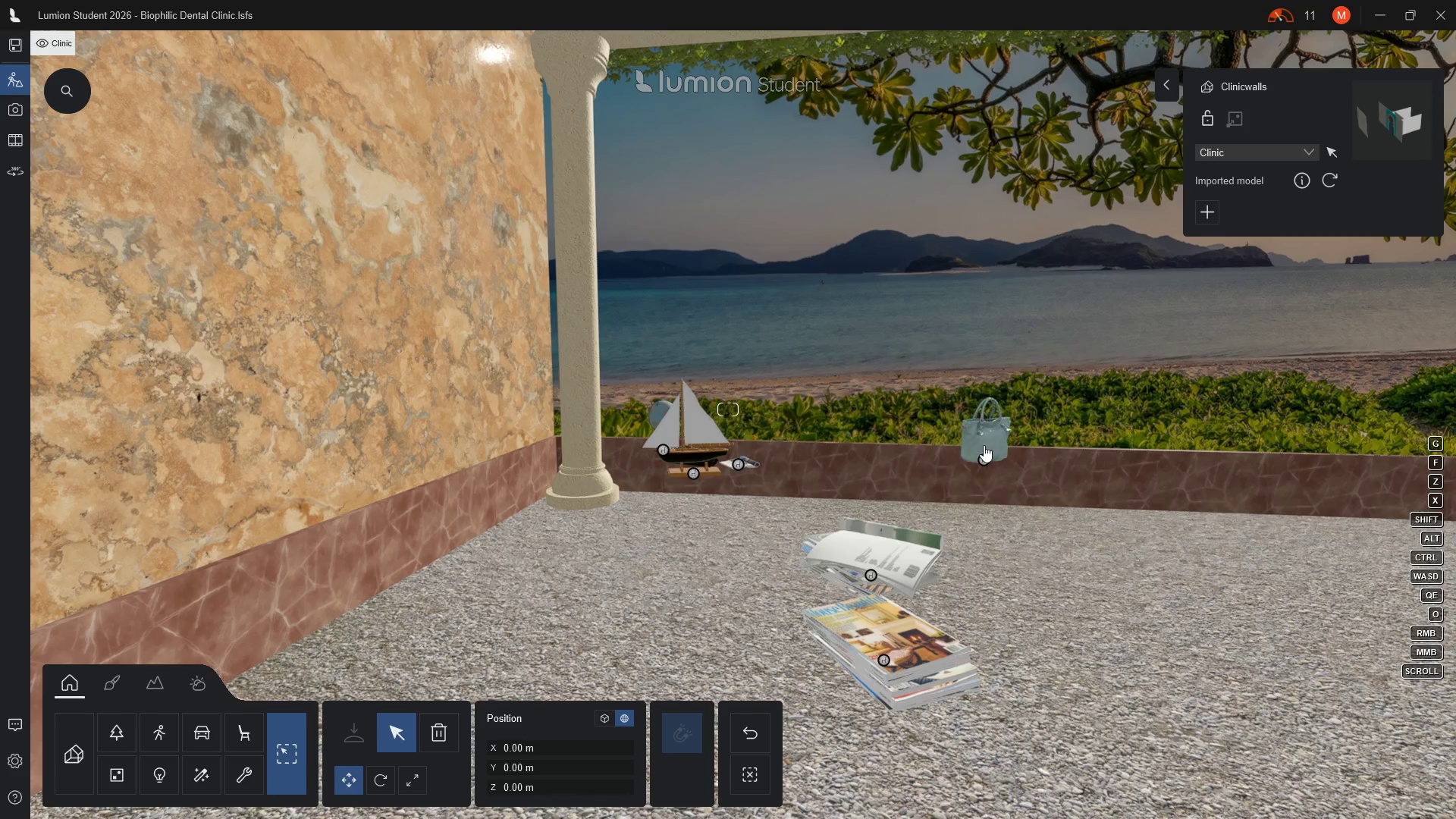 
left_click([984, 442])
 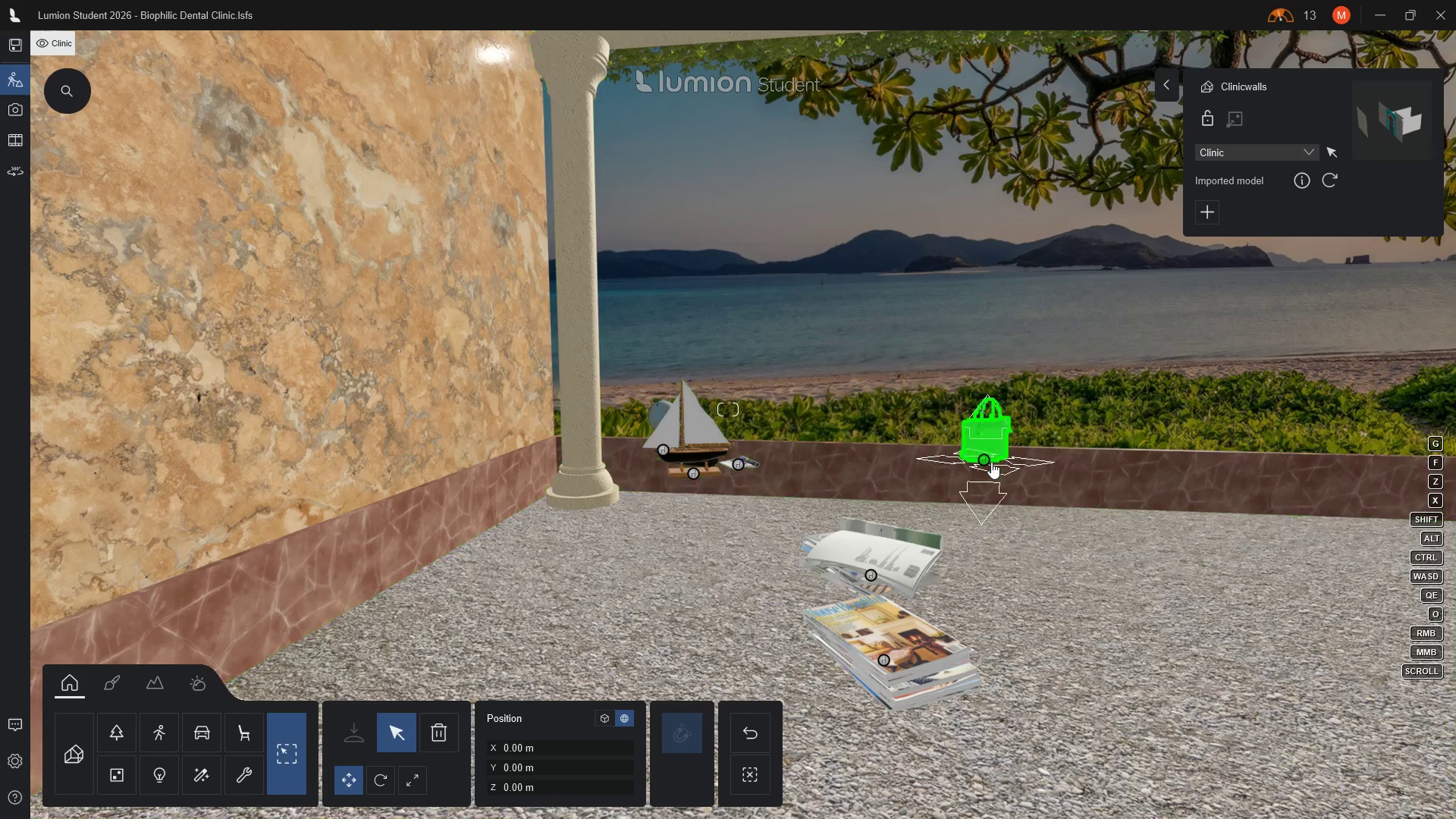 
left_click([982, 459])
 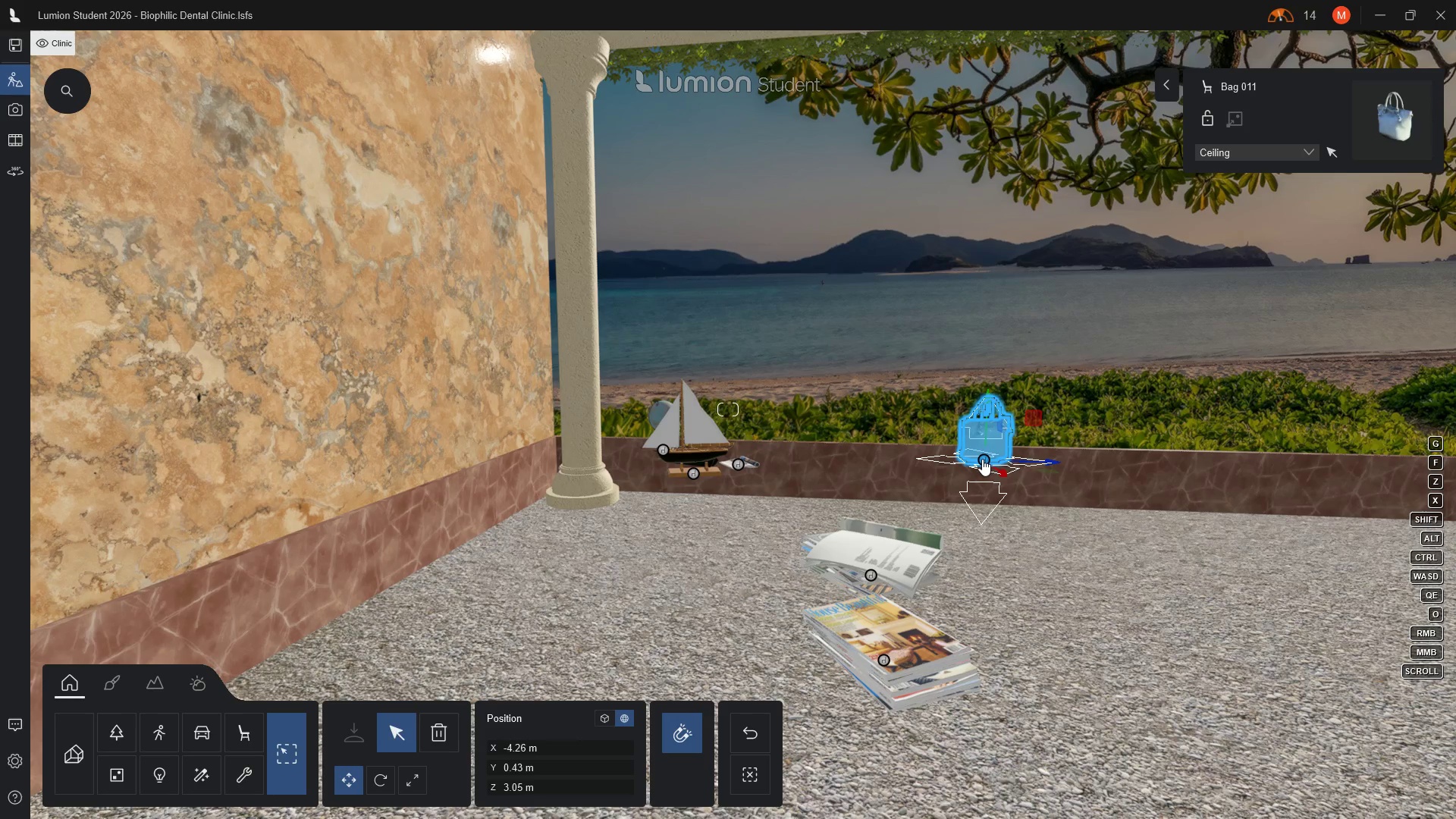 
hold_key(key=ControlLeft, duration=9.95)
left_click([739, 466])
 